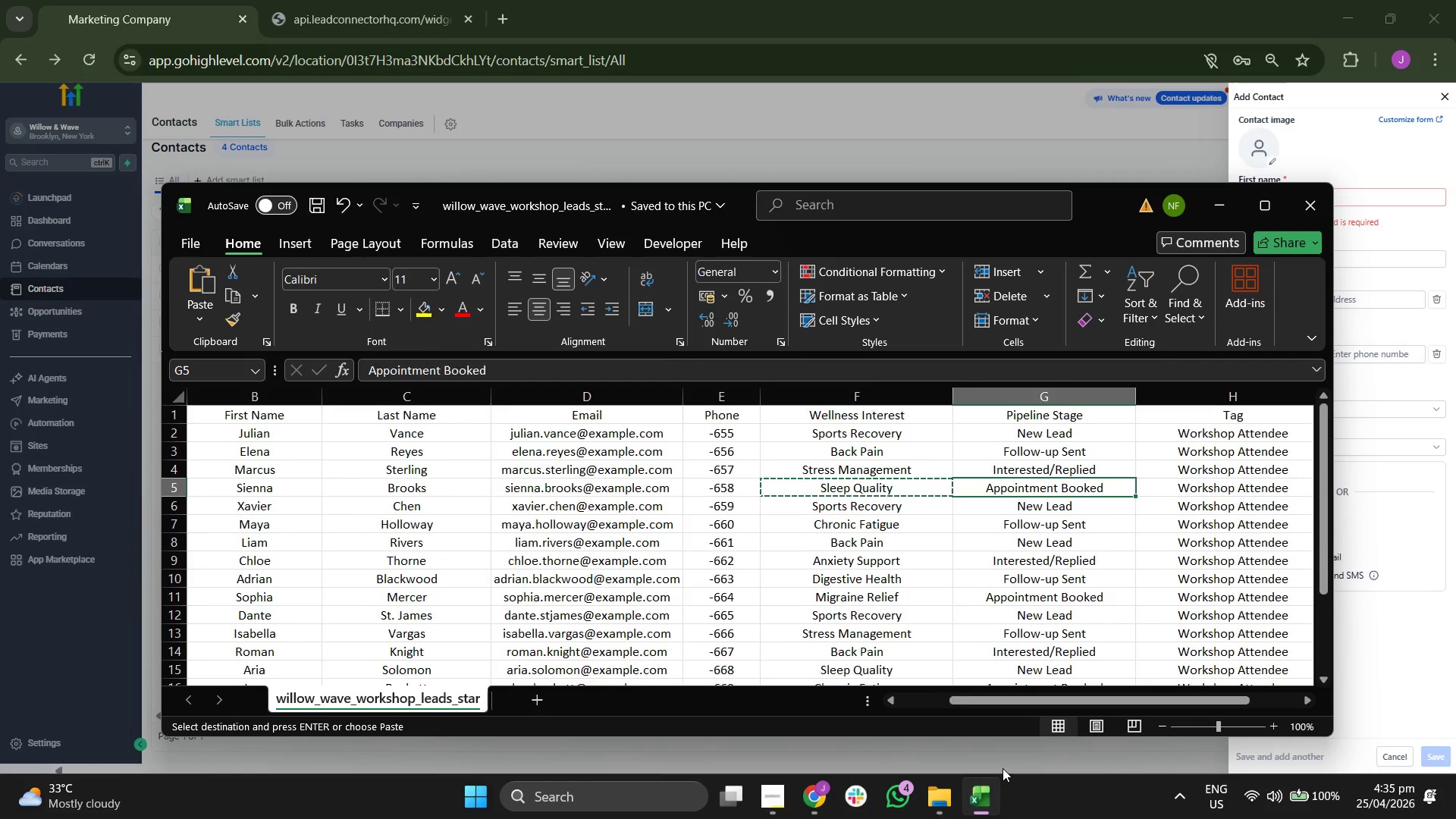 
key(ArrowRight)
 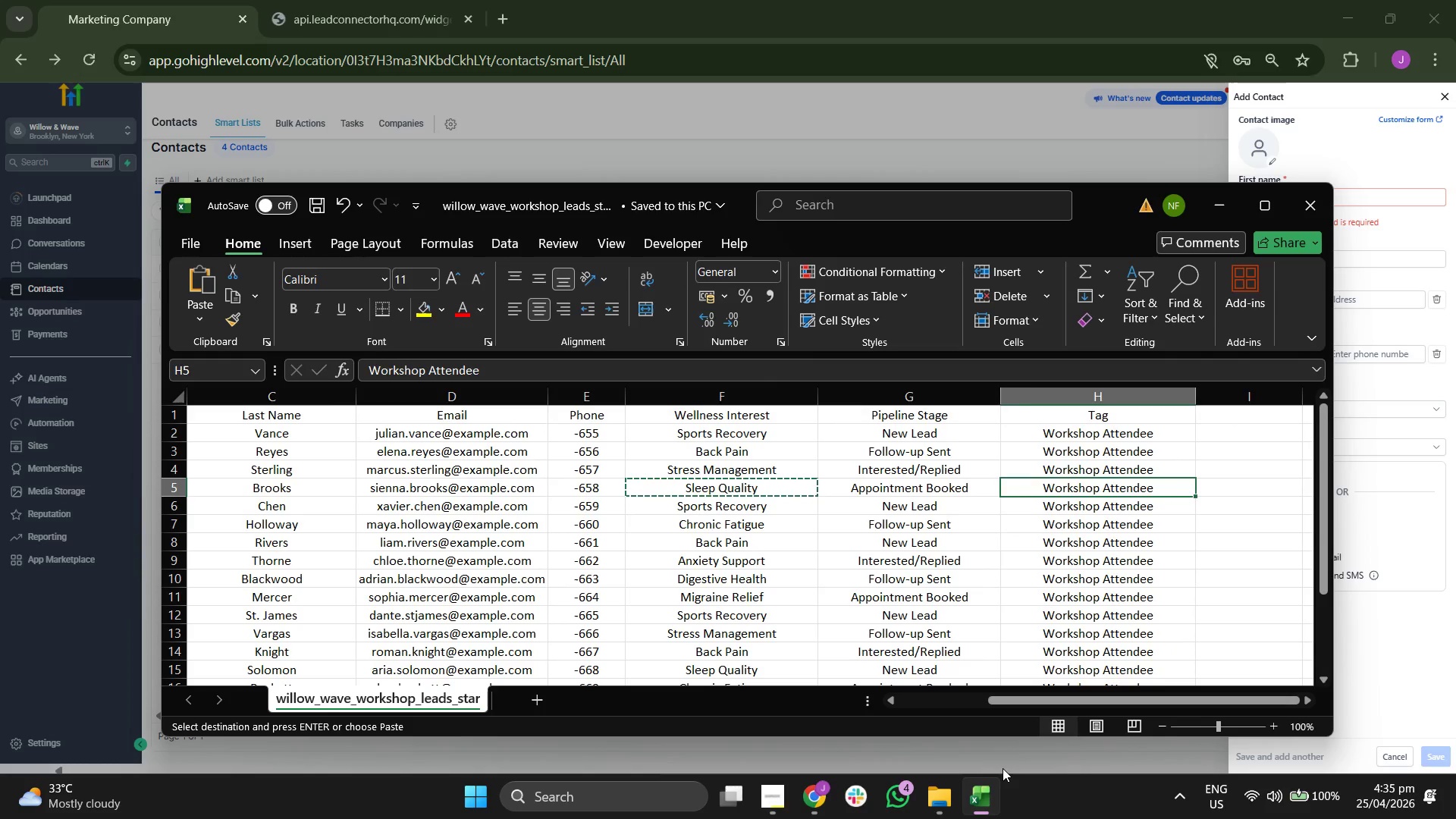 
key(ArrowLeft)
 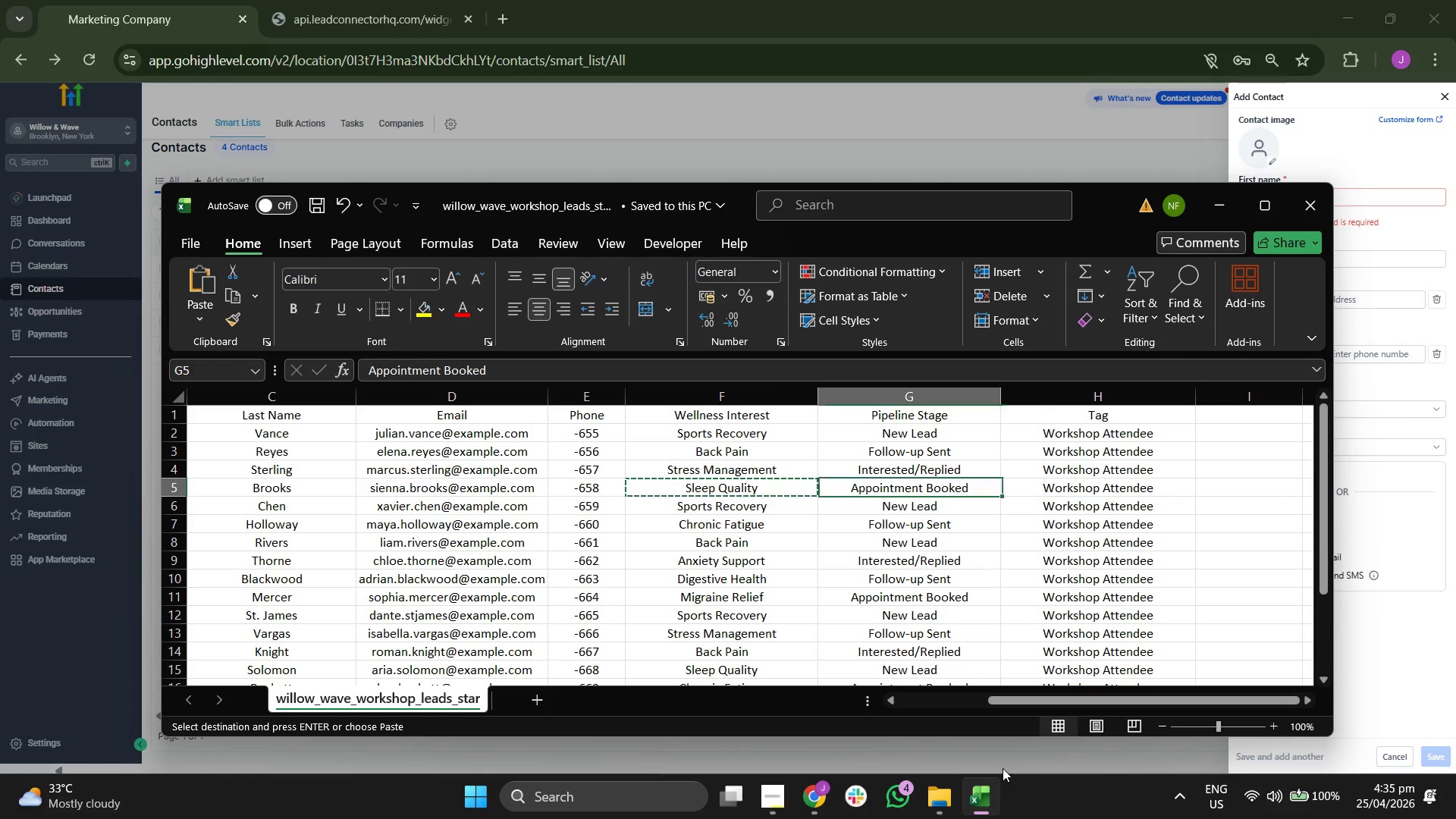 
key(ArrowLeft)
 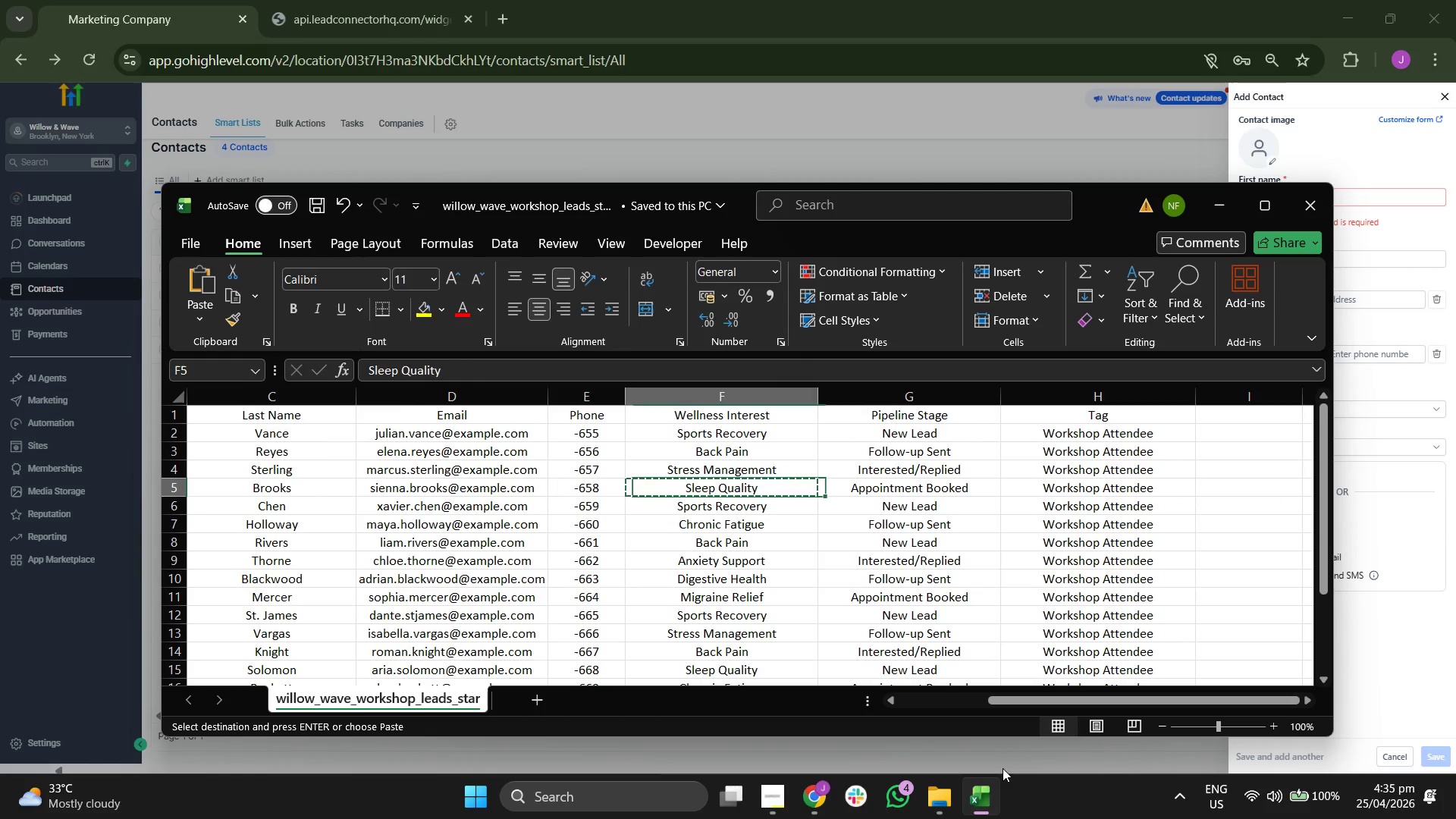 
key(ArrowLeft)
 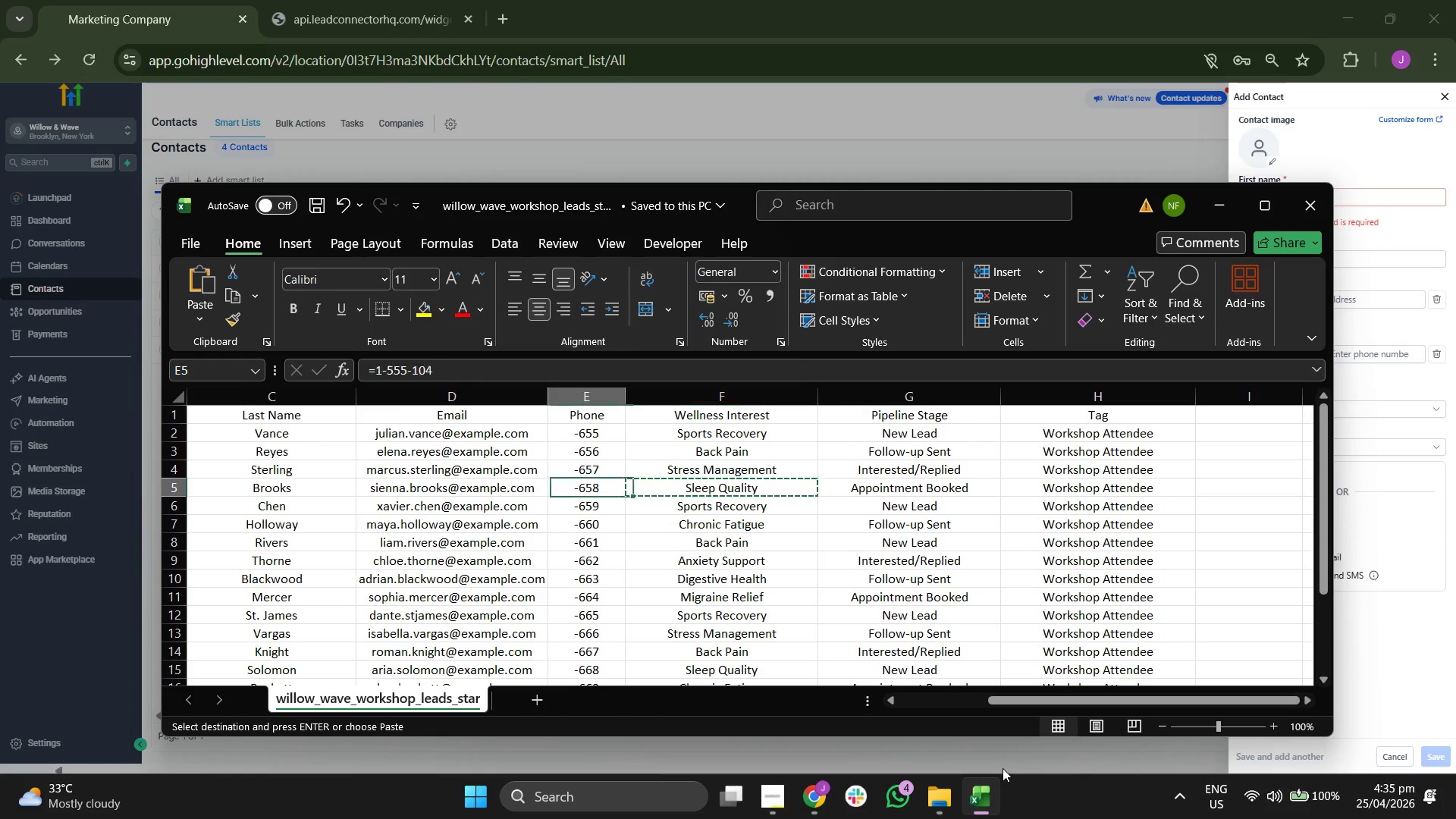 
key(ArrowLeft)
 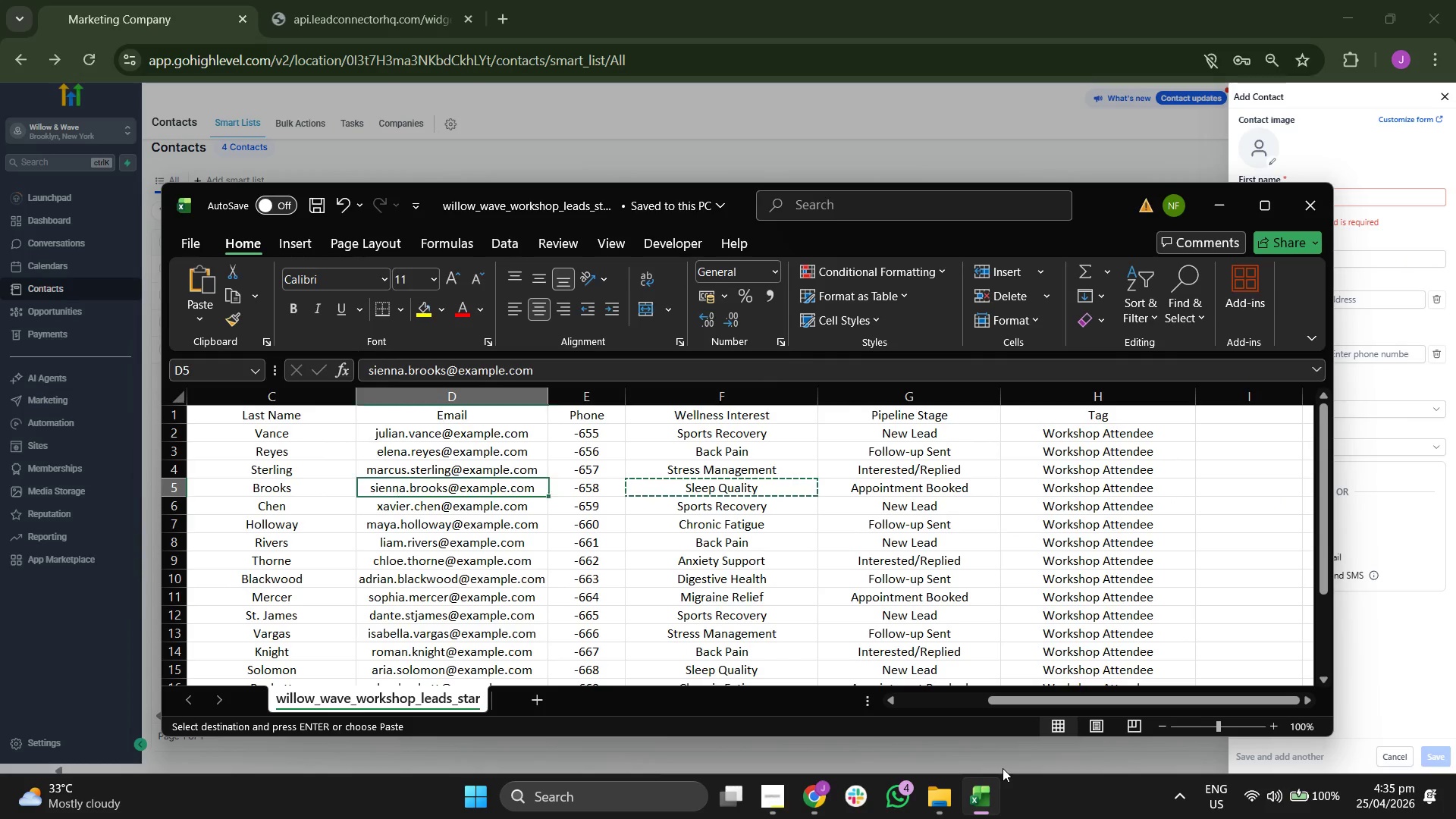 
key(ArrowLeft)
 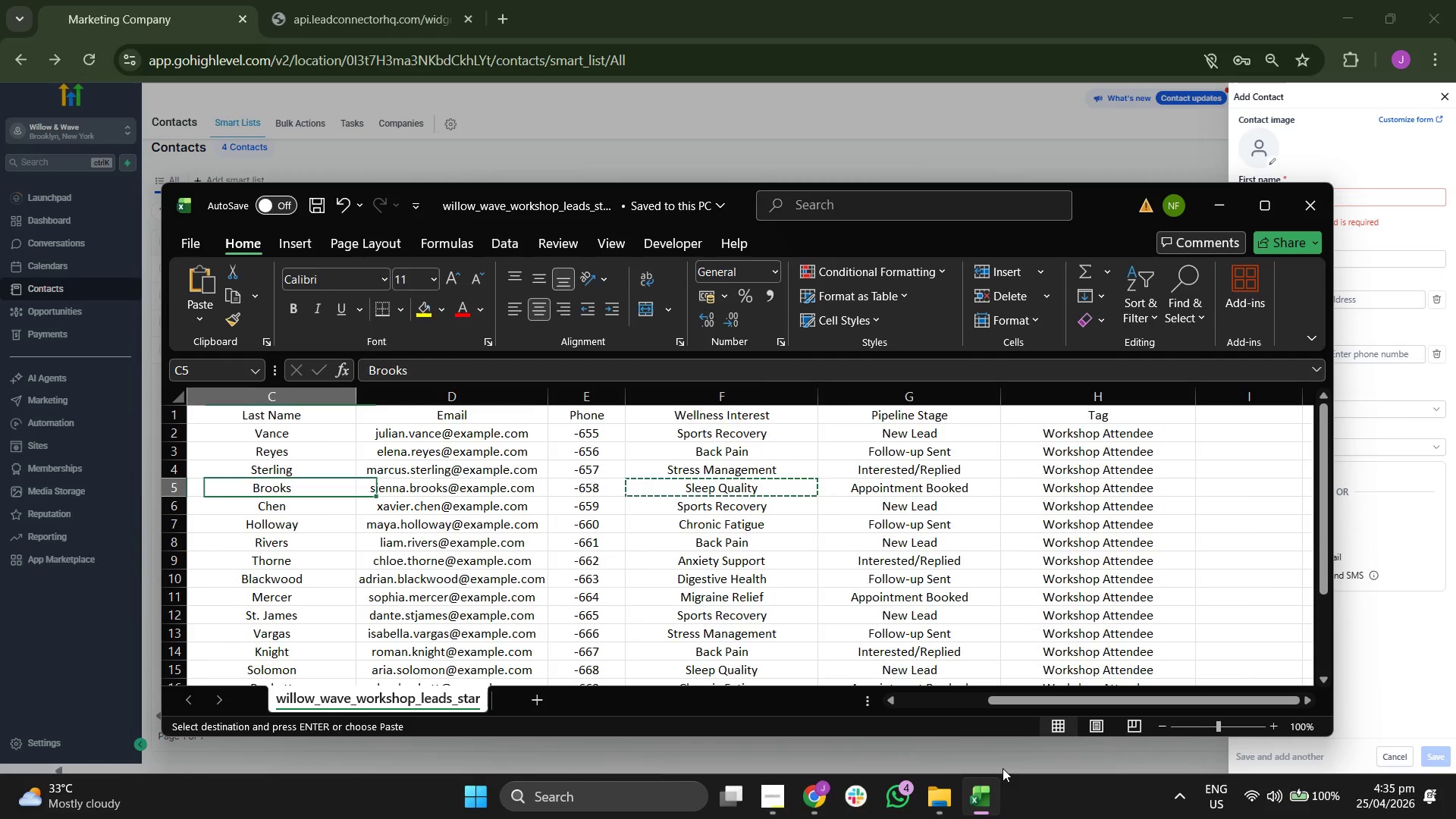 
key(ArrowLeft)
 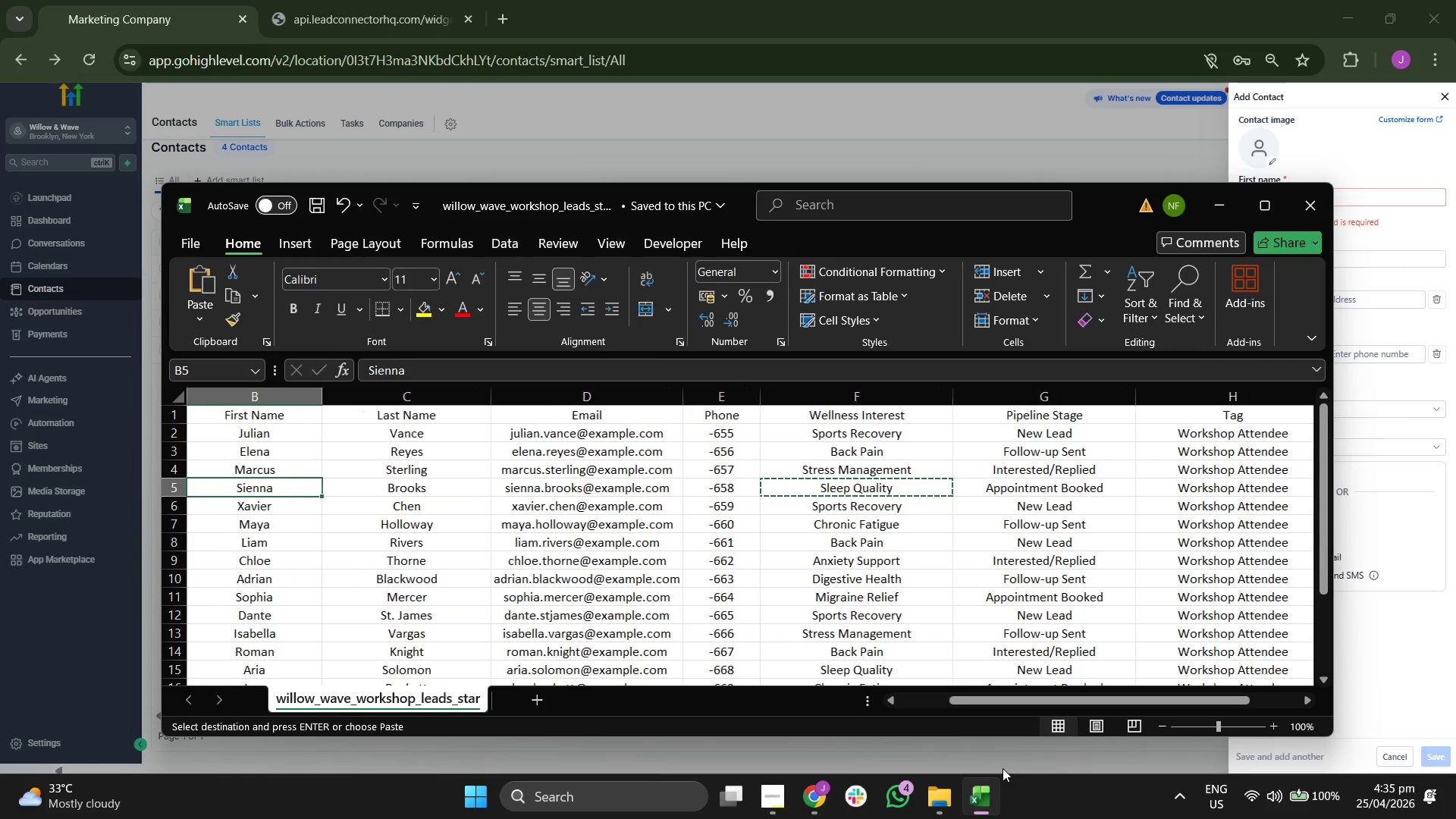 
key(ArrowRight)
 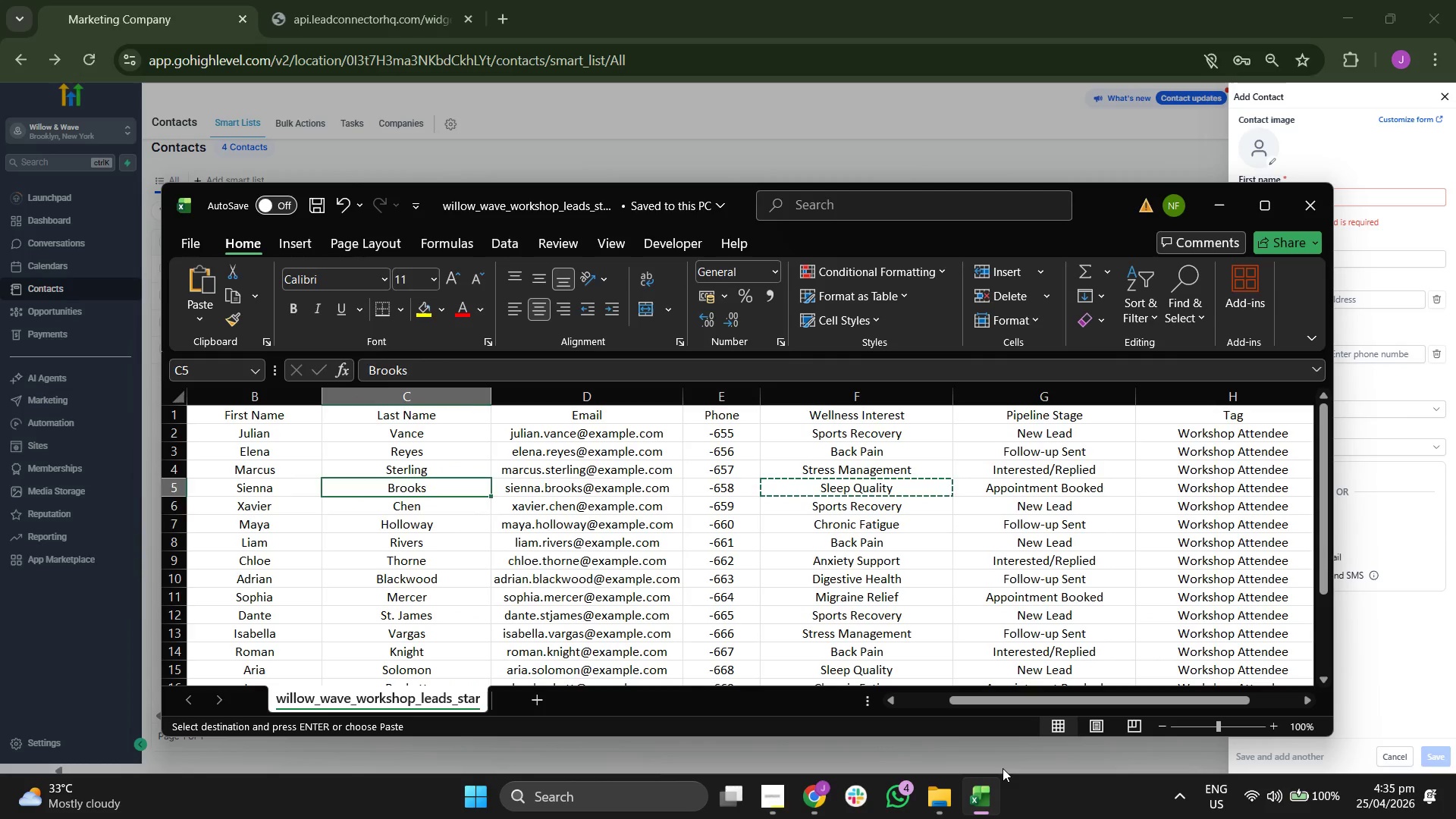 
key(ArrowDown)
 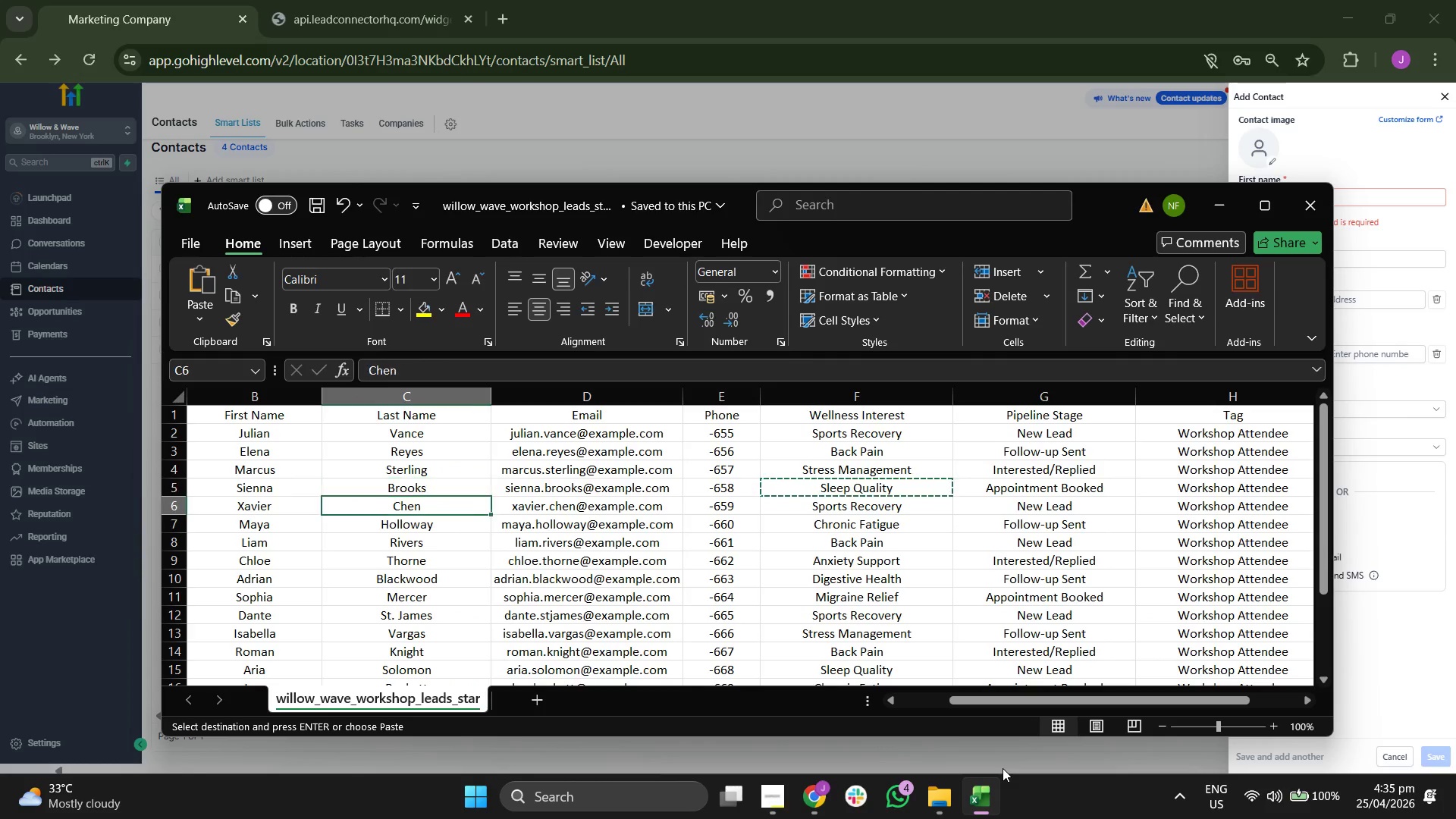 
key(ArrowRight)
 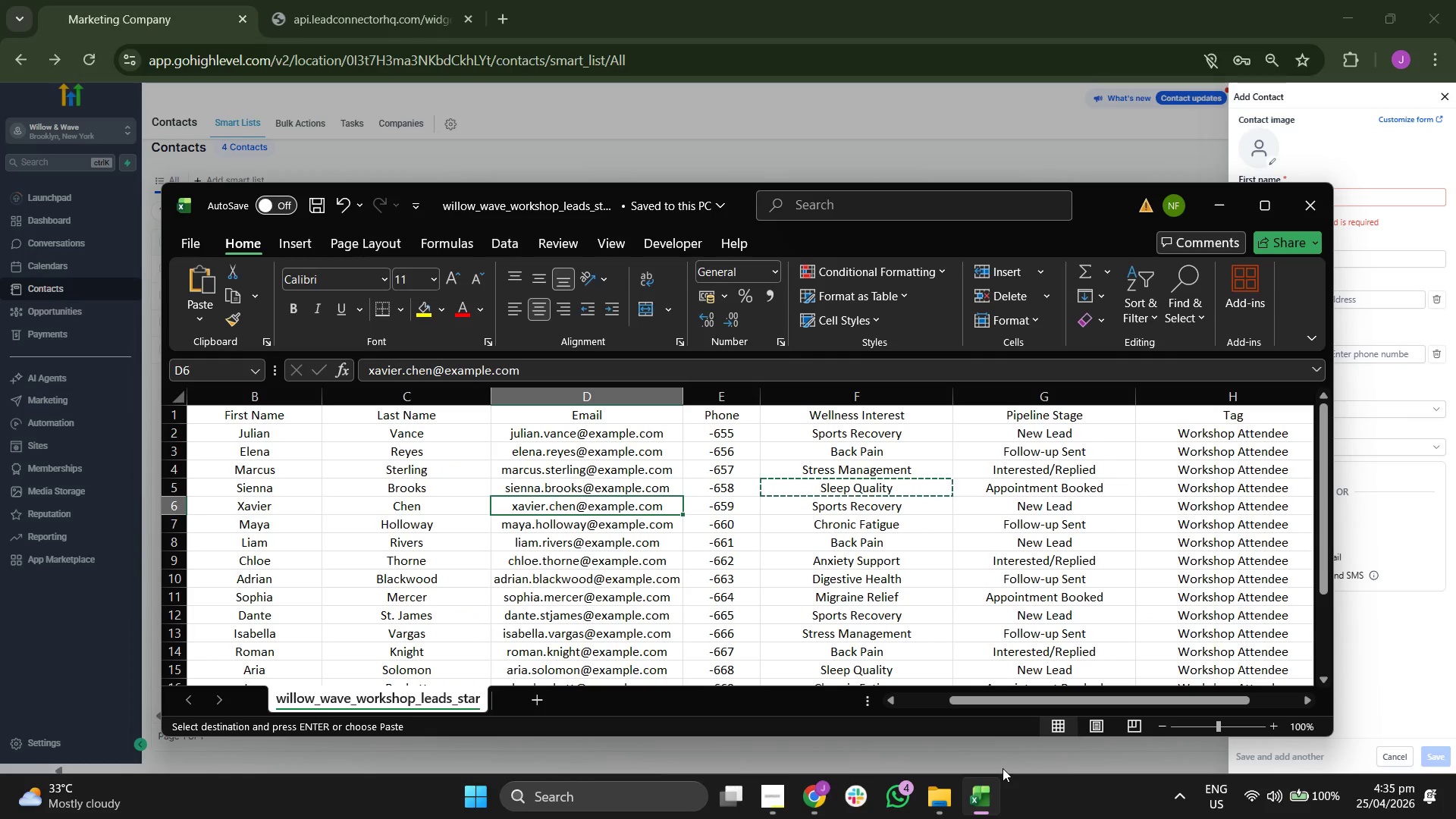 
key(Control+ControlLeft)
 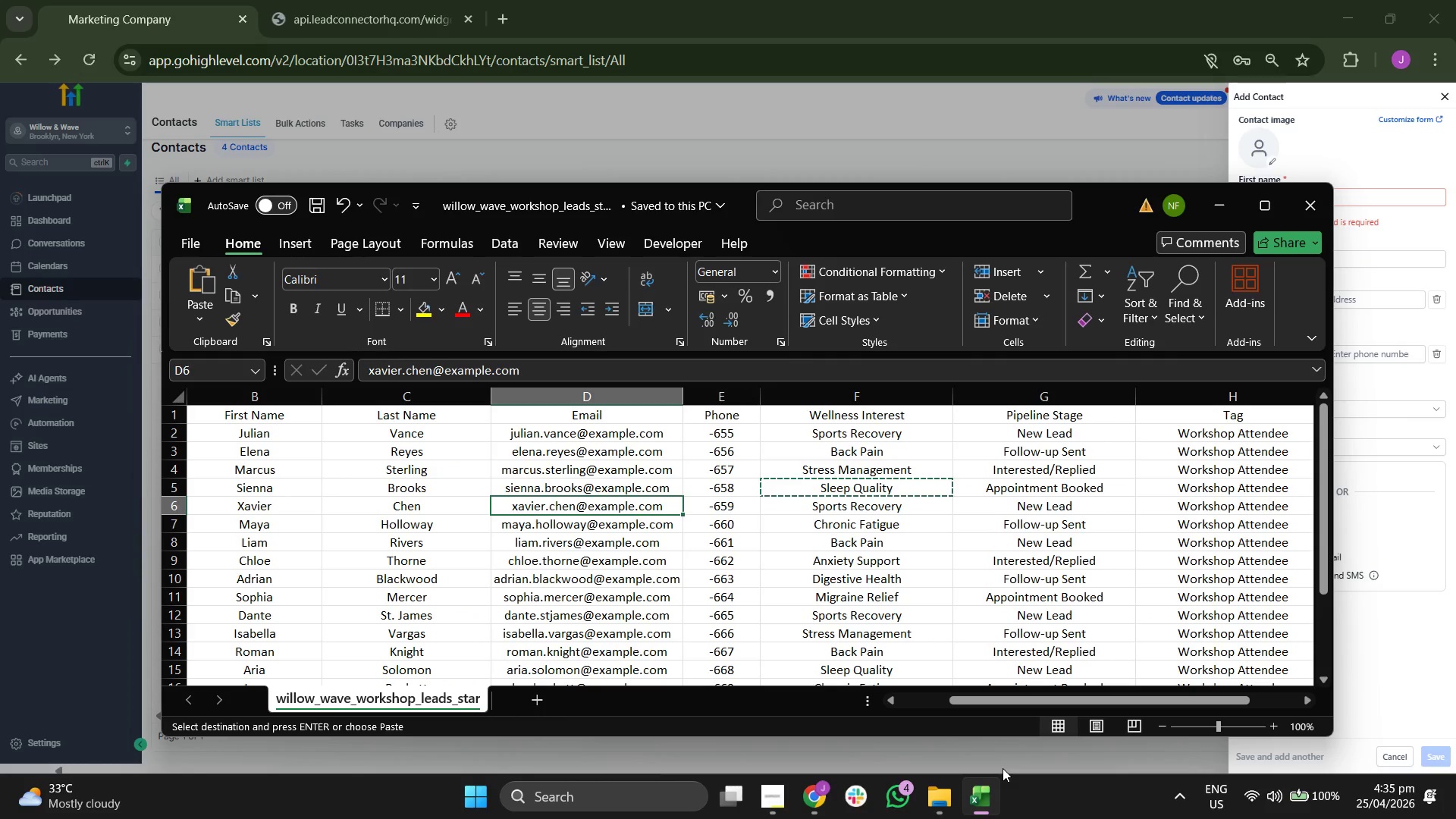 
key(Control+C)
 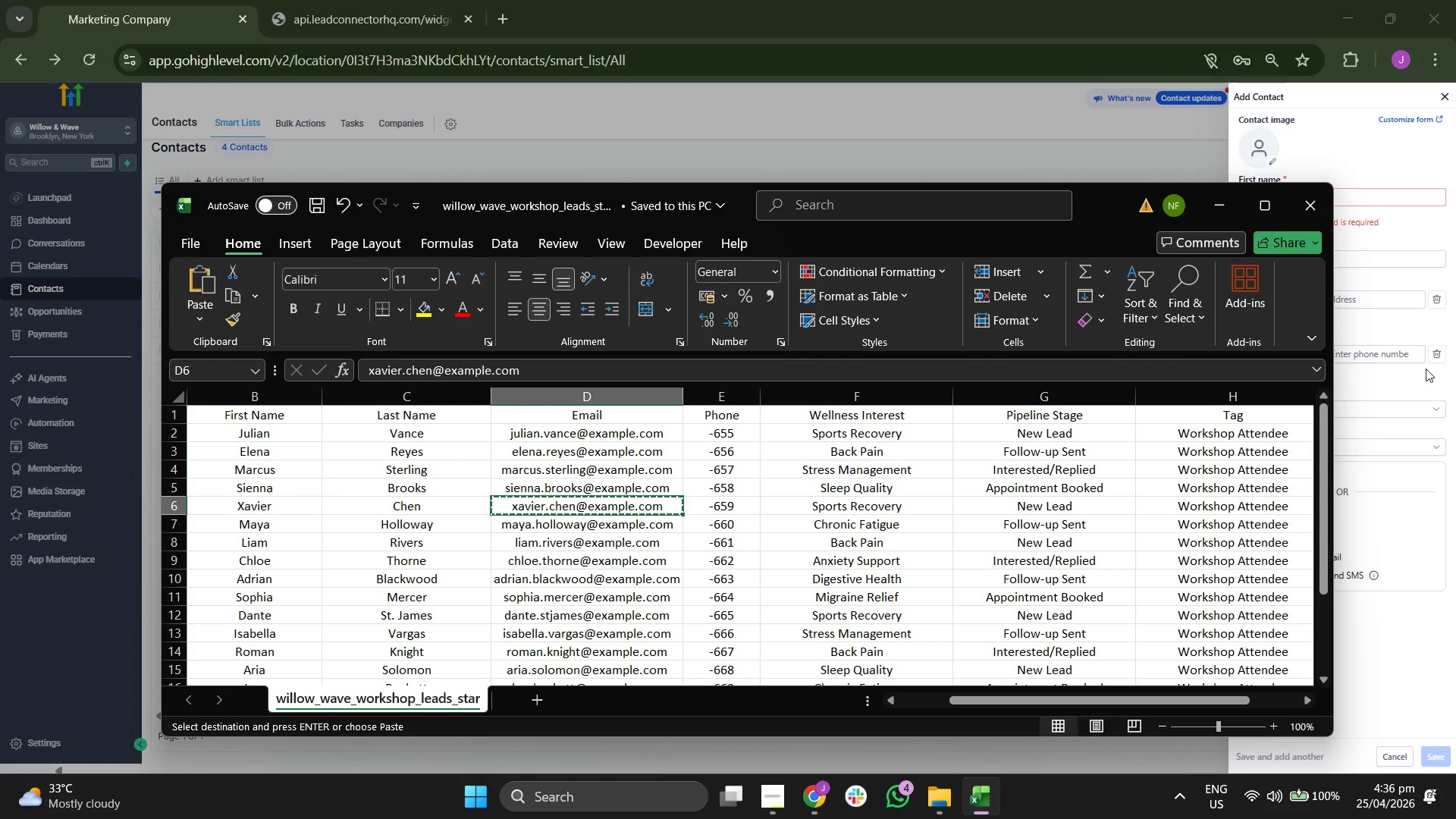 
left_click([1373, 290])
 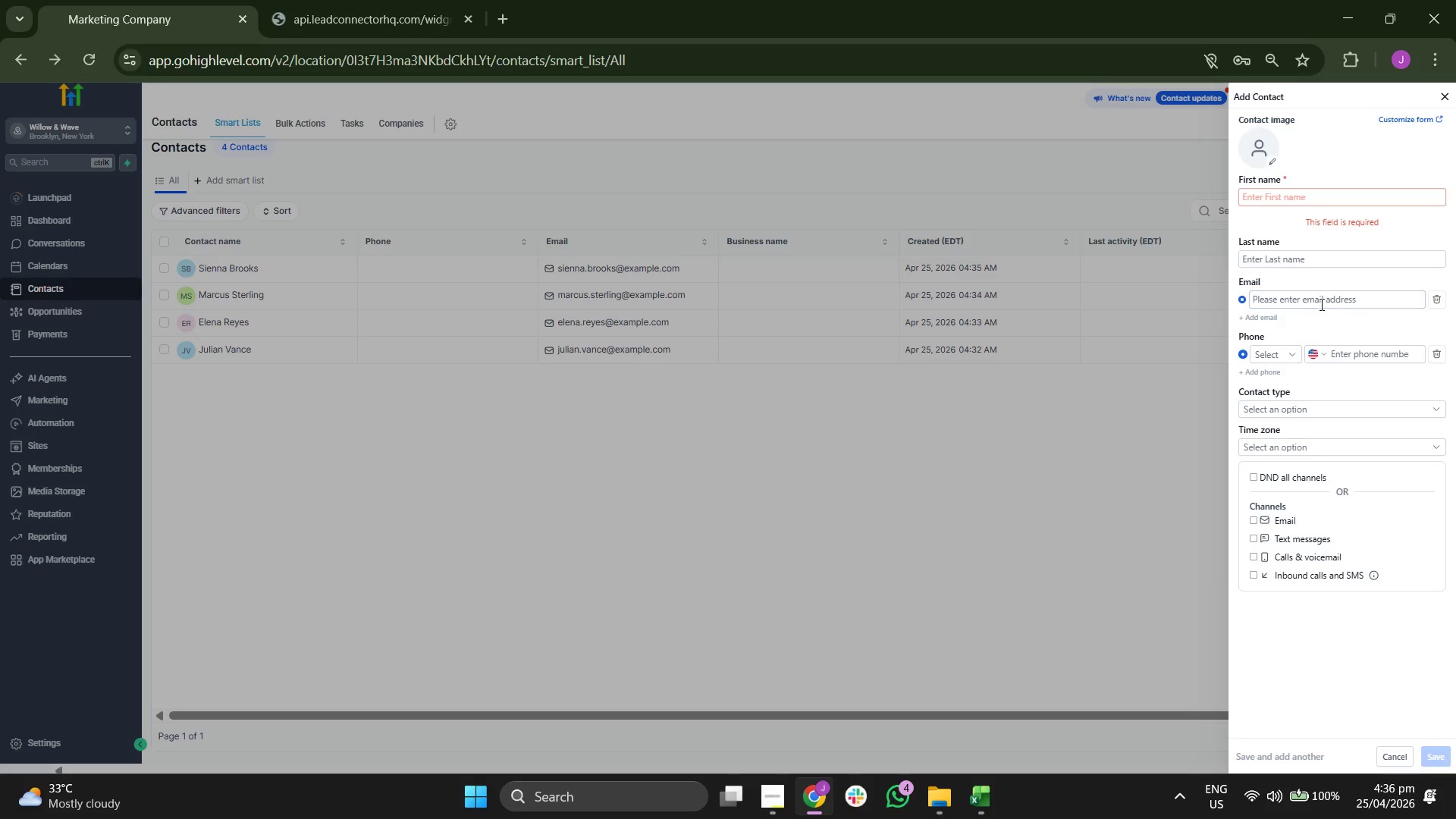 
left_click([1315, 292])
 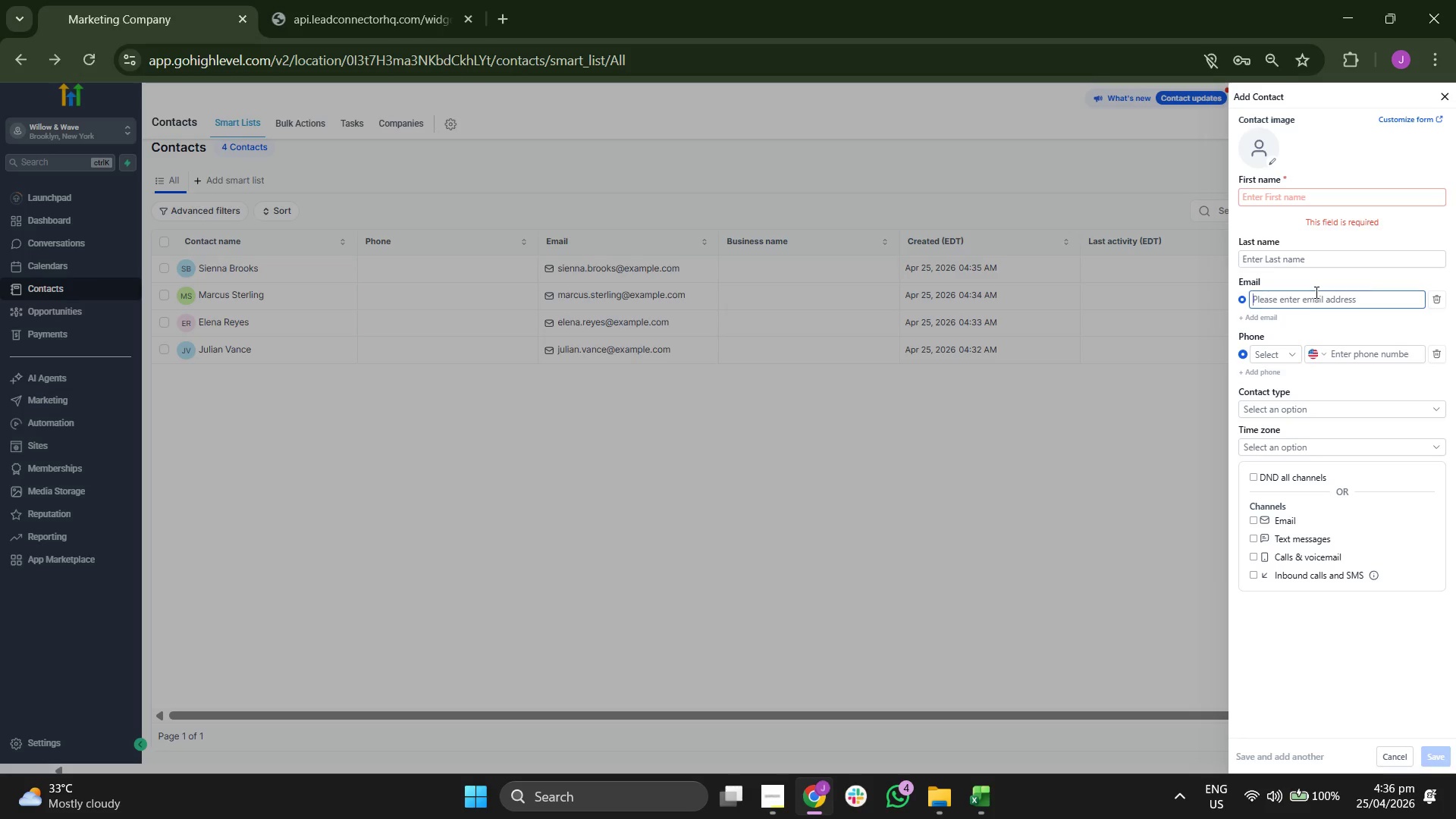 
key(Control+ControlLeft)
 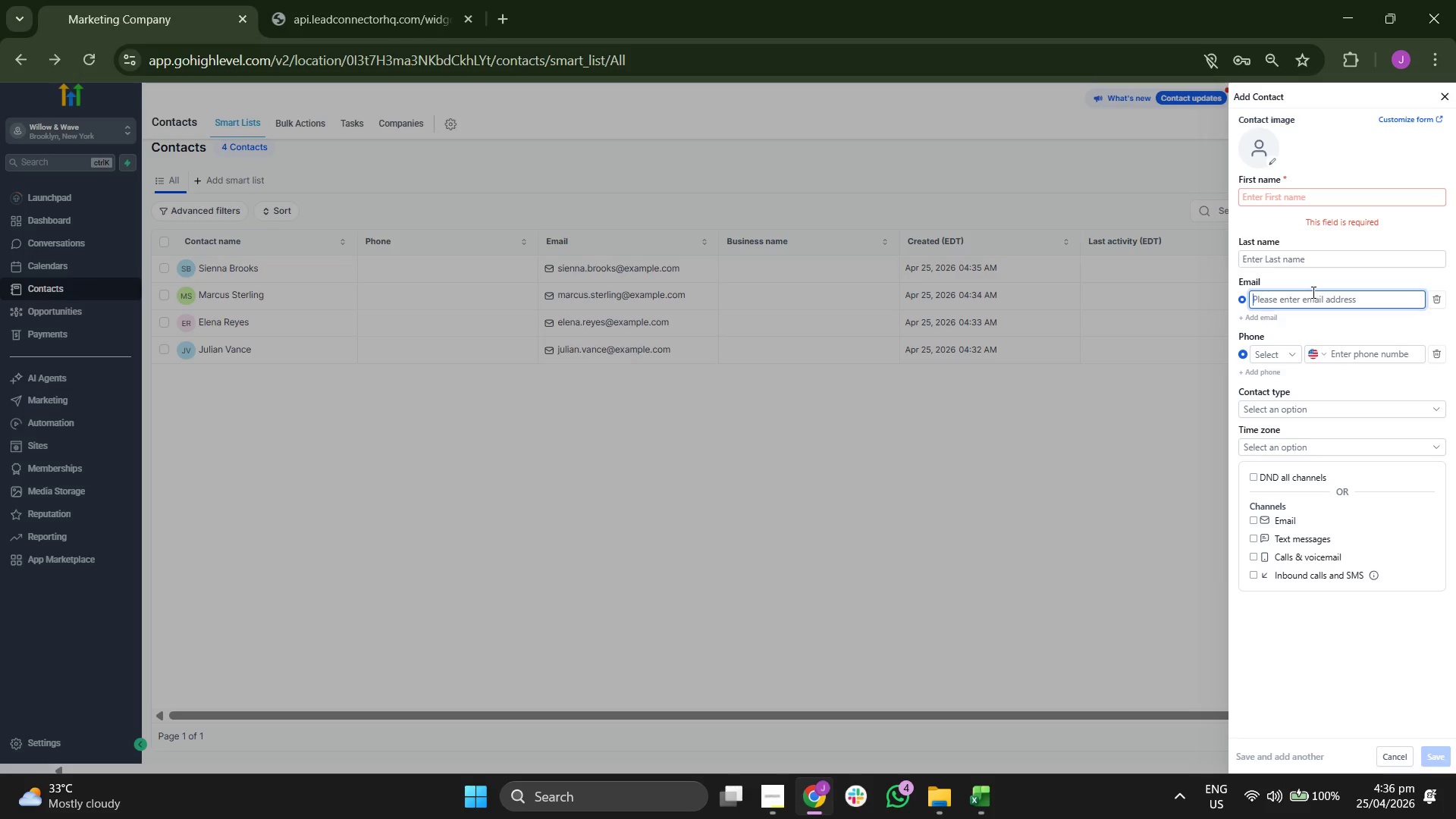 
key(Control+V)
 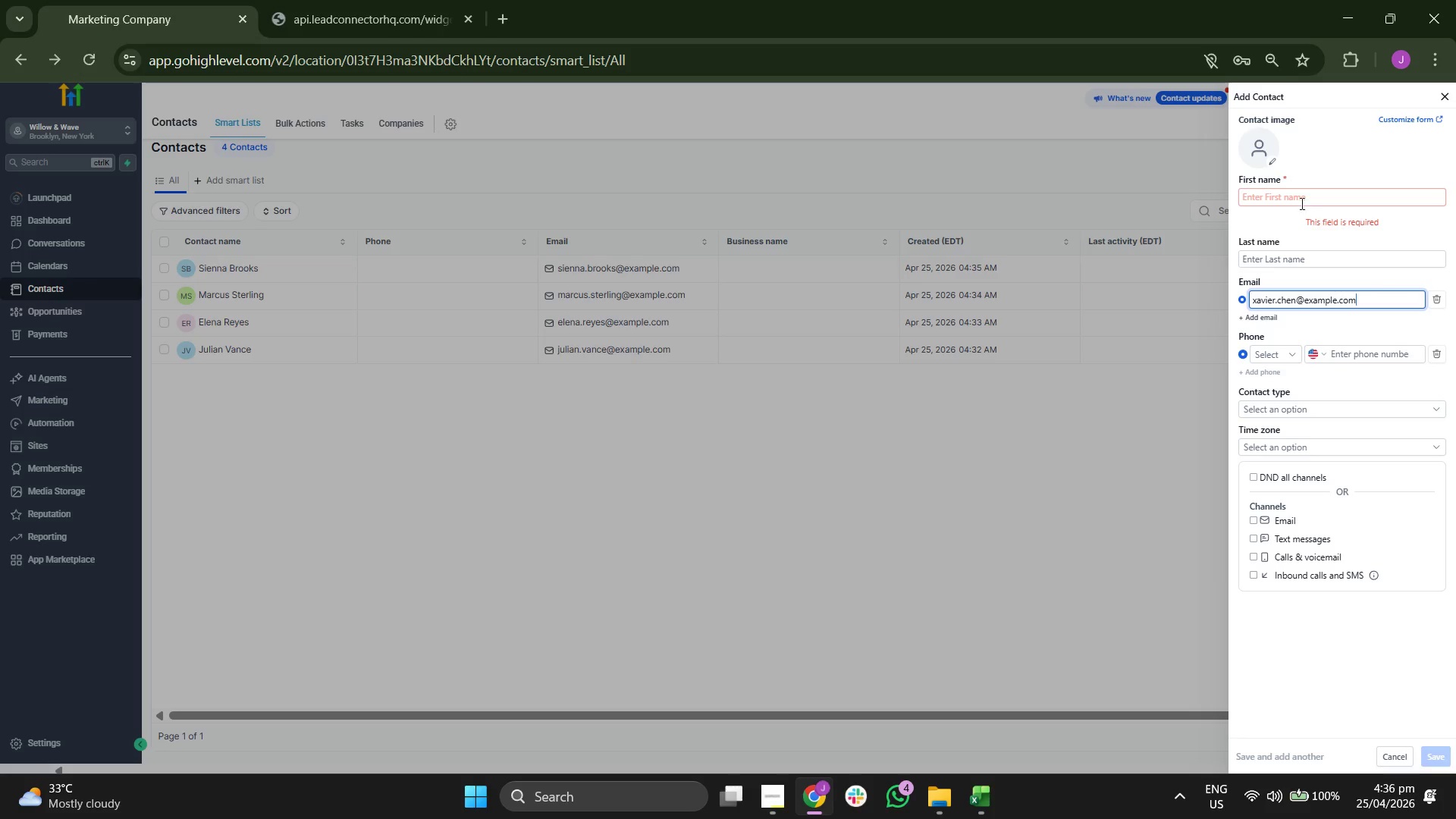 
left_click([1299, 195])
 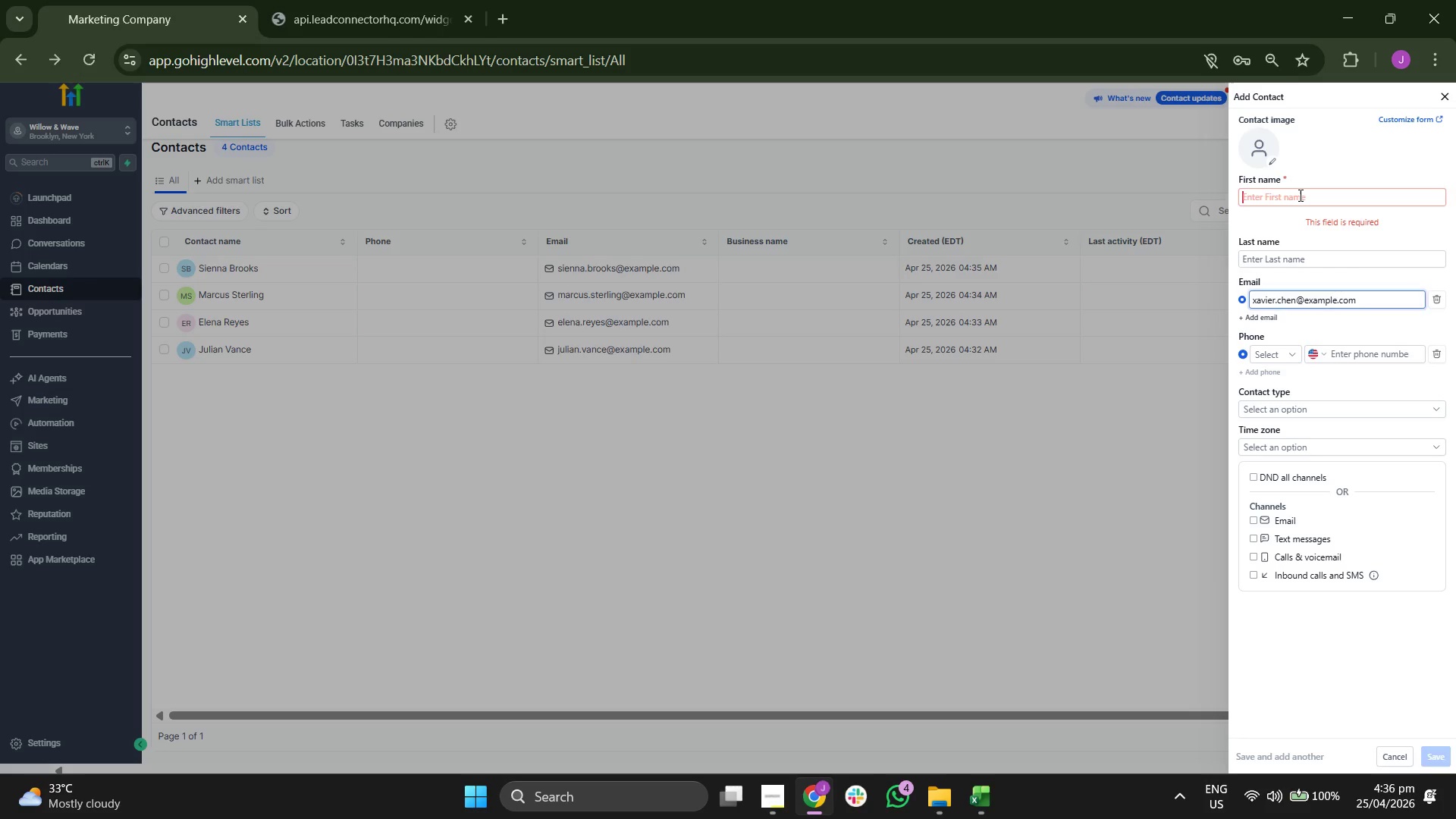 
type(Xavir)
key(Backspace)
type(er)
key(Tab)
type(Chen)
 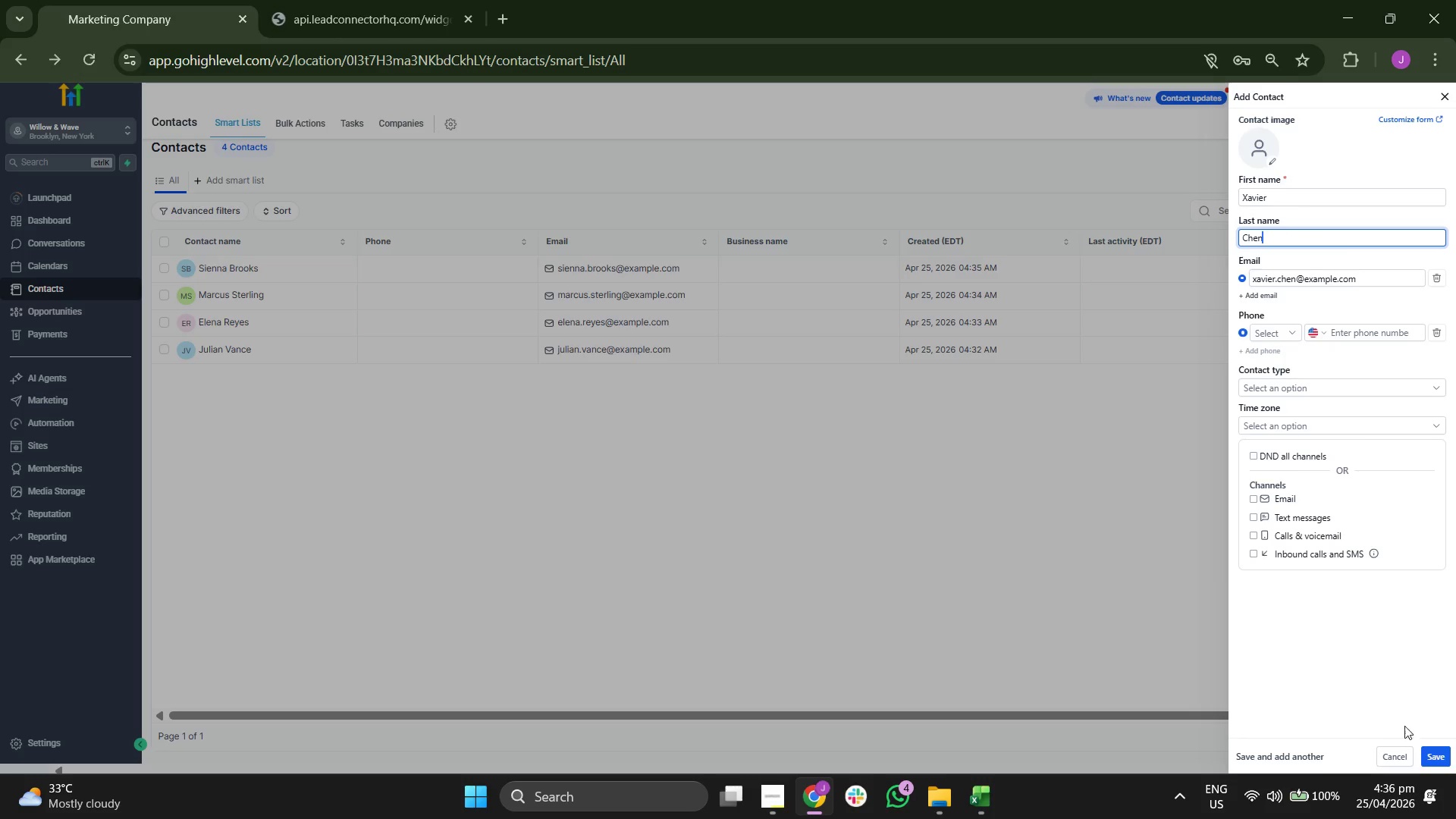 
left_click([1441, 761])
 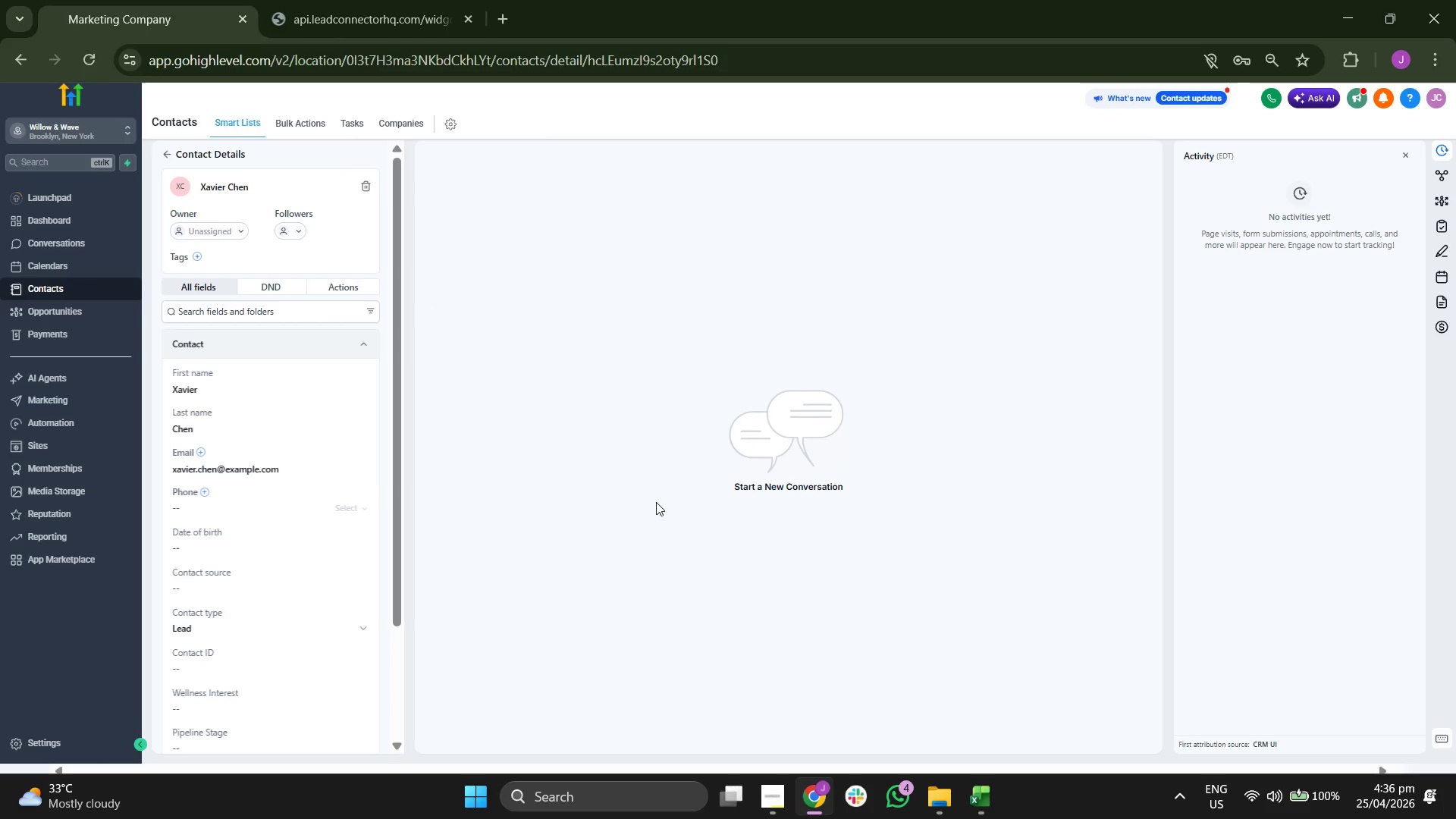 
scroll: coordinate [315, 425], scroll_direction: down, amount: 2.0
 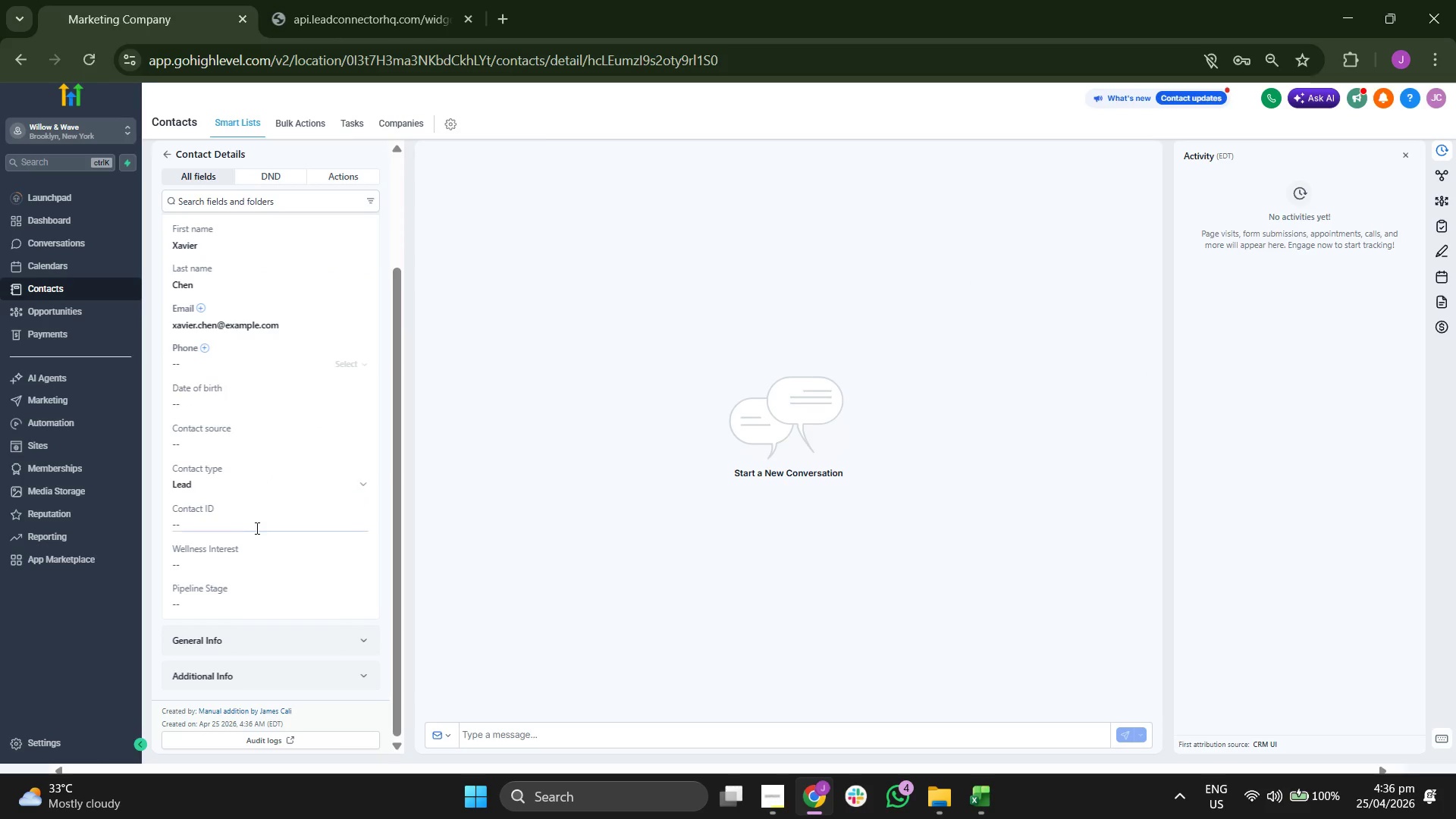 
left_click([256, 529])
 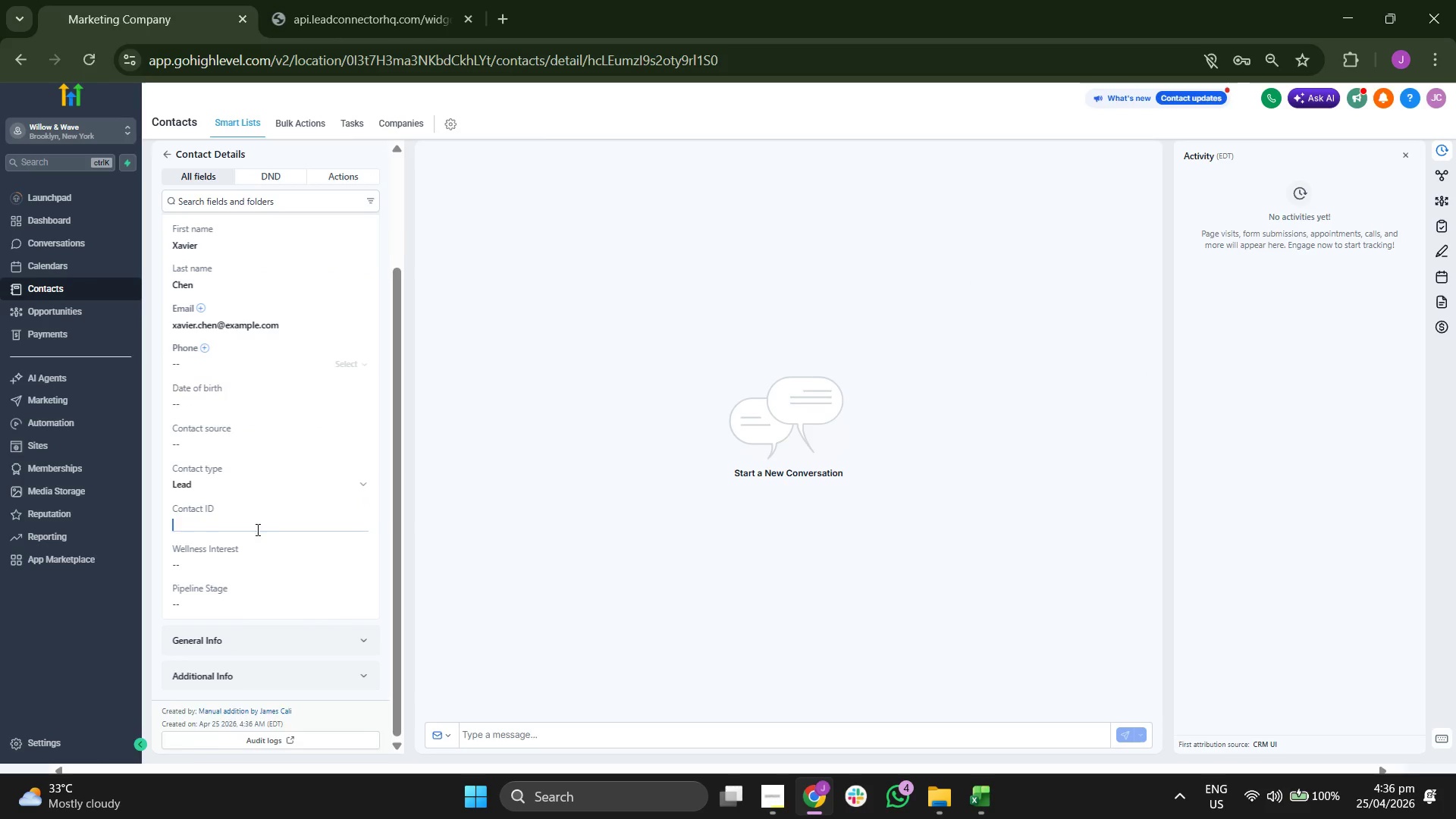 
type(ww)
key(Backspace)
key(Backspace)
type(WW--)
key(Backspace)
type(0005)
 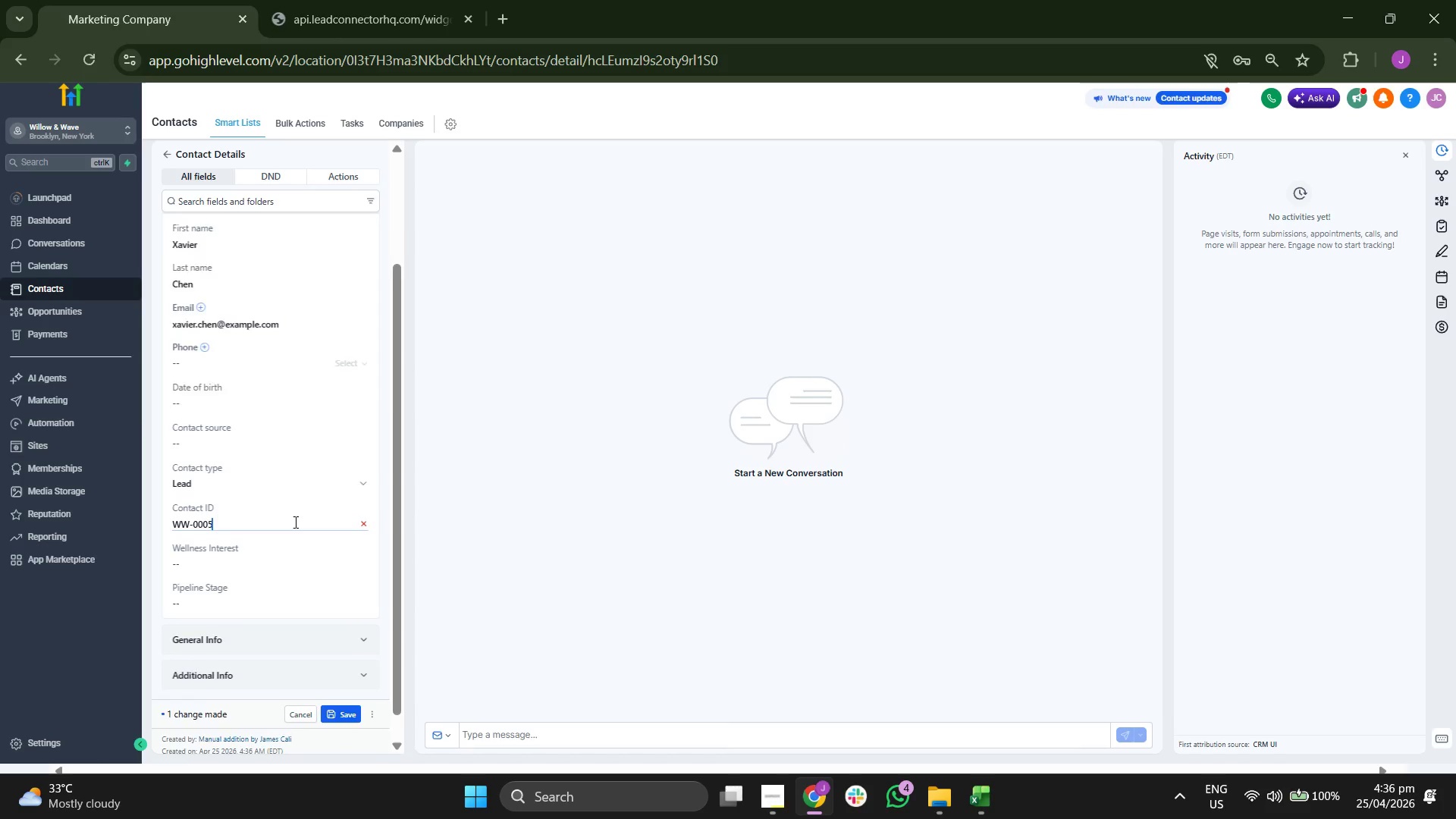 
scroll: coordinate [294, 522], scroll_direction: down, amount: 2.0
 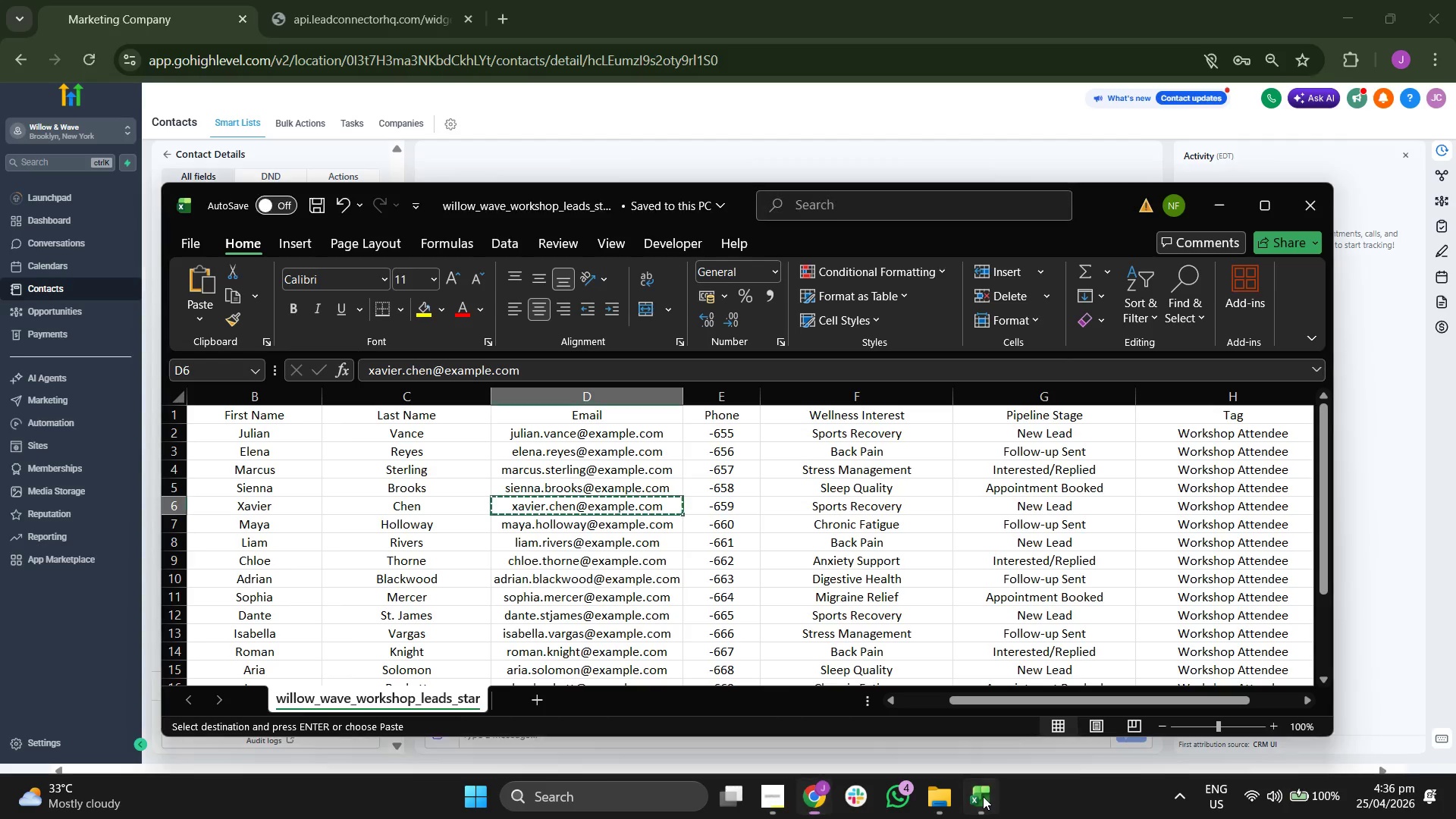 
key(ArrowRight)
 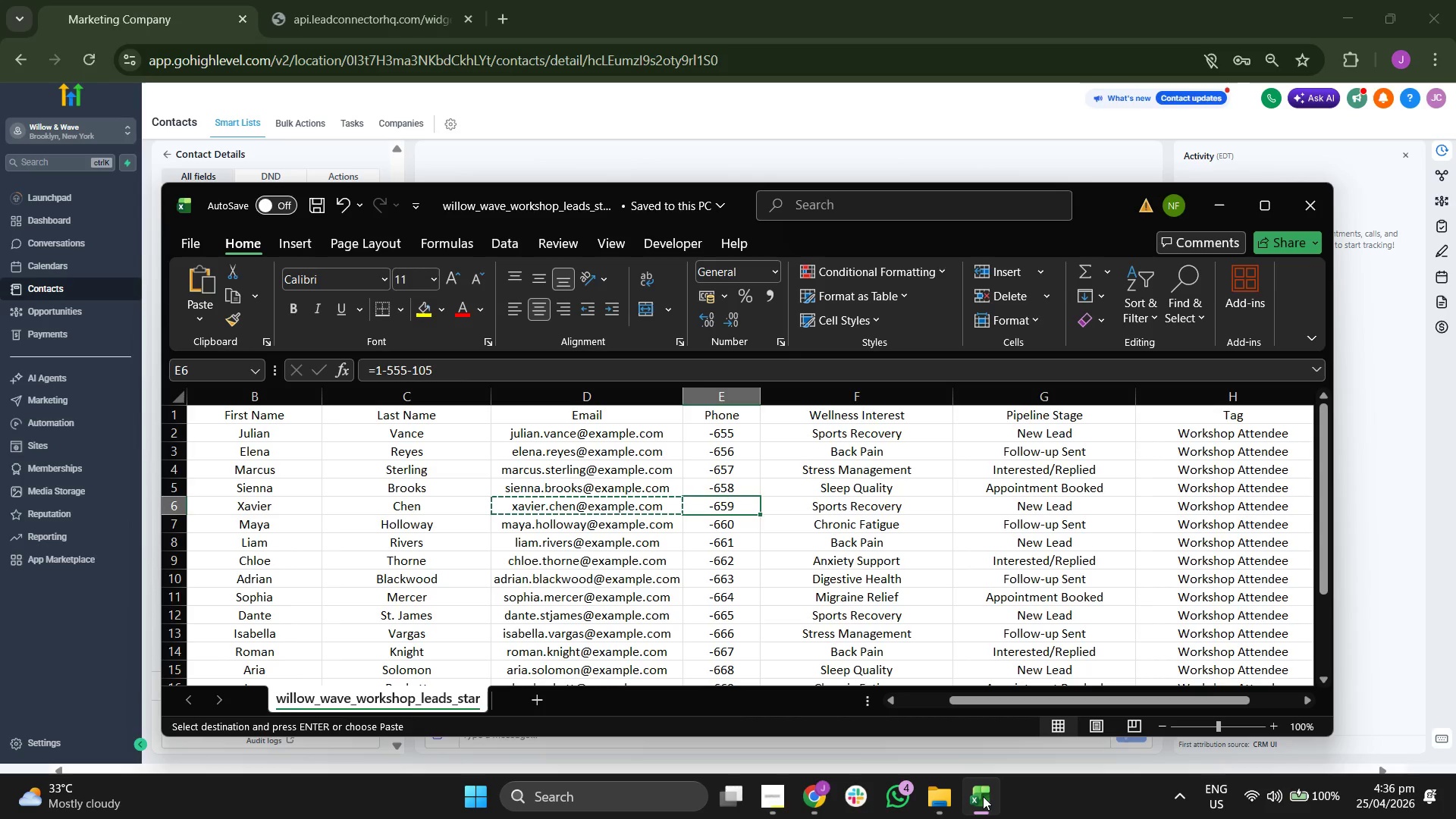 
key(Control+ControlLeft)
 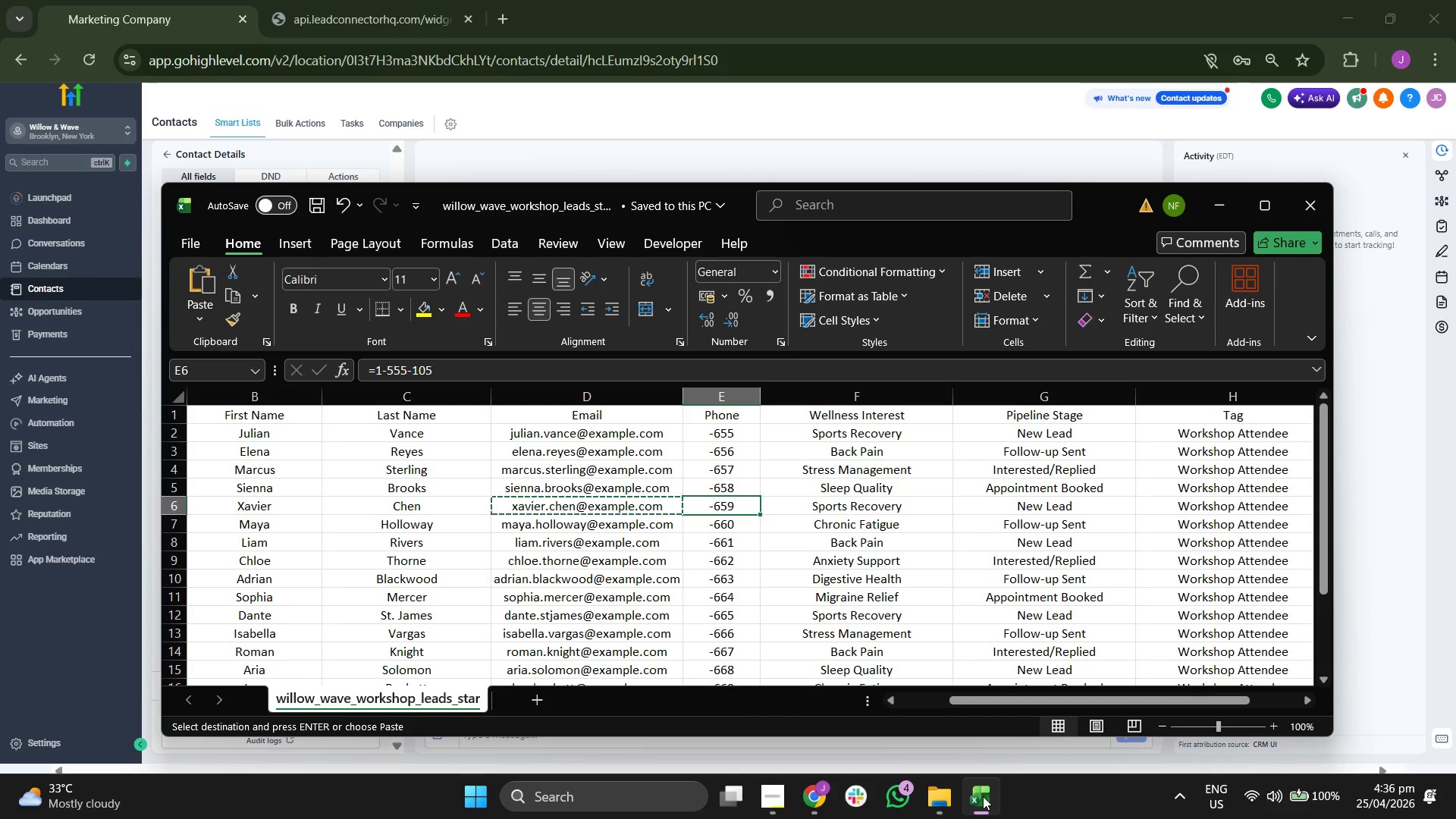 
key(ArrowRight)
 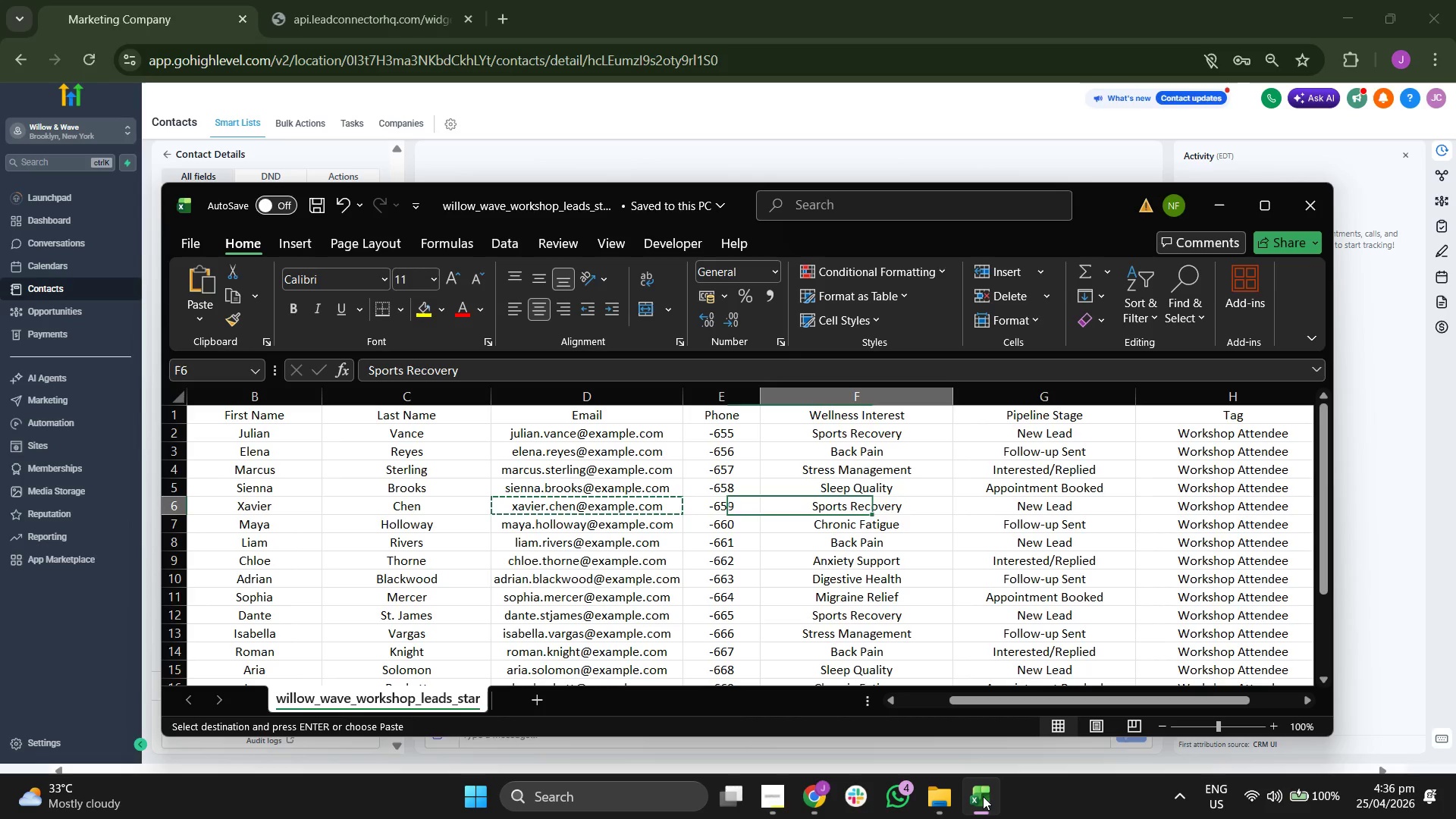 
key(Control+ControlLeft)
 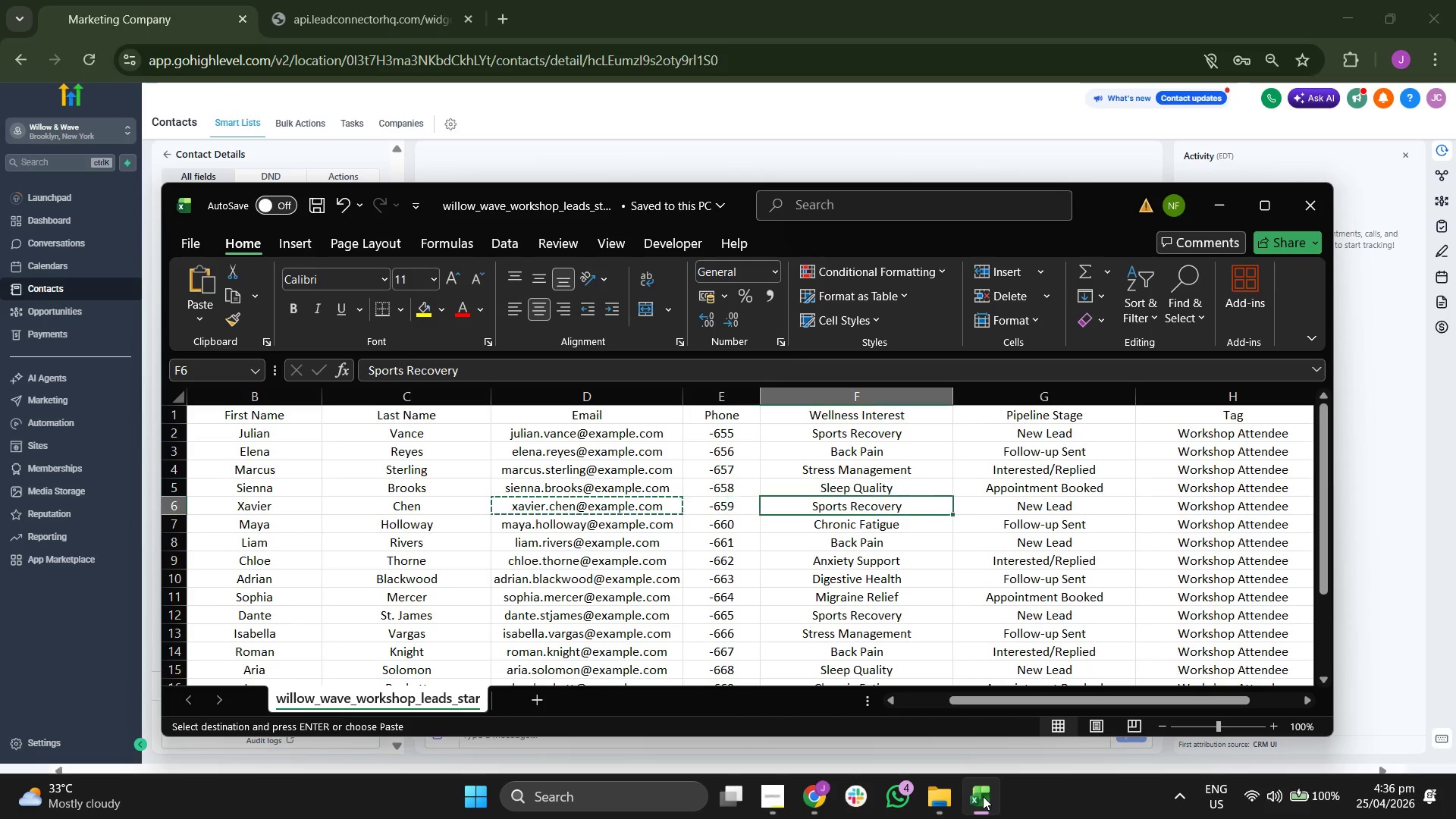 
key(Control+C)
 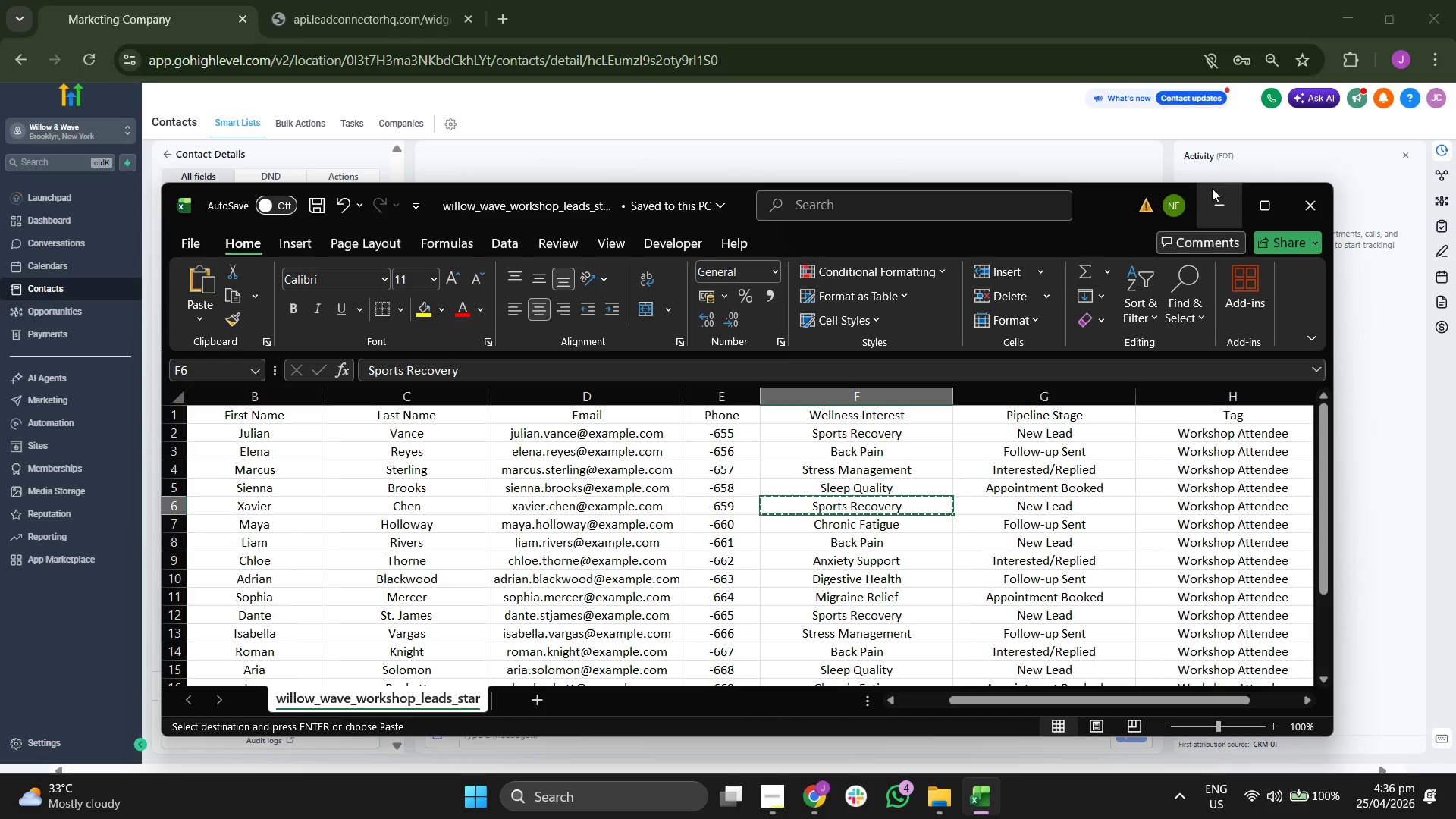 
double_click([1213, 196])
 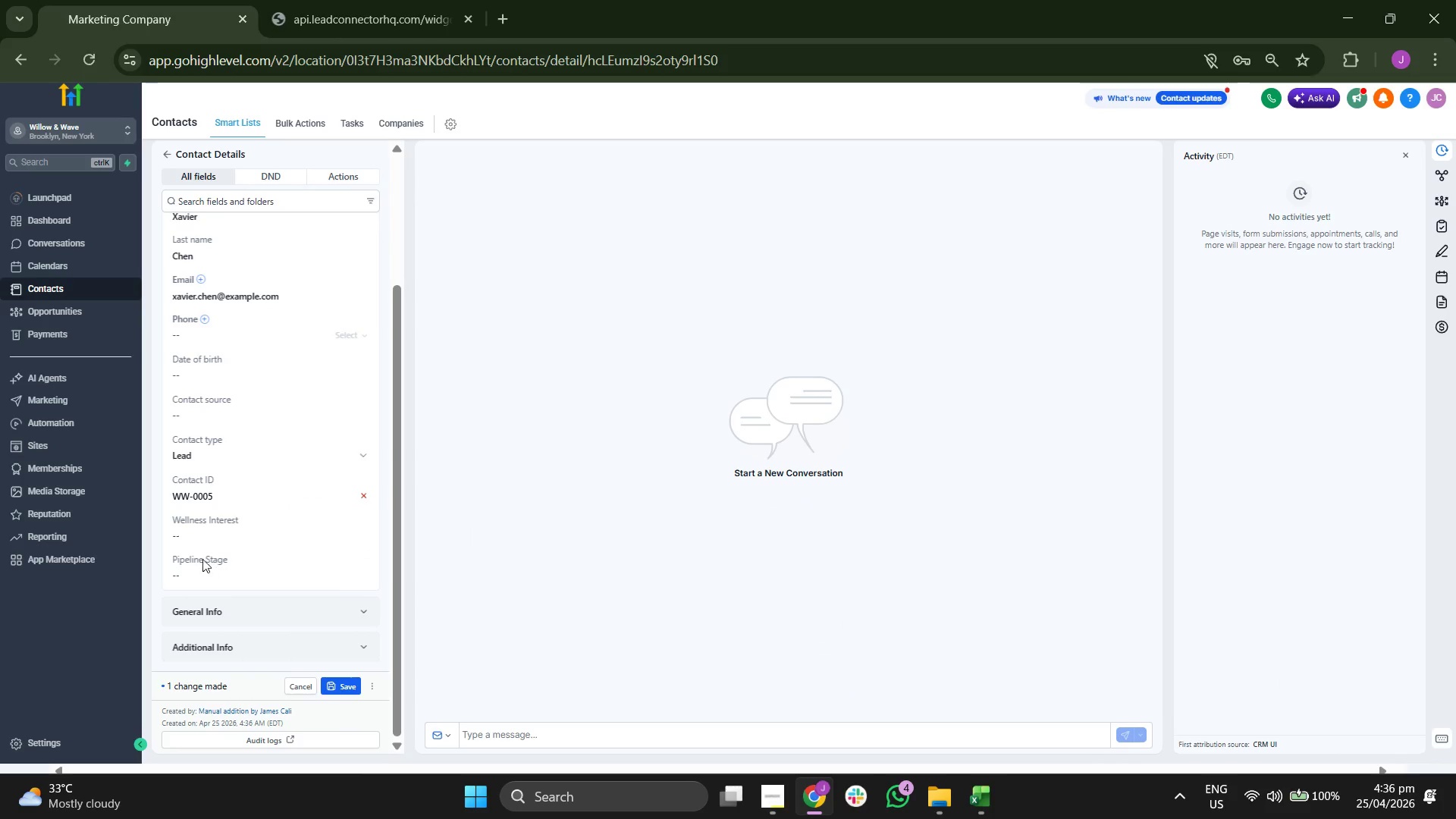 
left_click([233, 532])
 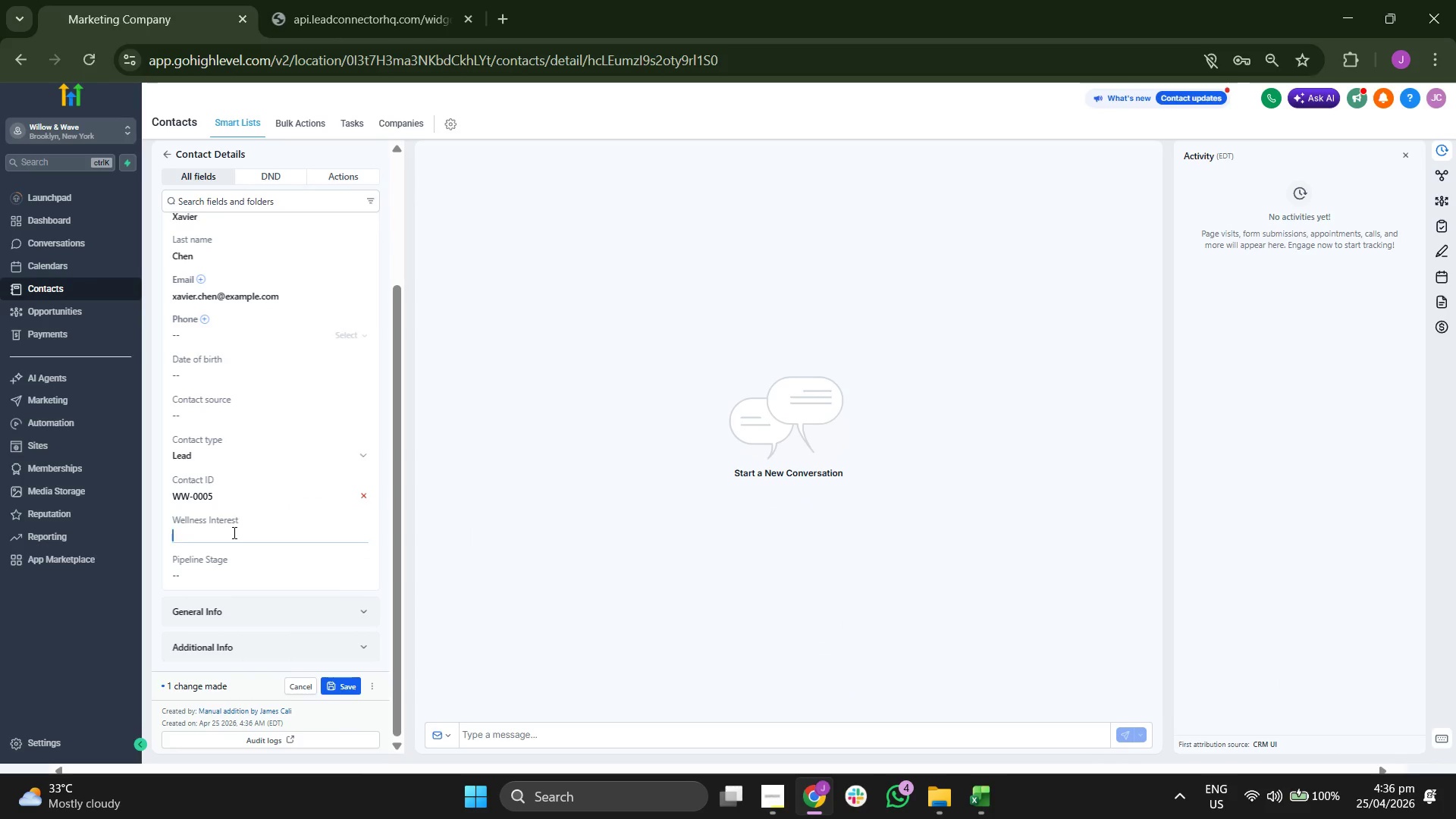 
key(Control+ControlLeft)
 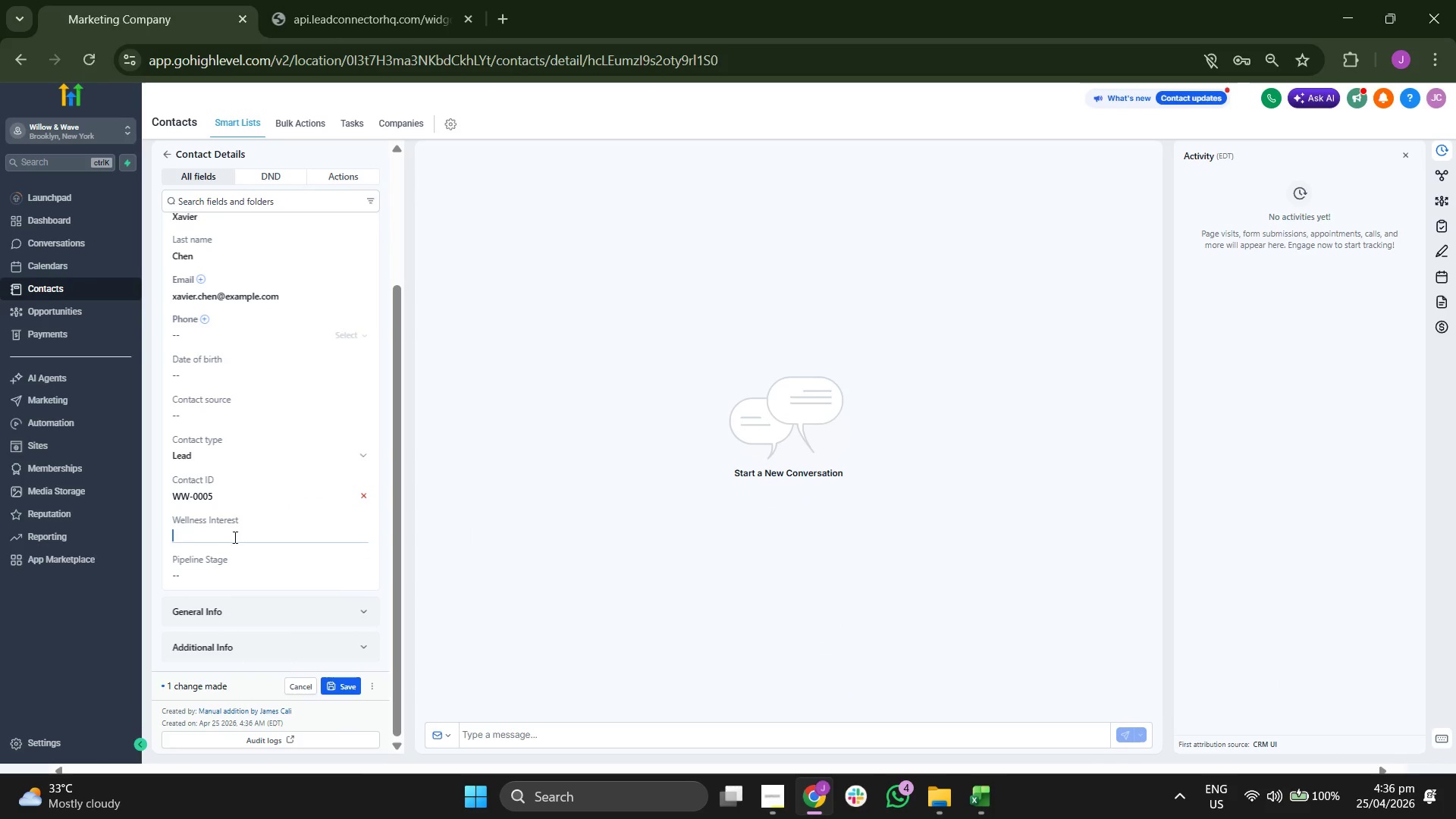 
key(Control+V)
 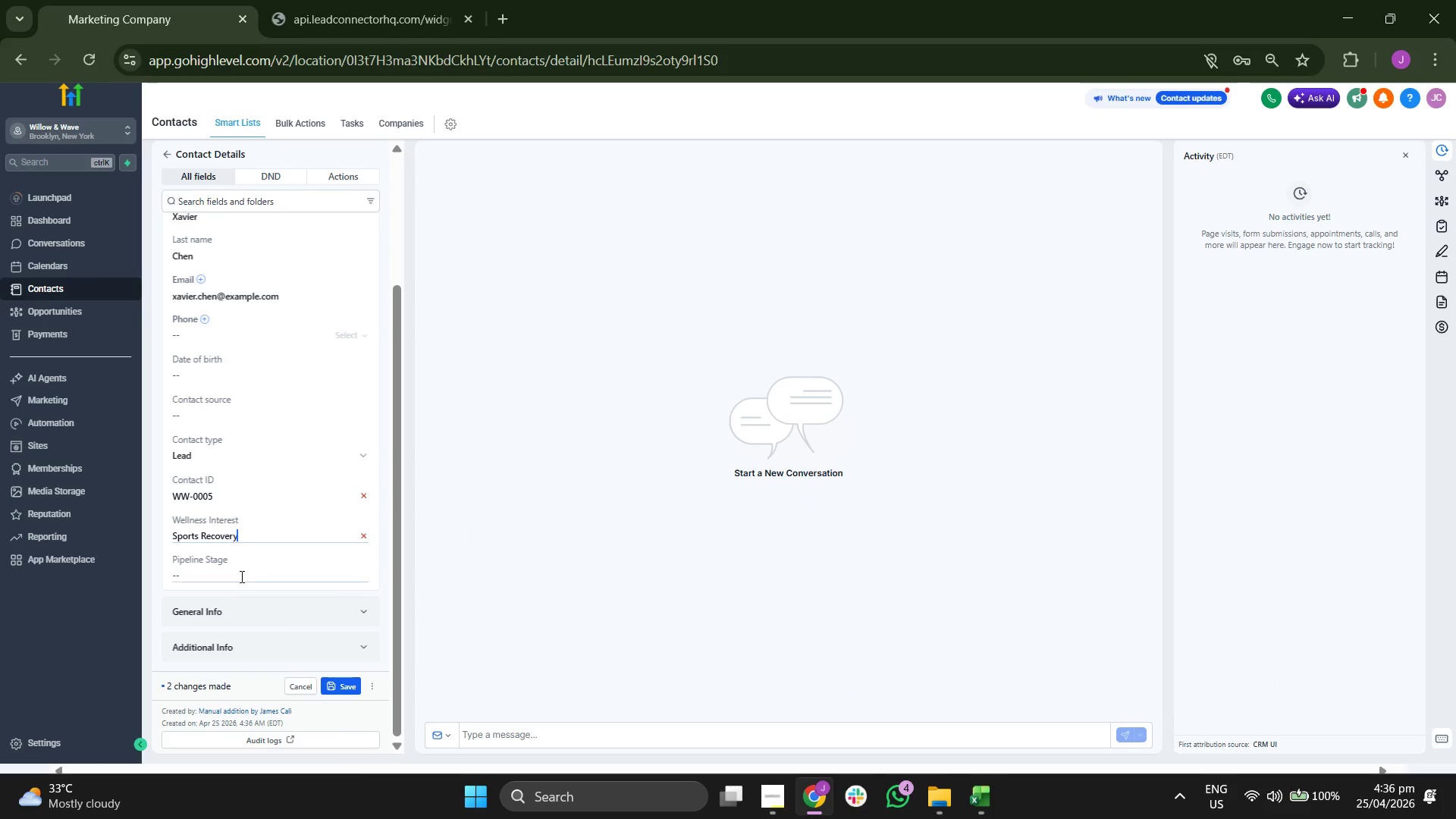 
left_click([240, 578])
 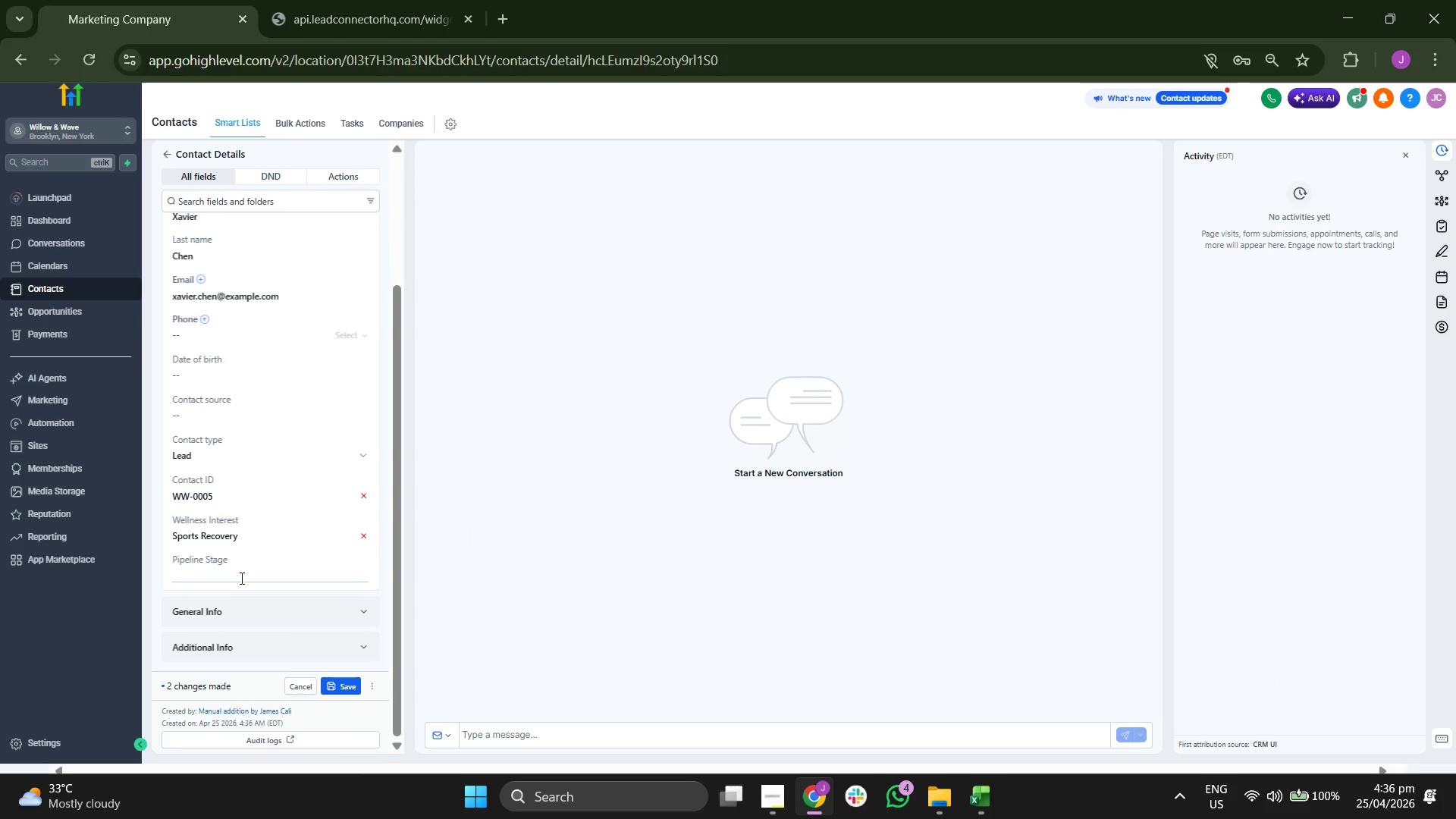 
type(nEW )
key(Backspace)
key(Backspace)
key(Backspace)
key(Backspace)
type(New Lead)
 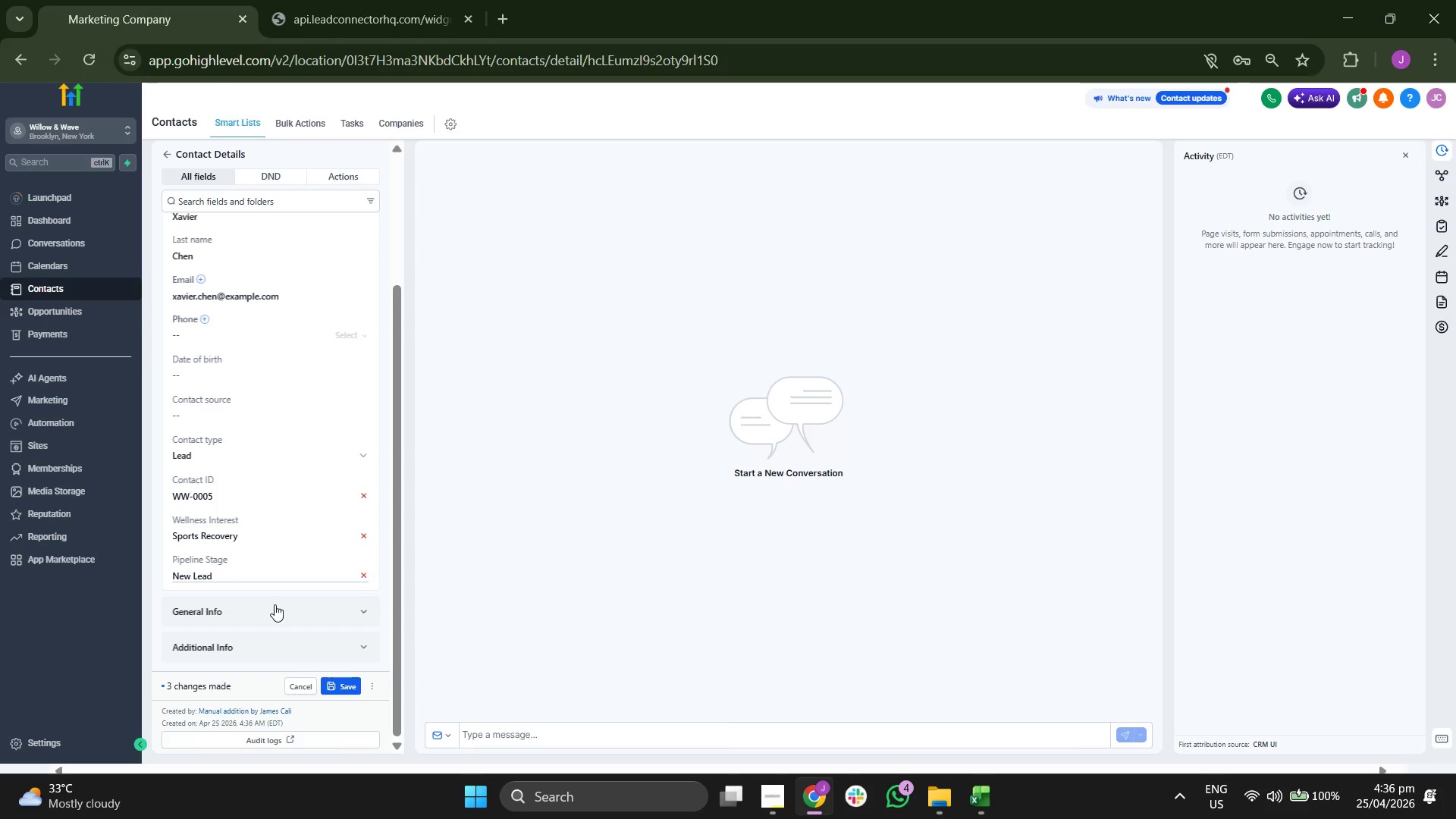 
scroll: coordinate [275, 604], scroll_direction: up, amount: 3.0
 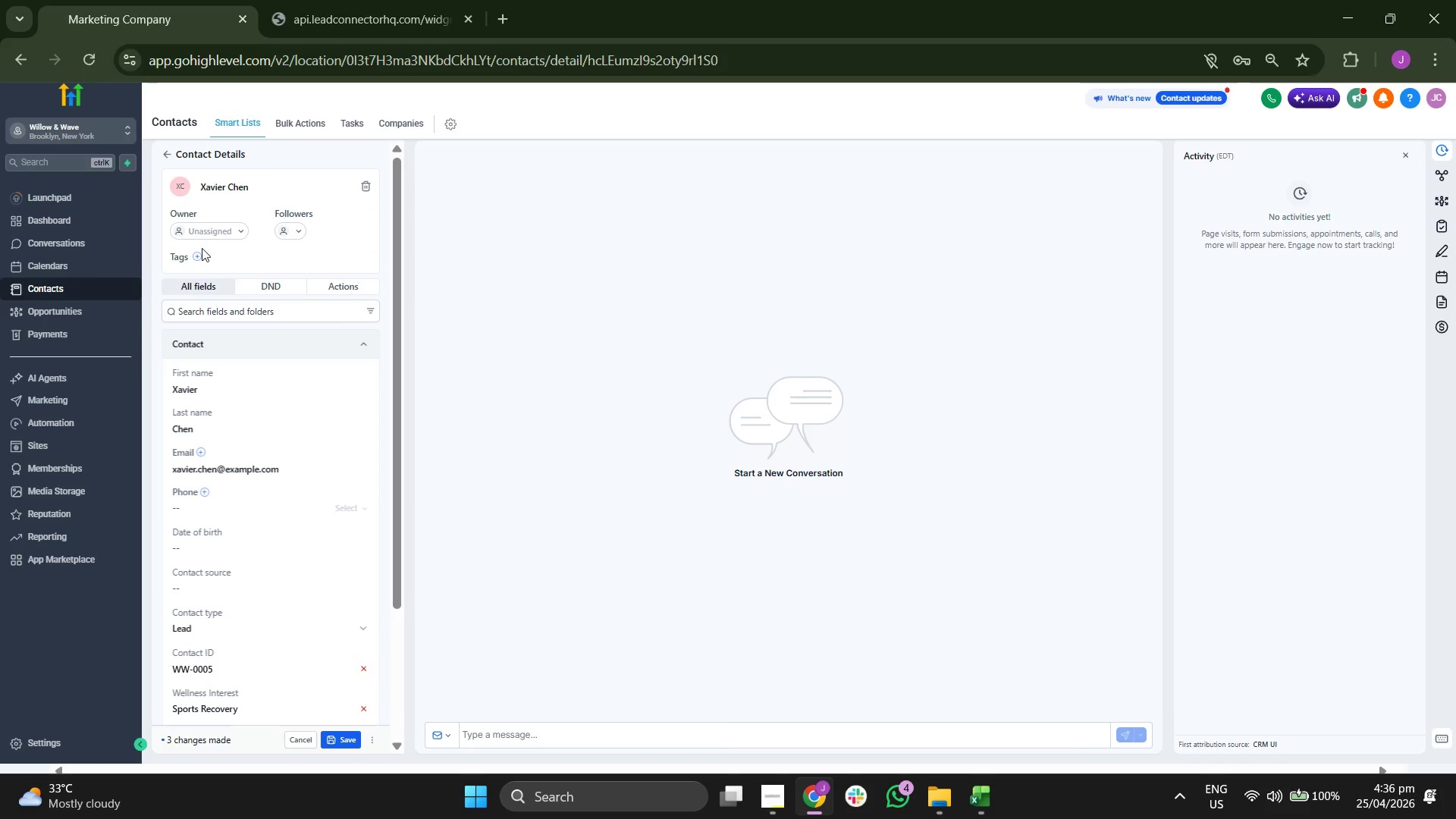 
left_click([196, 258])
 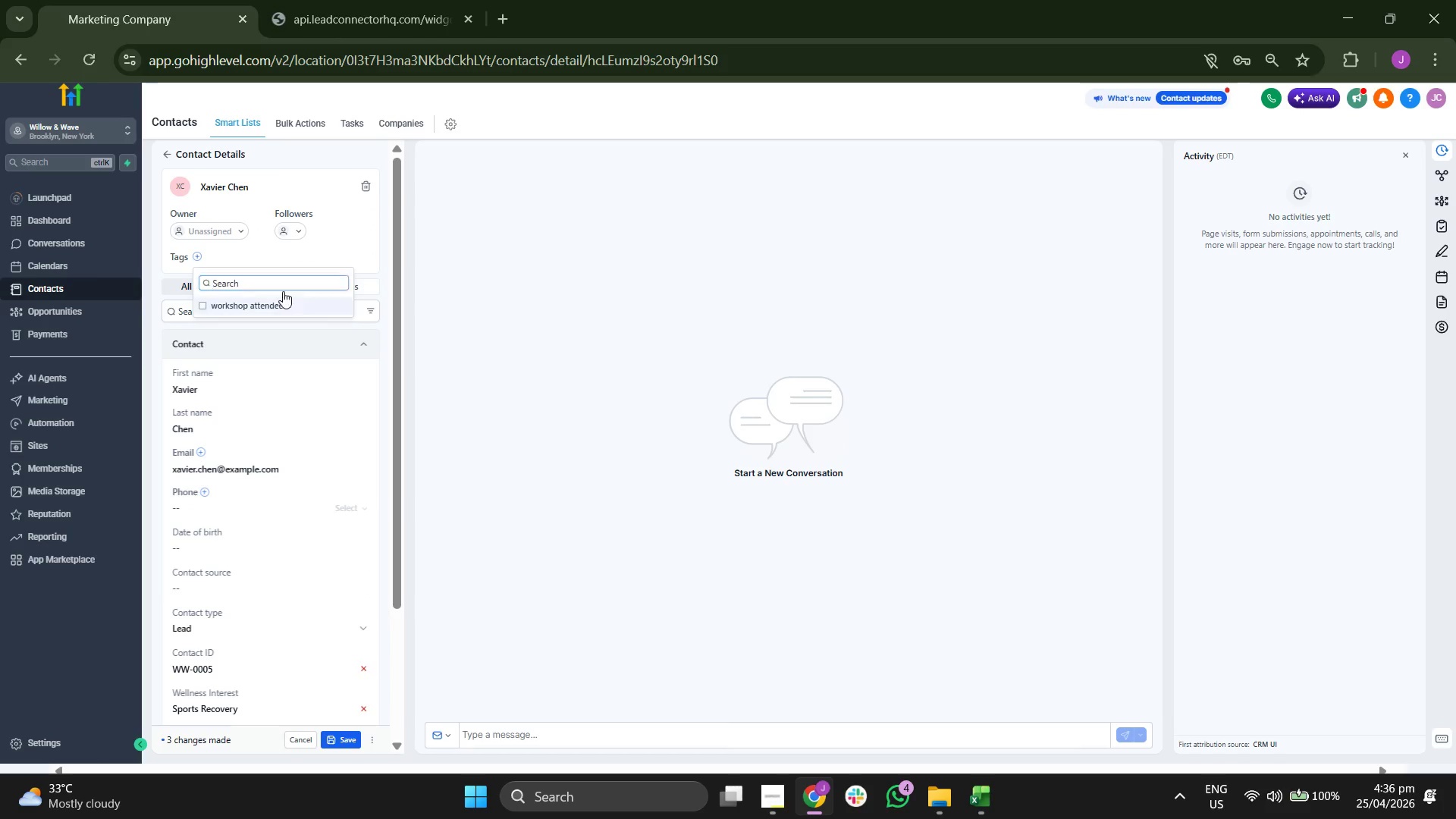 
double_click([391, 245])
 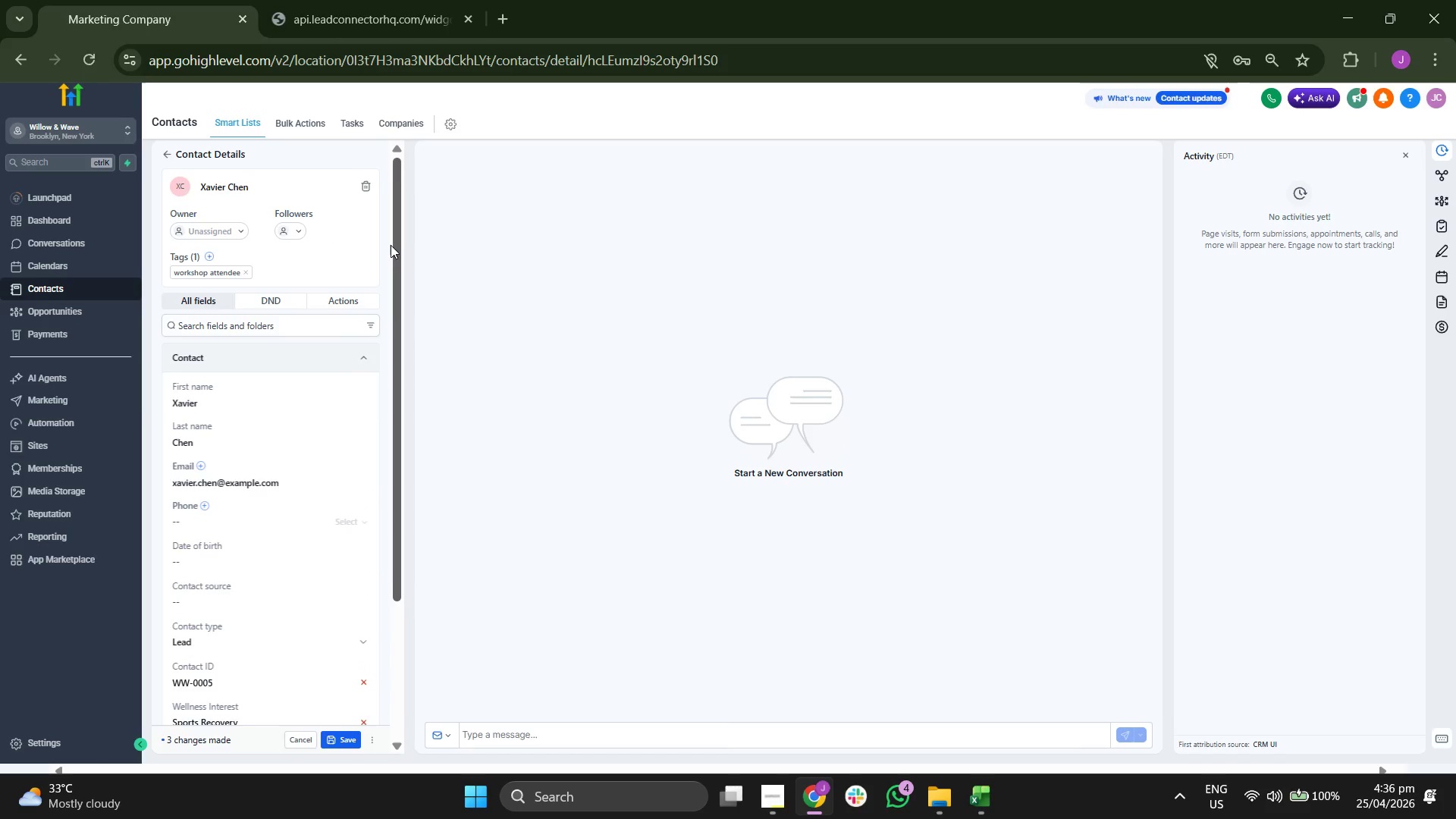 
scroll: coordinate [366, 557], scroll_direction: down, amount: 2.0
 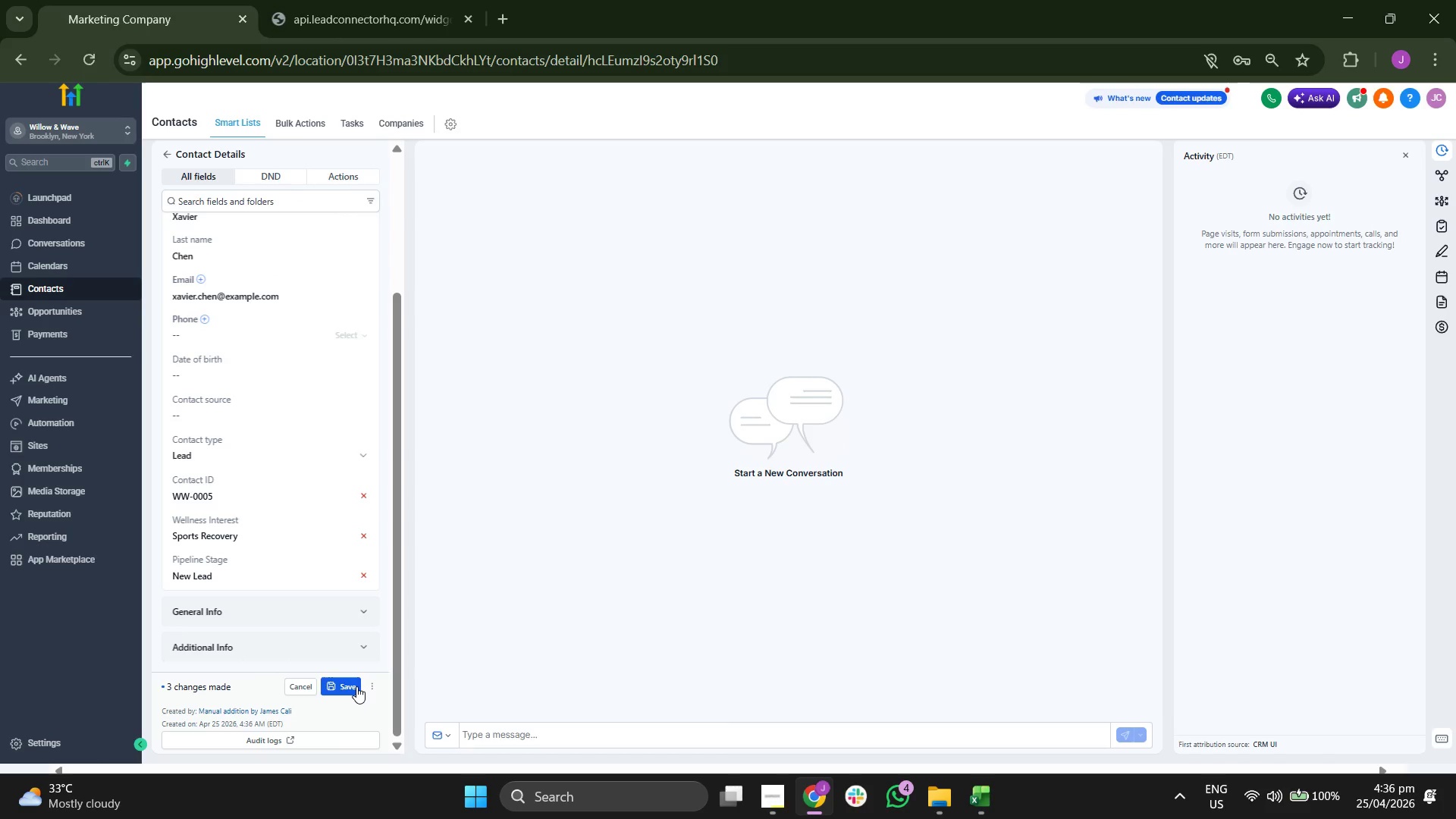 
left_click([356, 687])
 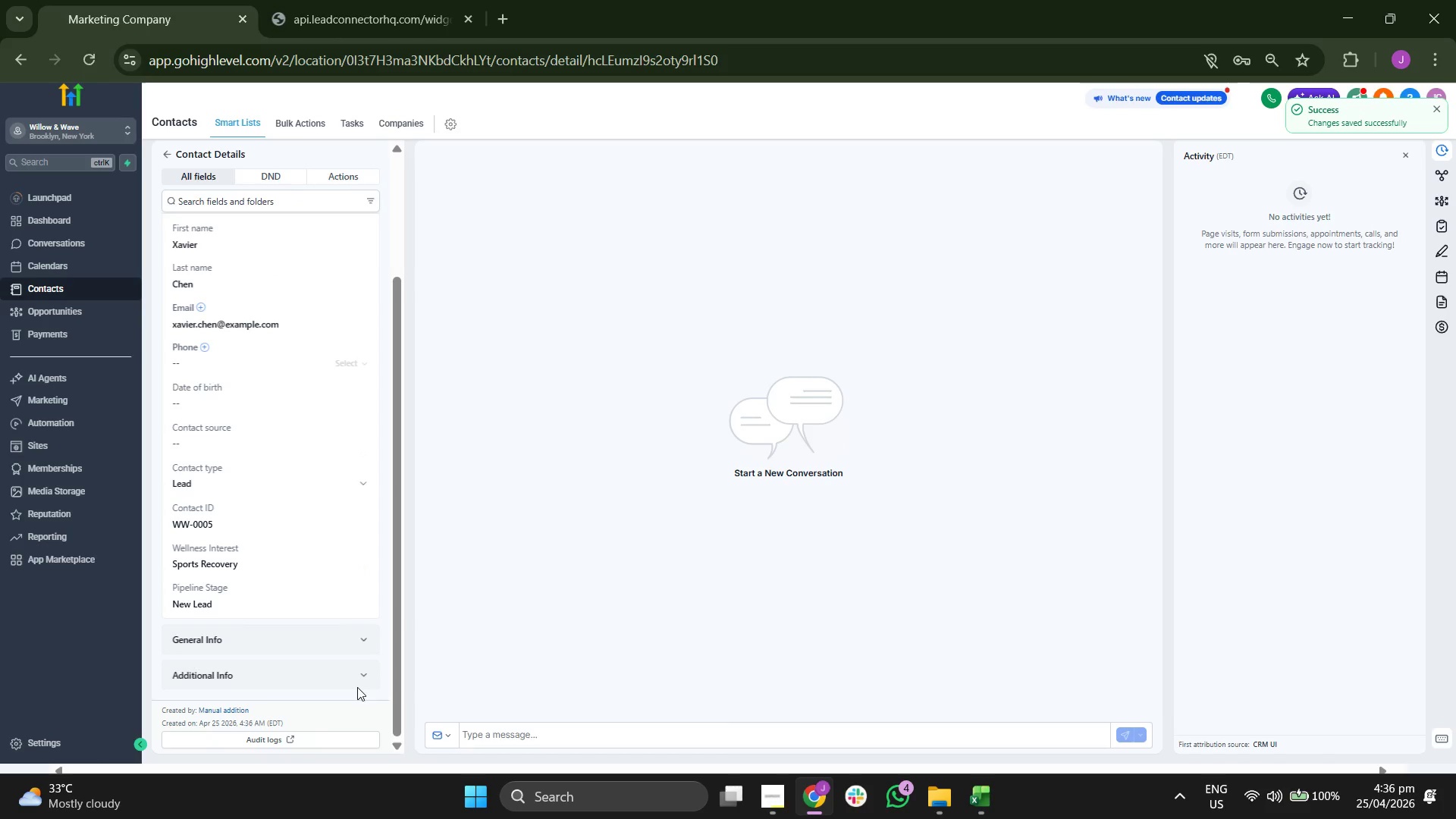 
scroll: coordinate [349, 531], scroll_direction: up, amount: 2.0
 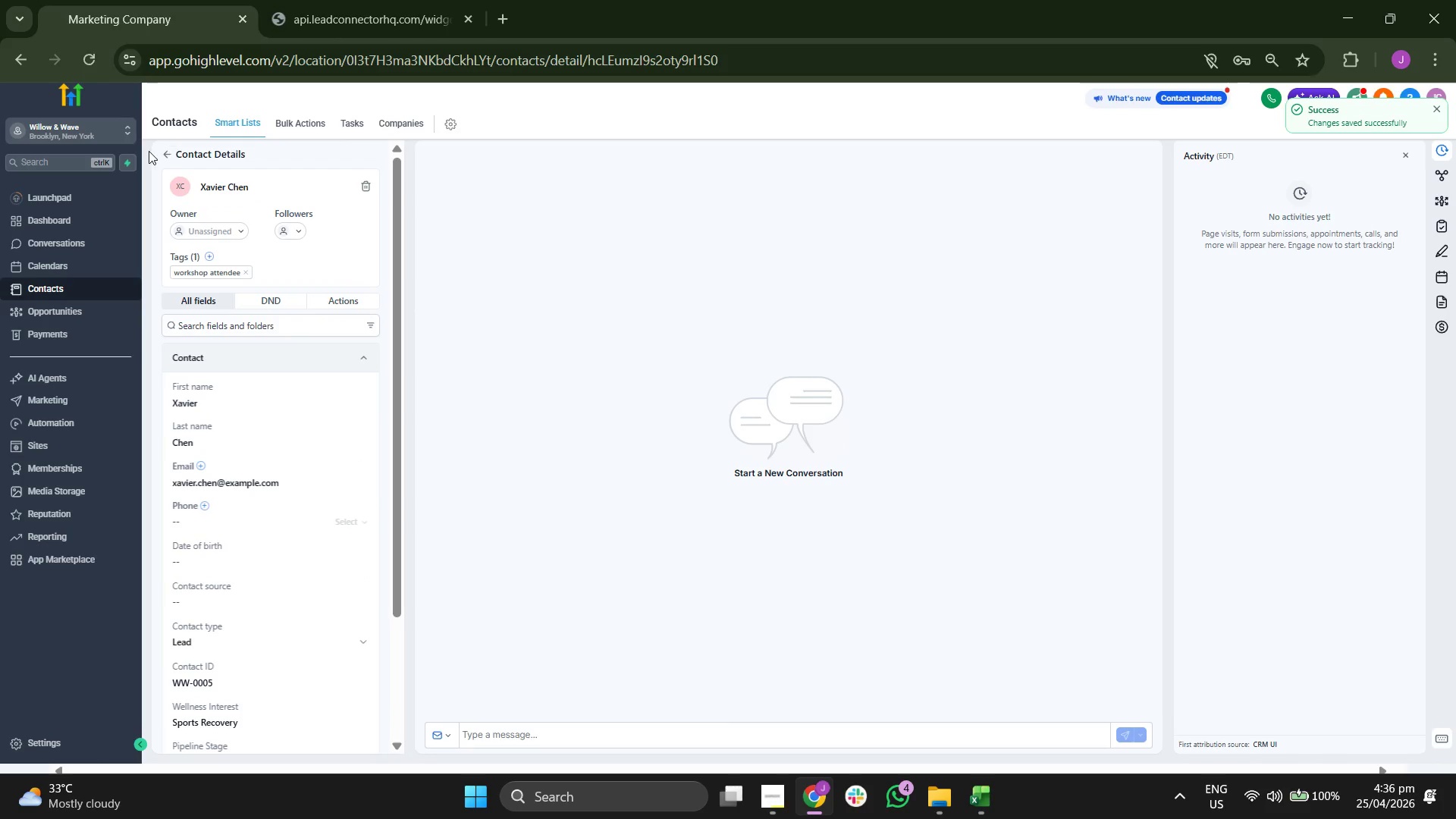 
left_click([166, 155])
 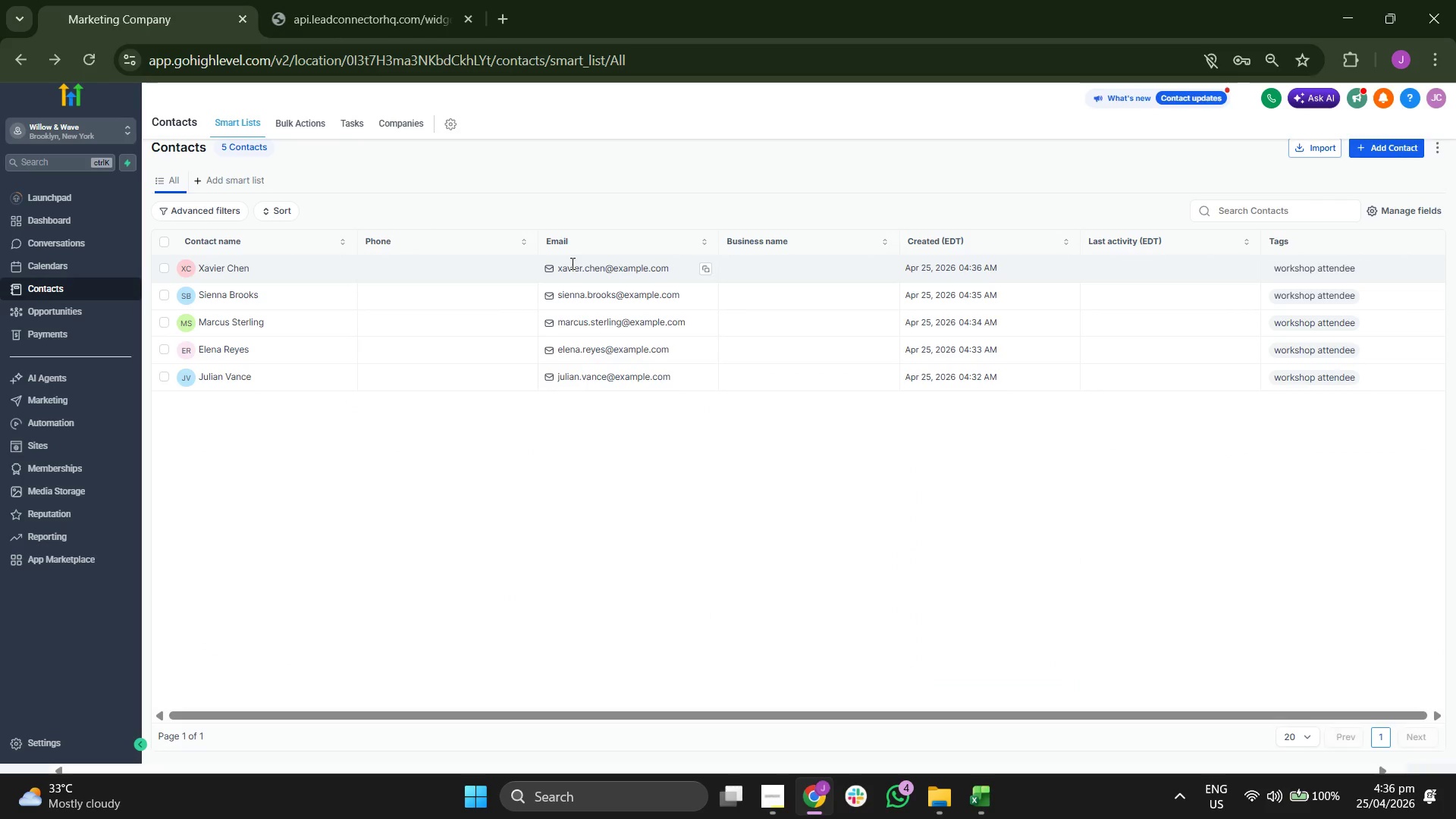 
left_click([1372, 146])
 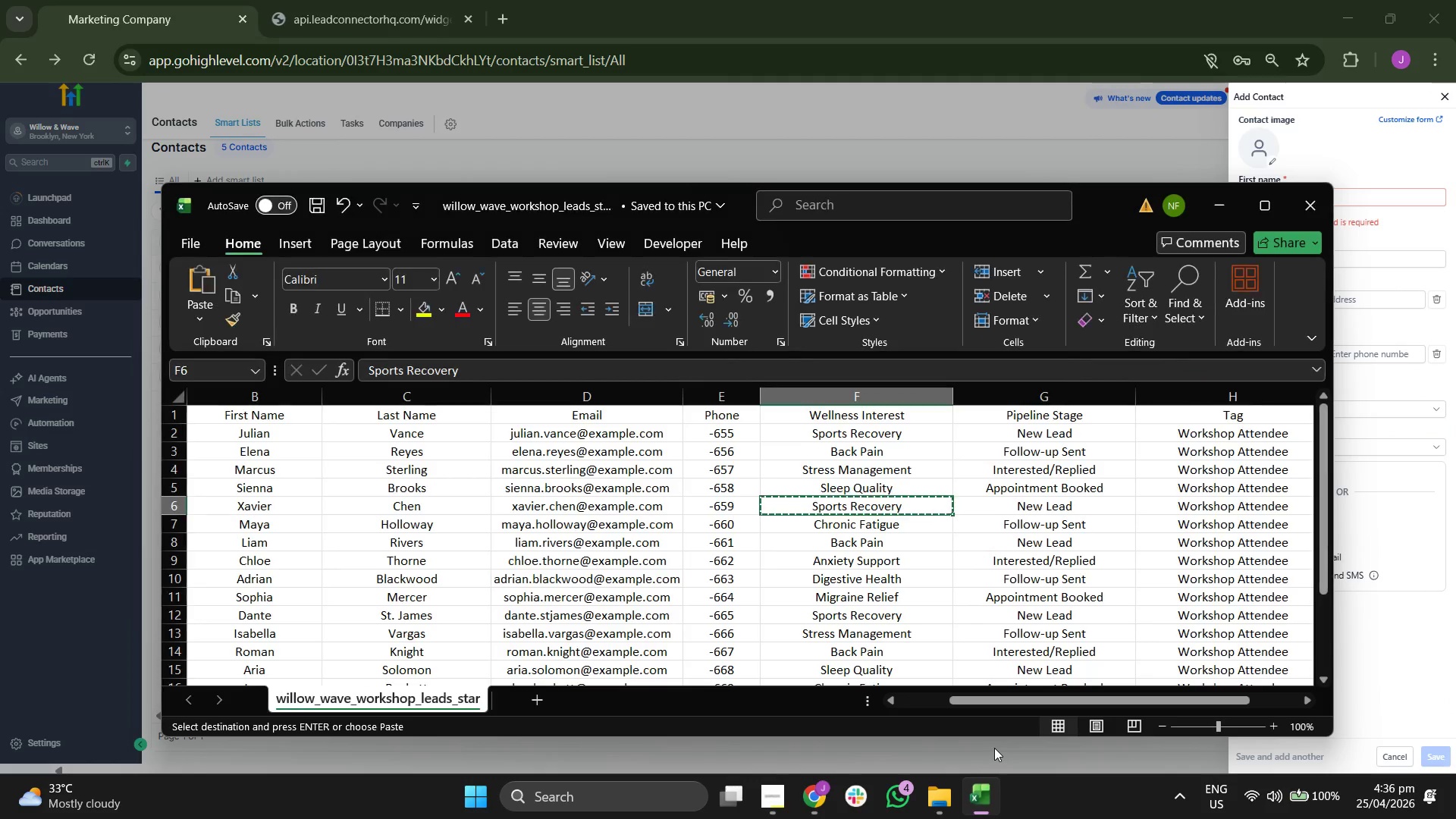 
key(ArrowDown)
 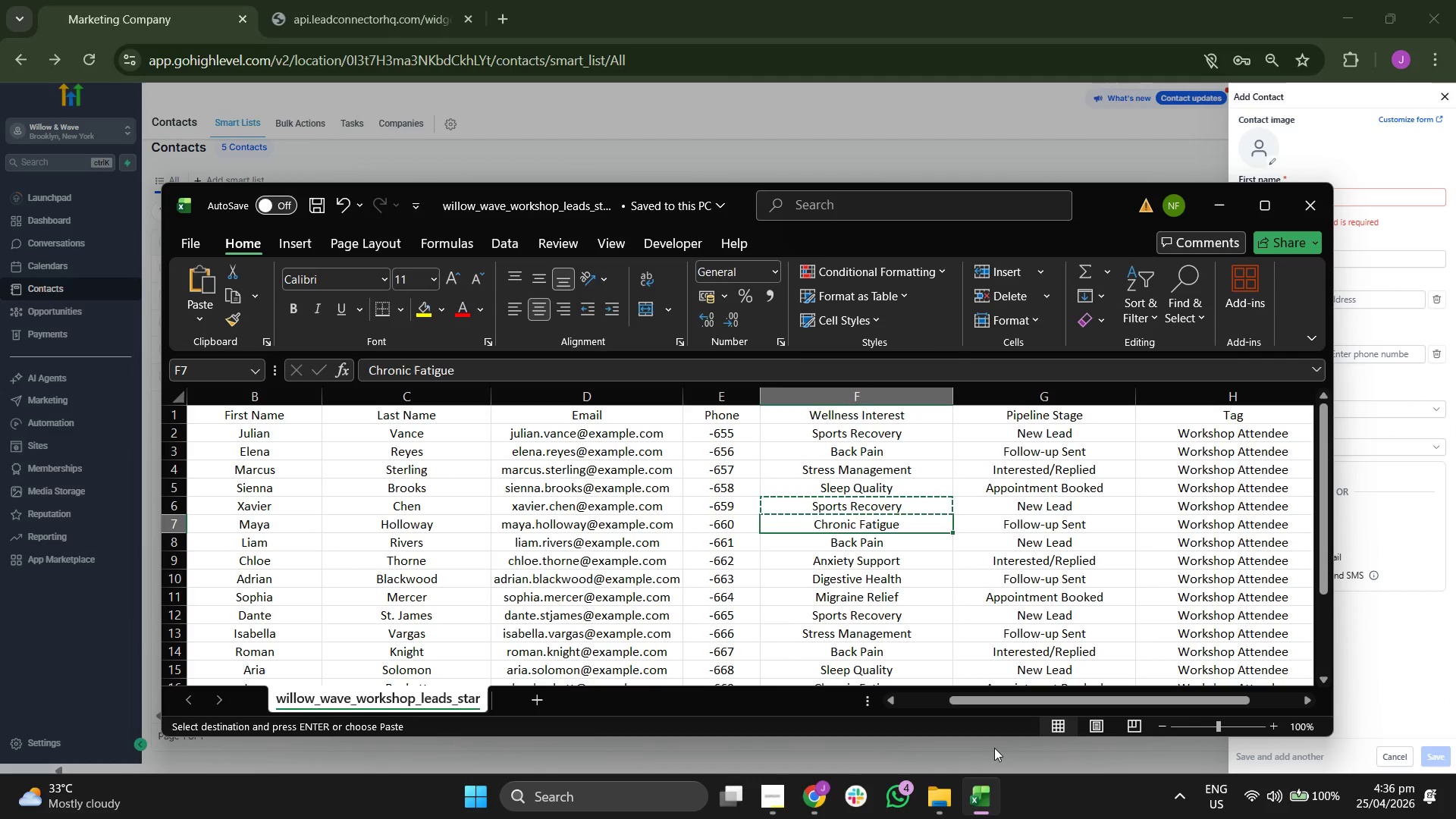 
key(ArrowLeft)
 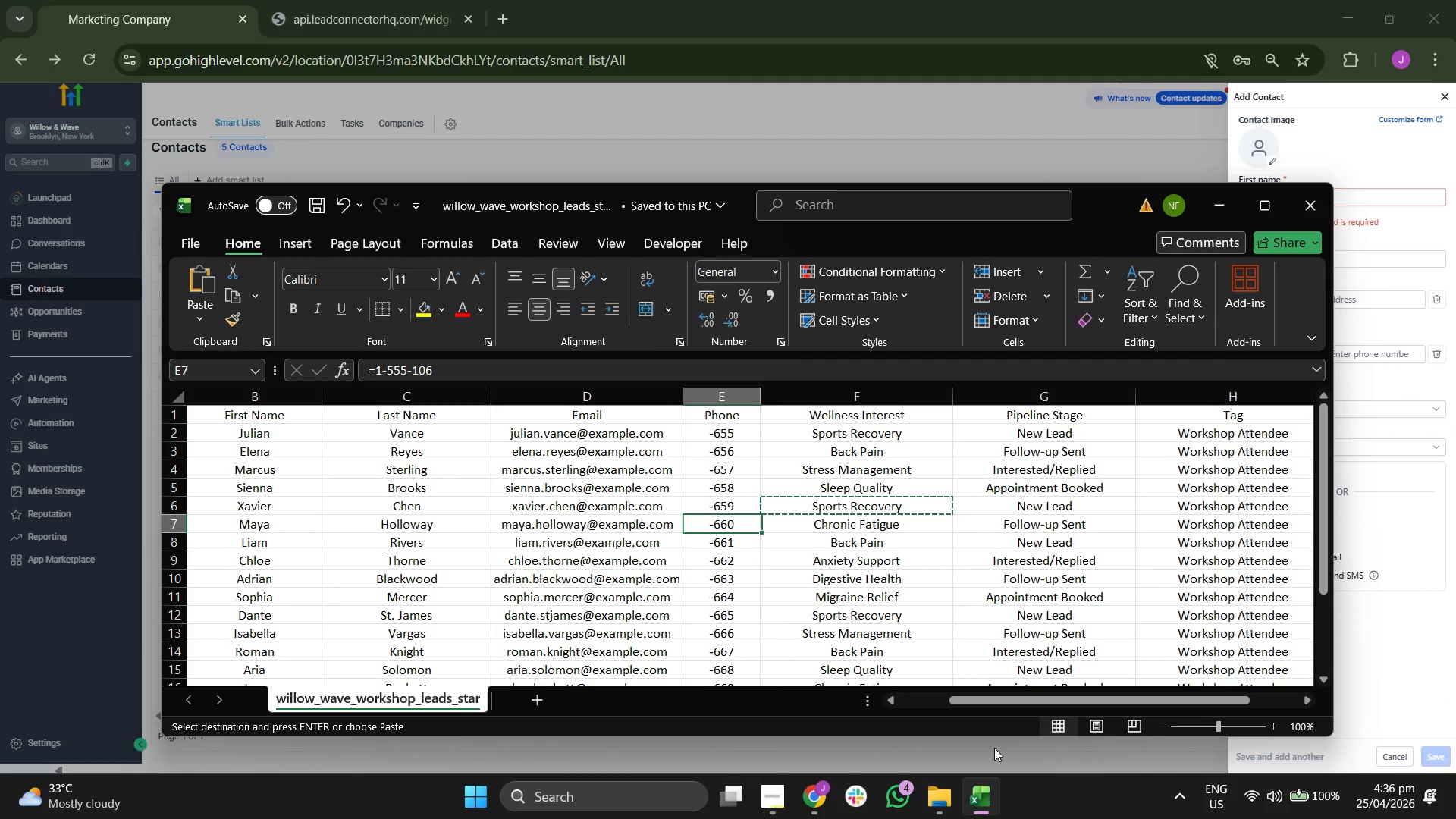 
key(ArrowLeft)
 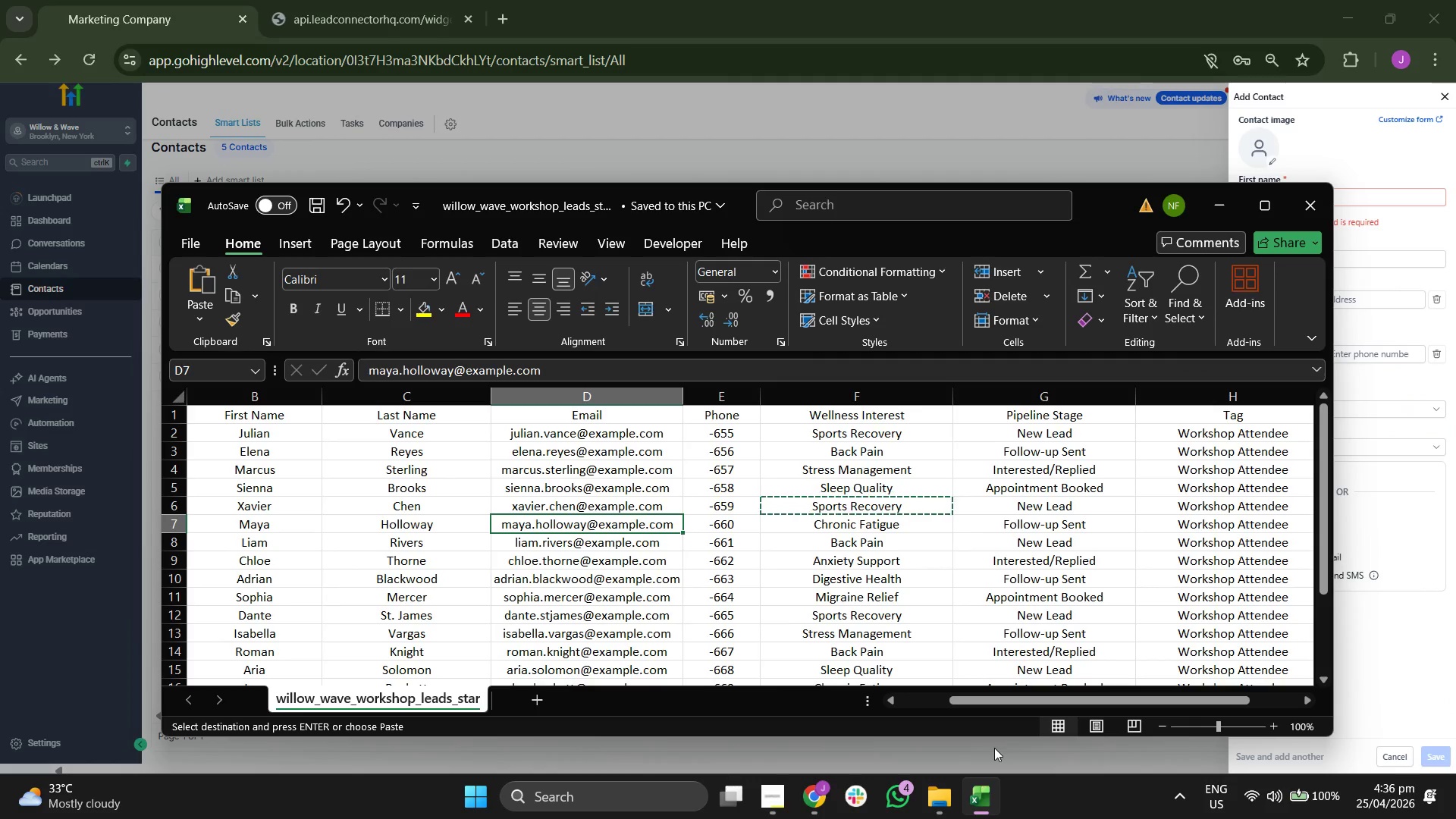 
key(Control+C)
 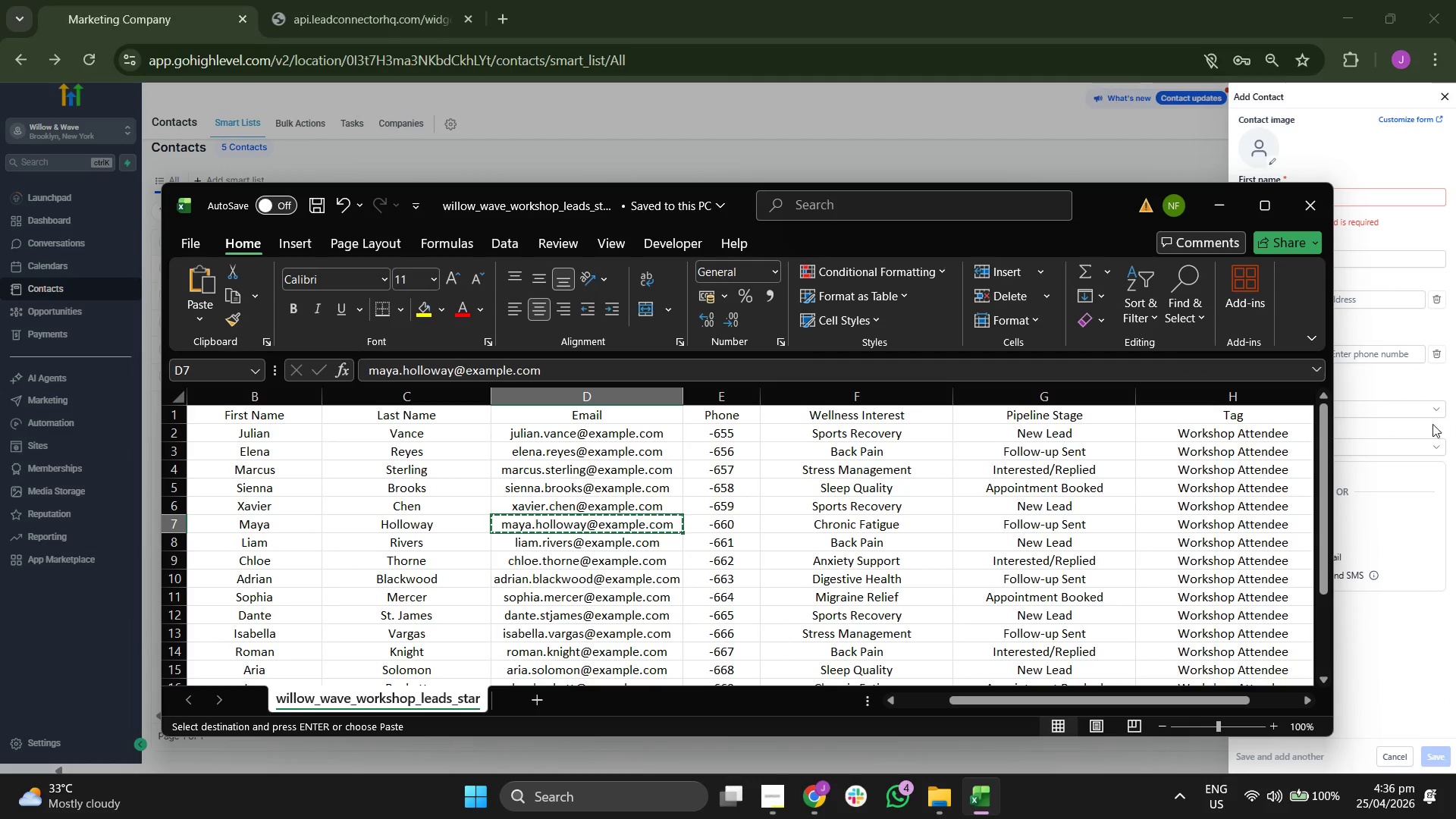 
left_click([1344, 337])
 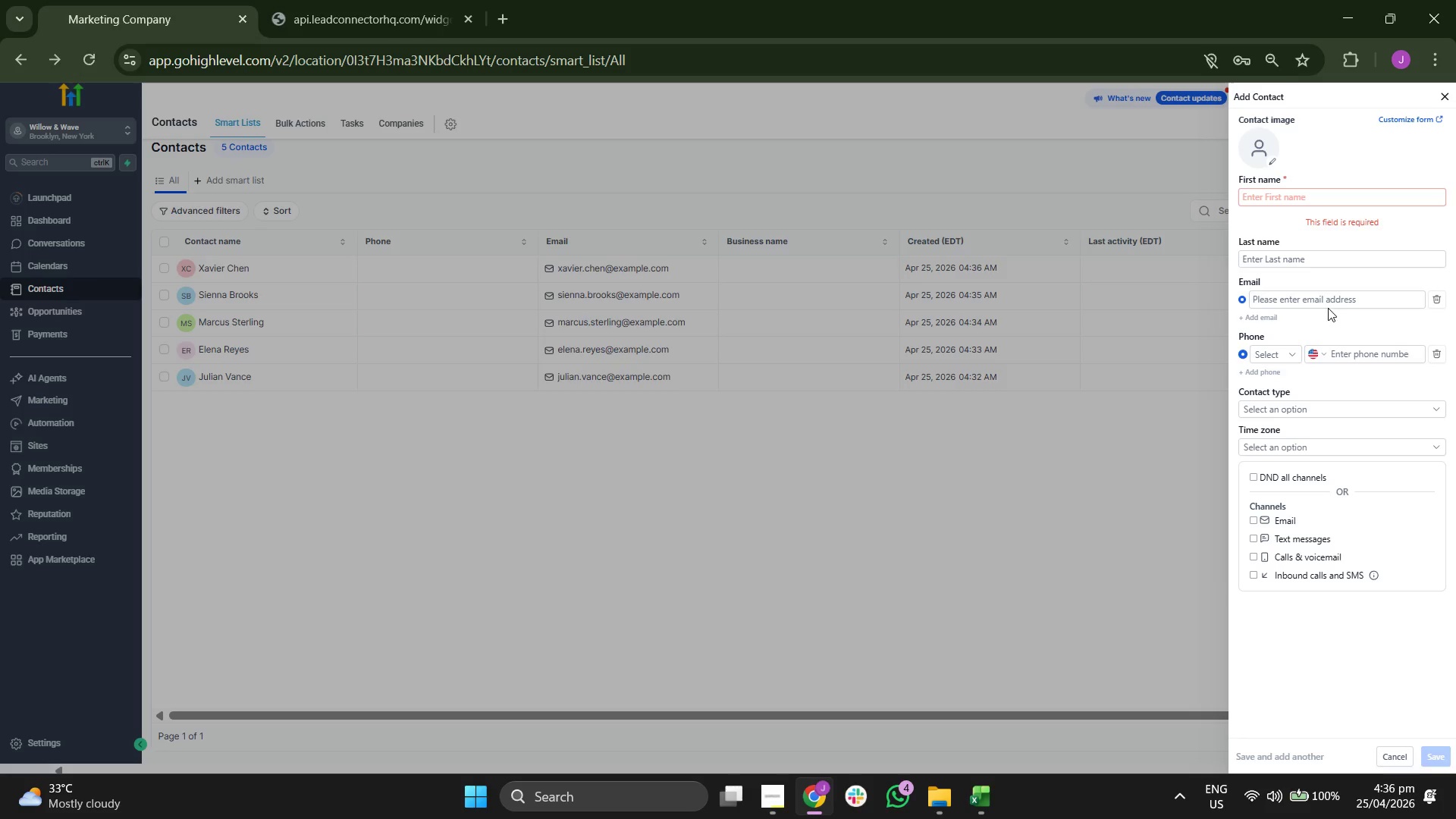 
left_click([1326, 305])
 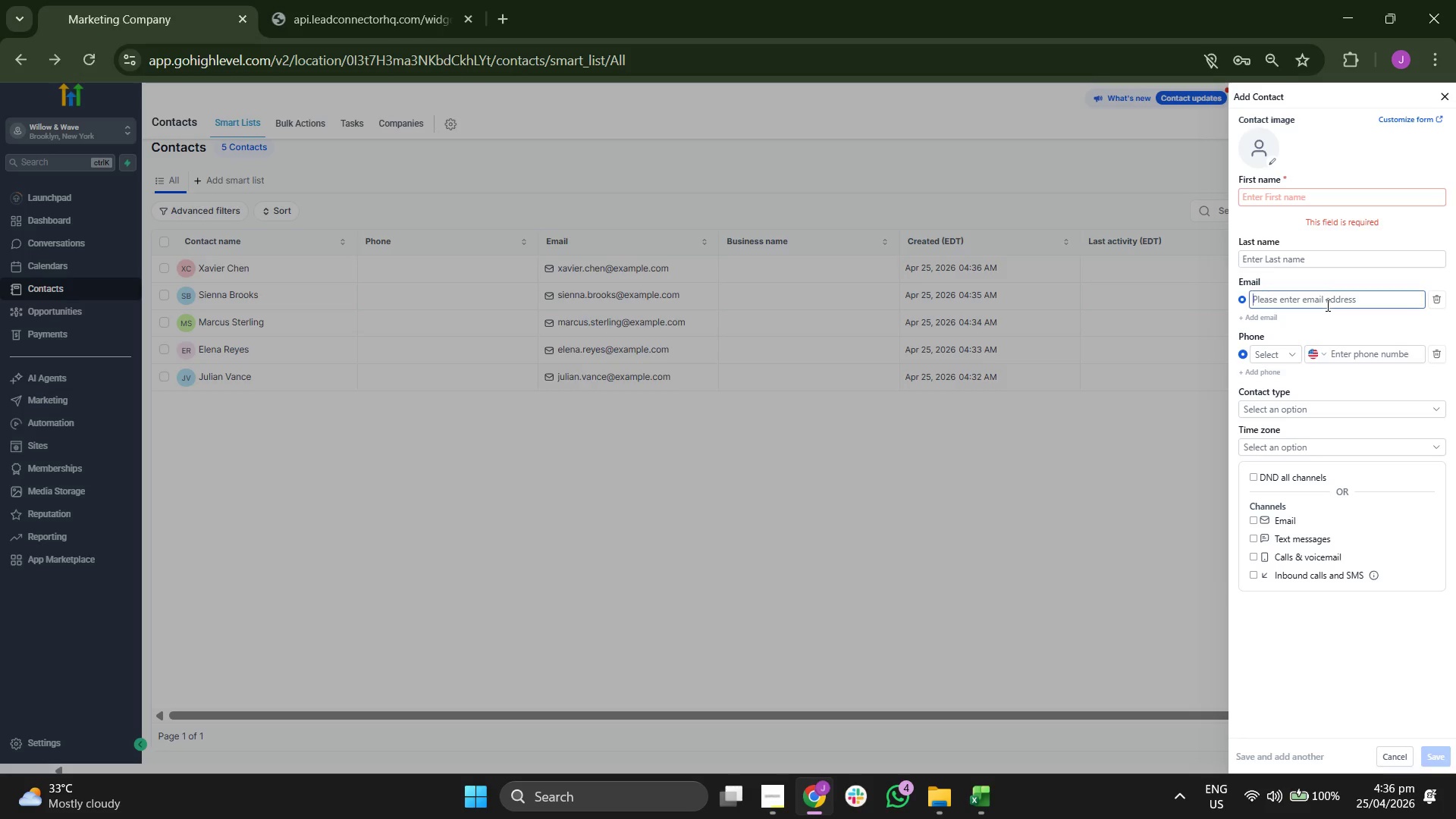 
key(Control+ControlLeft)
 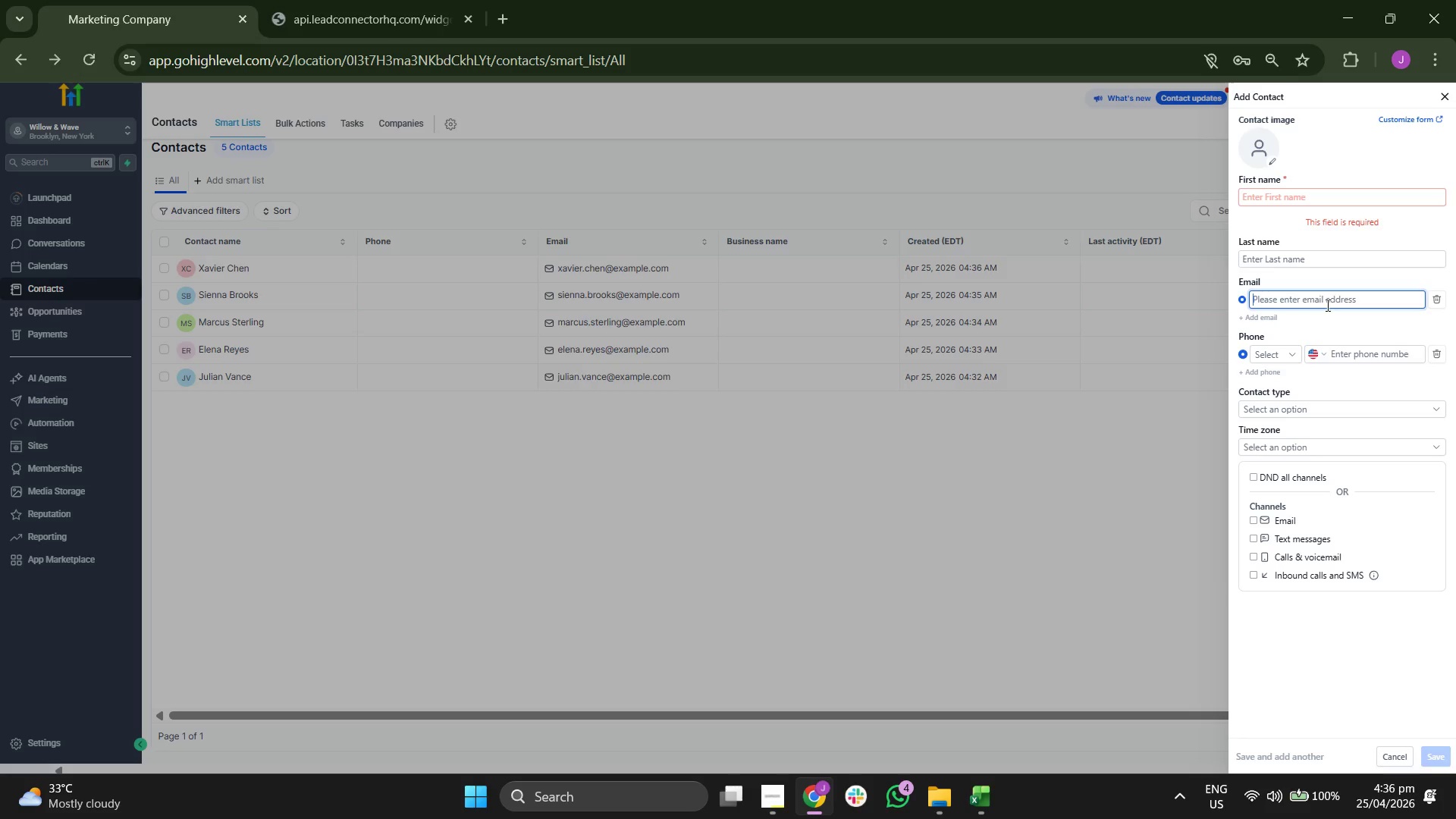 
key(Control+V)
 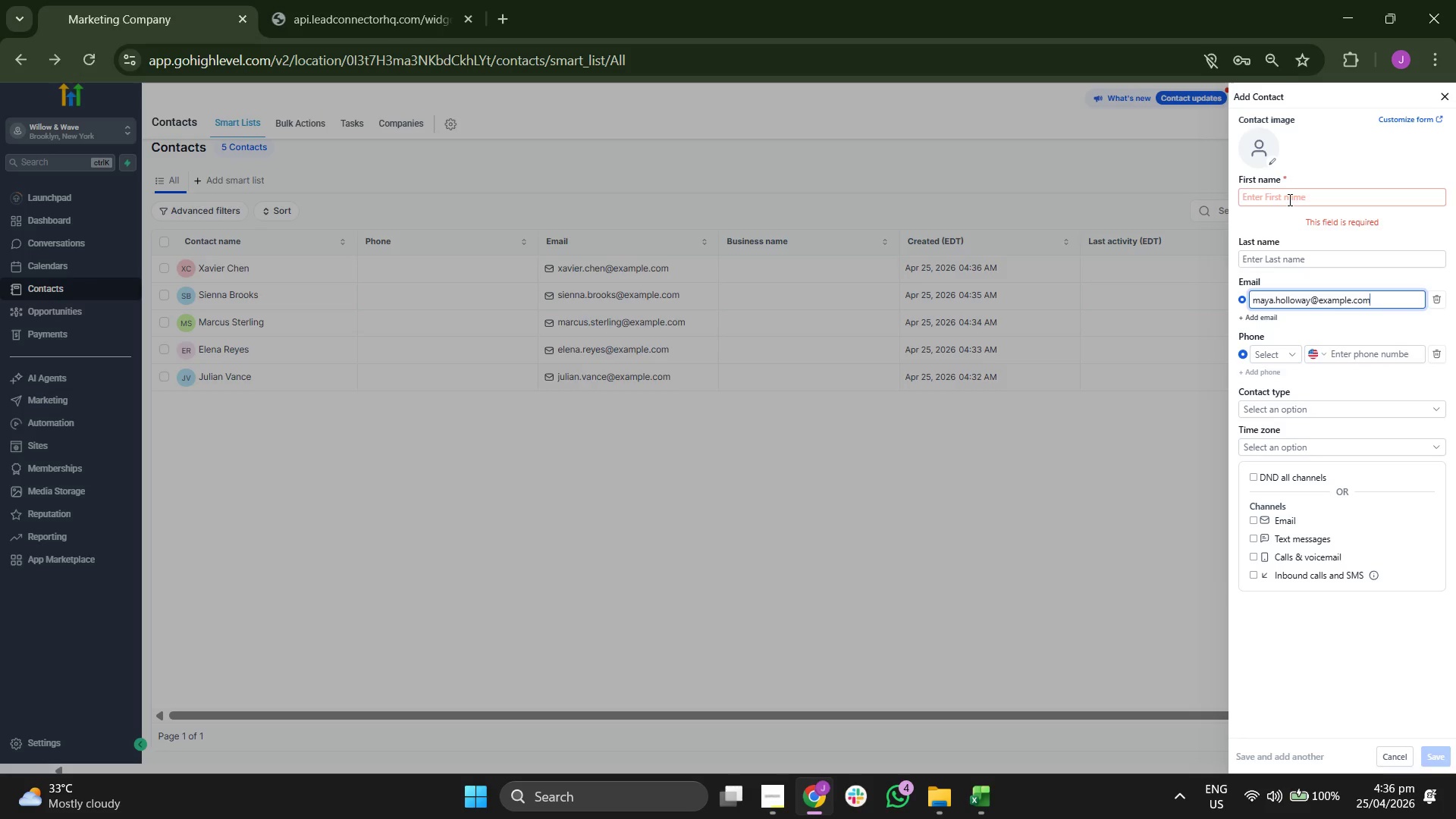 
left_click([1288, 194])
 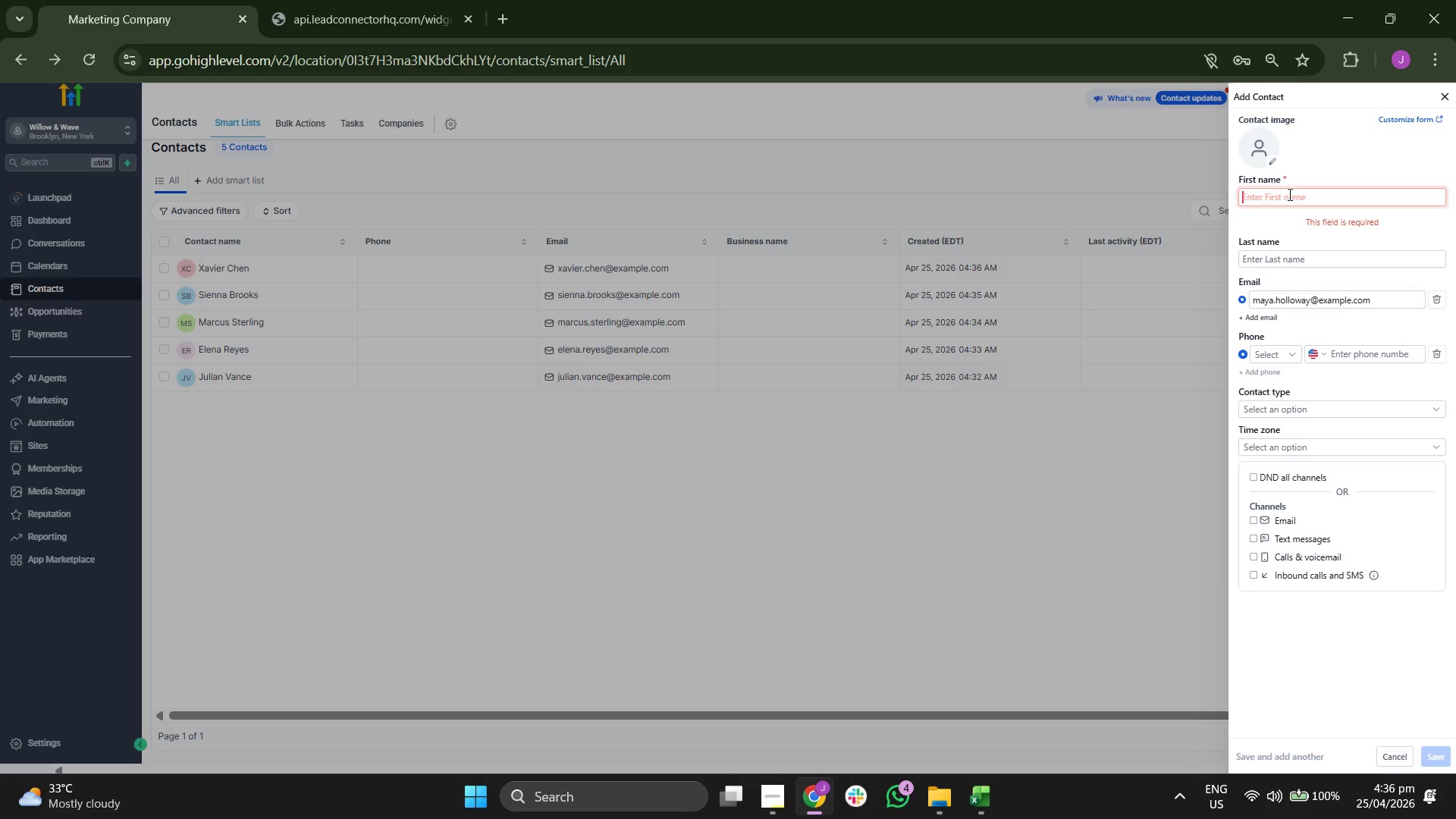 
type(Maya)
key(Tab)
type(Holloway)
 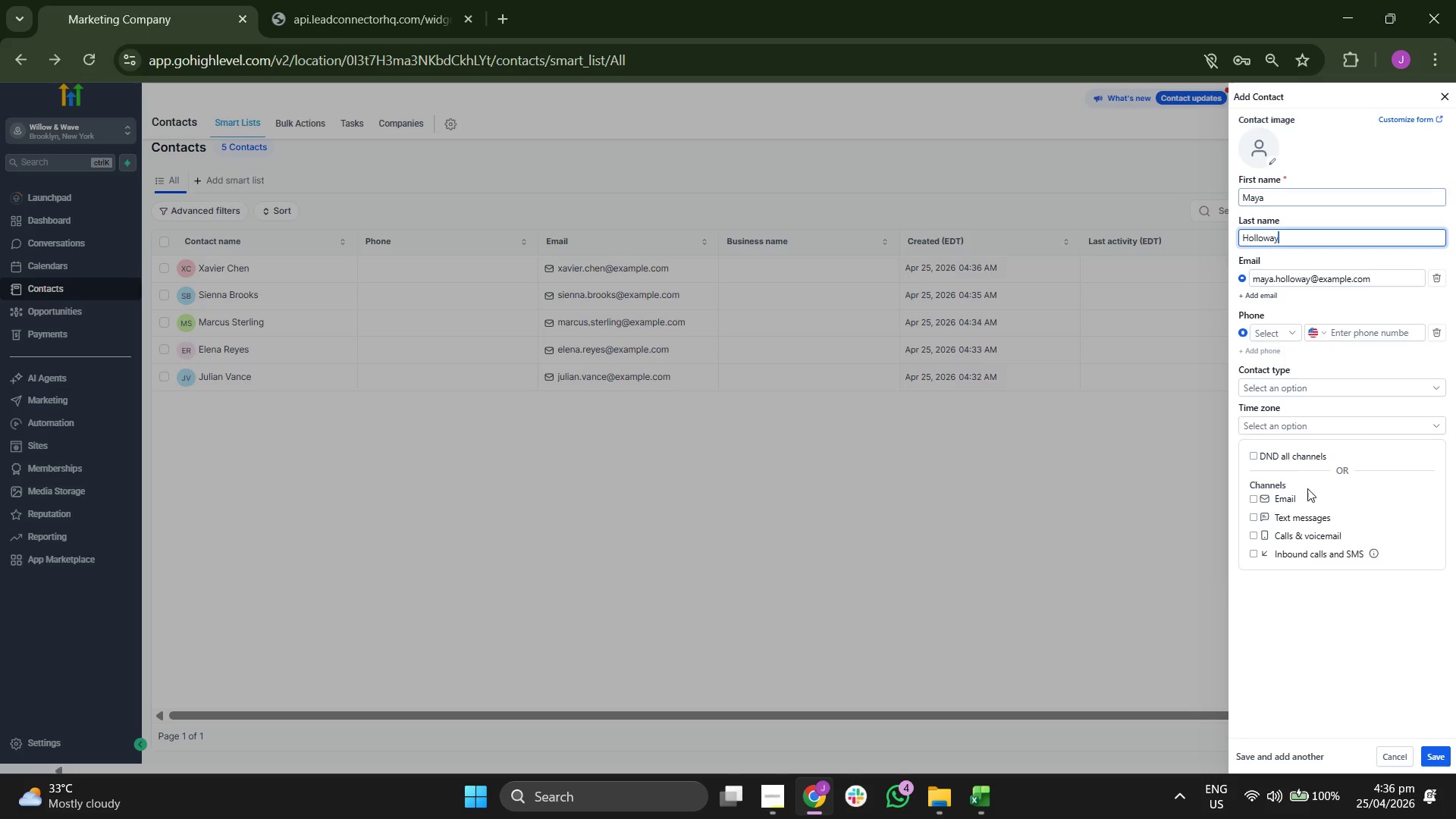 
left_click([1316, 643])
 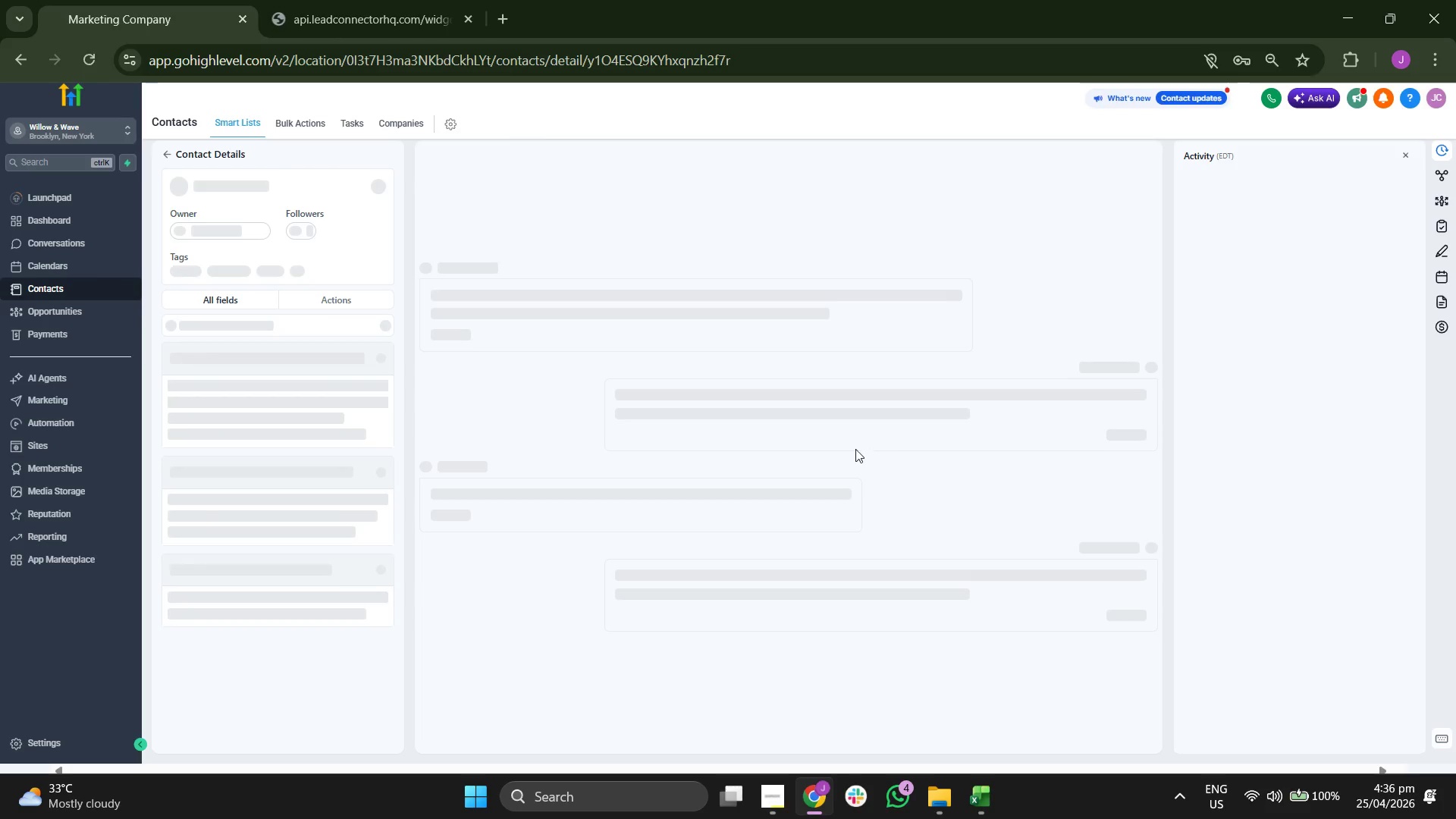 
scroll: coordinate [344, 489], scroll_direction: down, amount: 3.0
 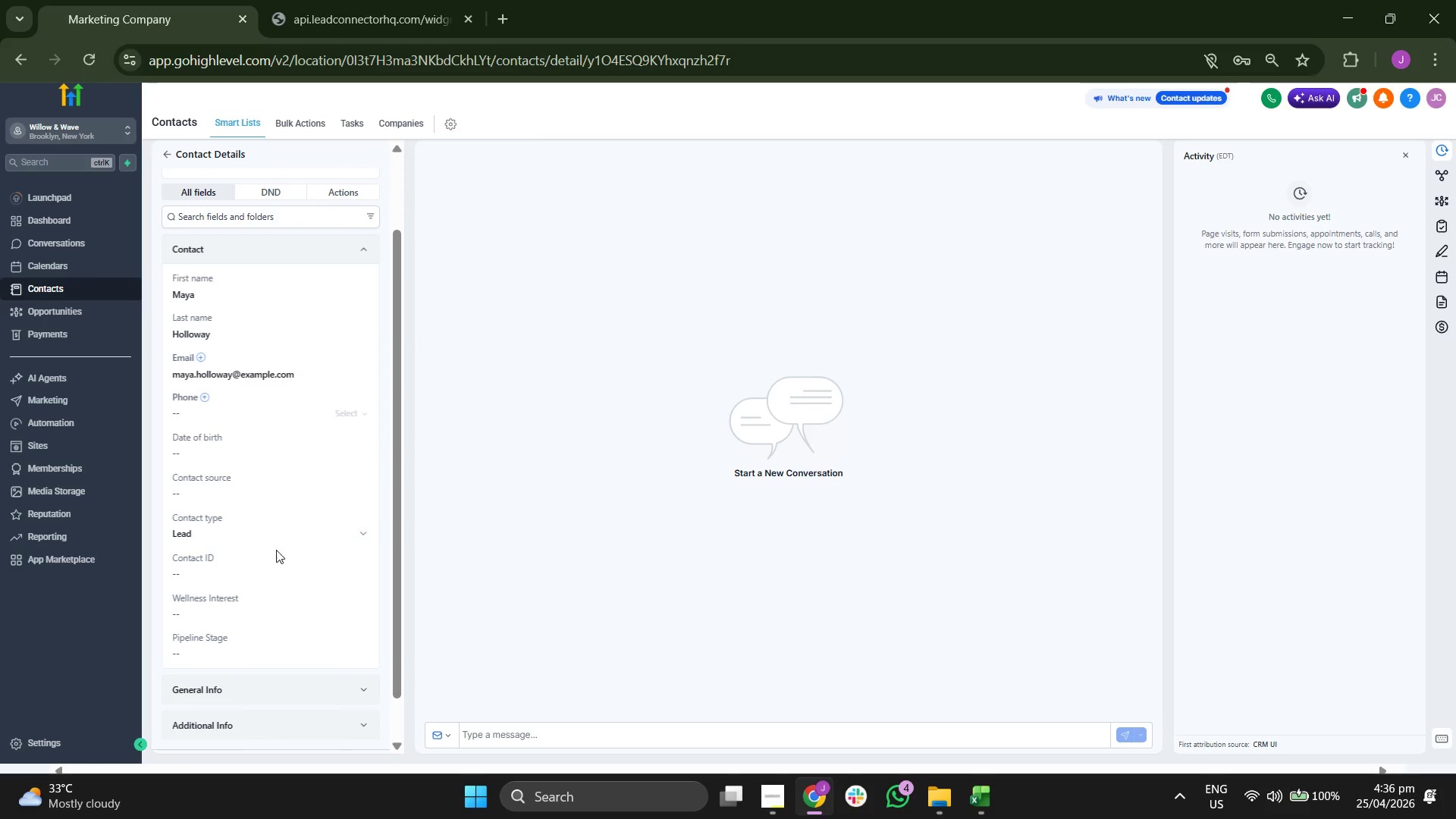 
left_click([276, 572])
 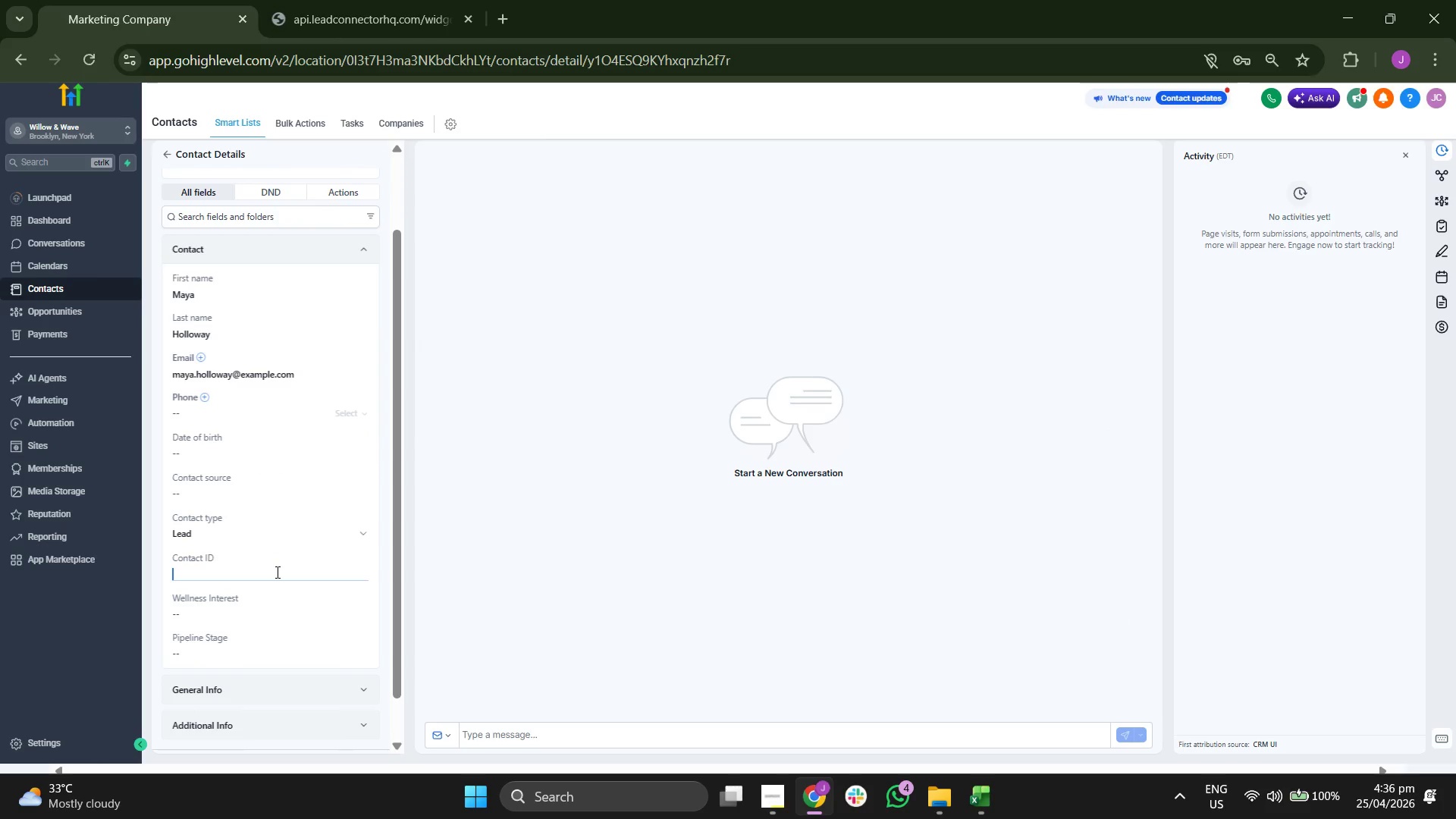 
type(WWW)
key(Backspace)
type(--)
key(Backspace)
type(0006)
 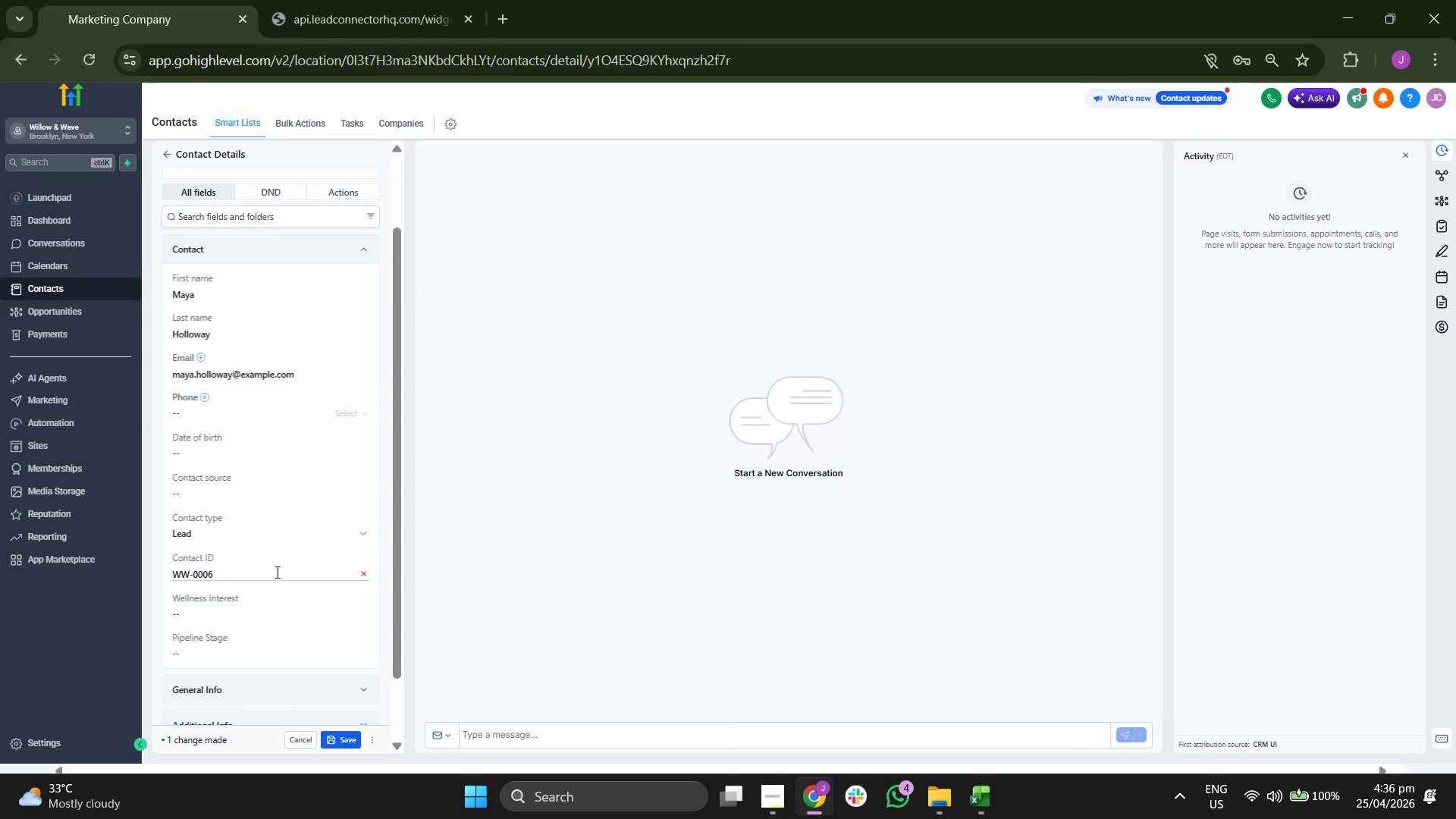 
scroll: coordinate [276, 572], scroll_direction: down, amount: 2.0
 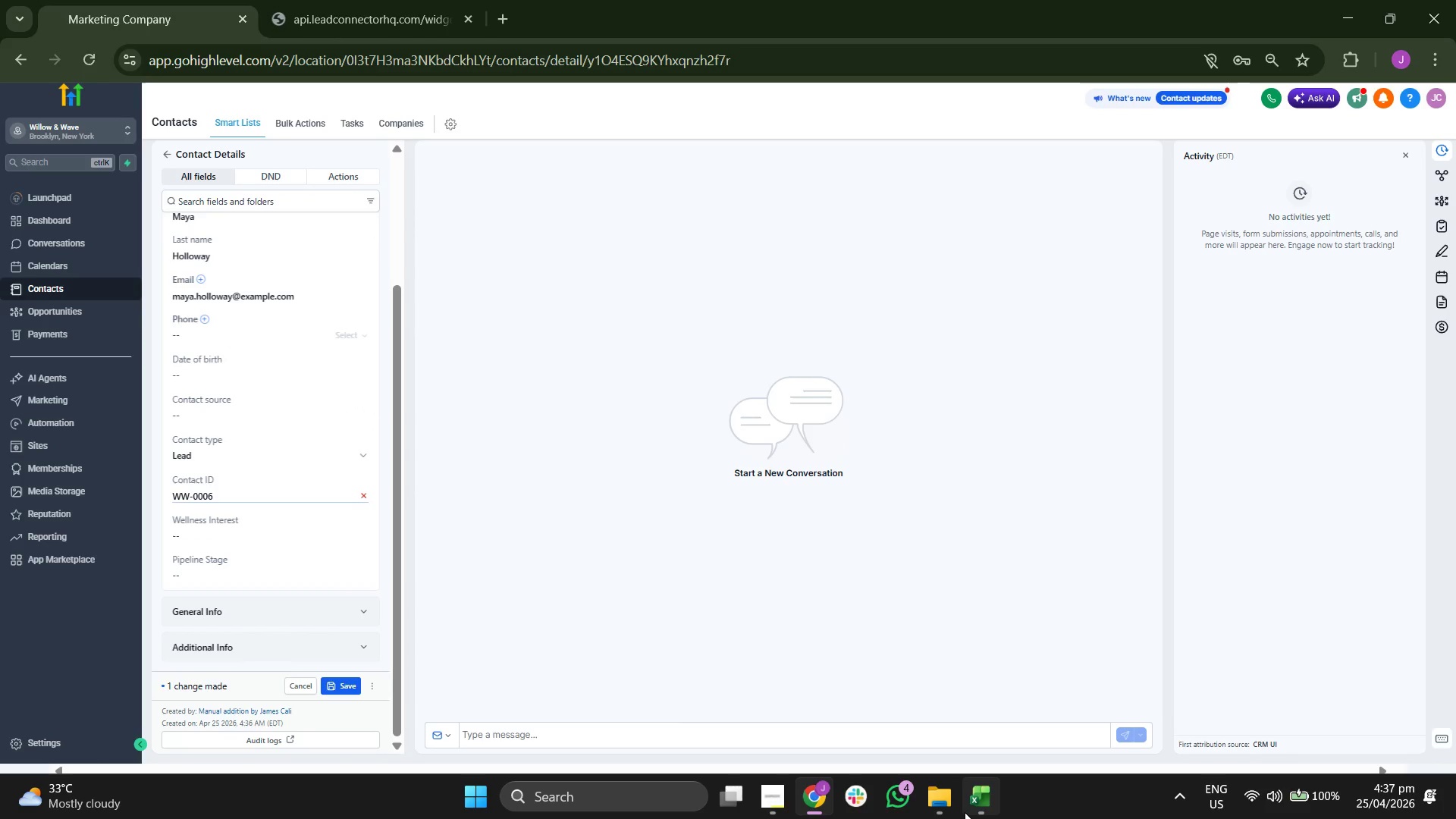 
left_click([969, 811])
 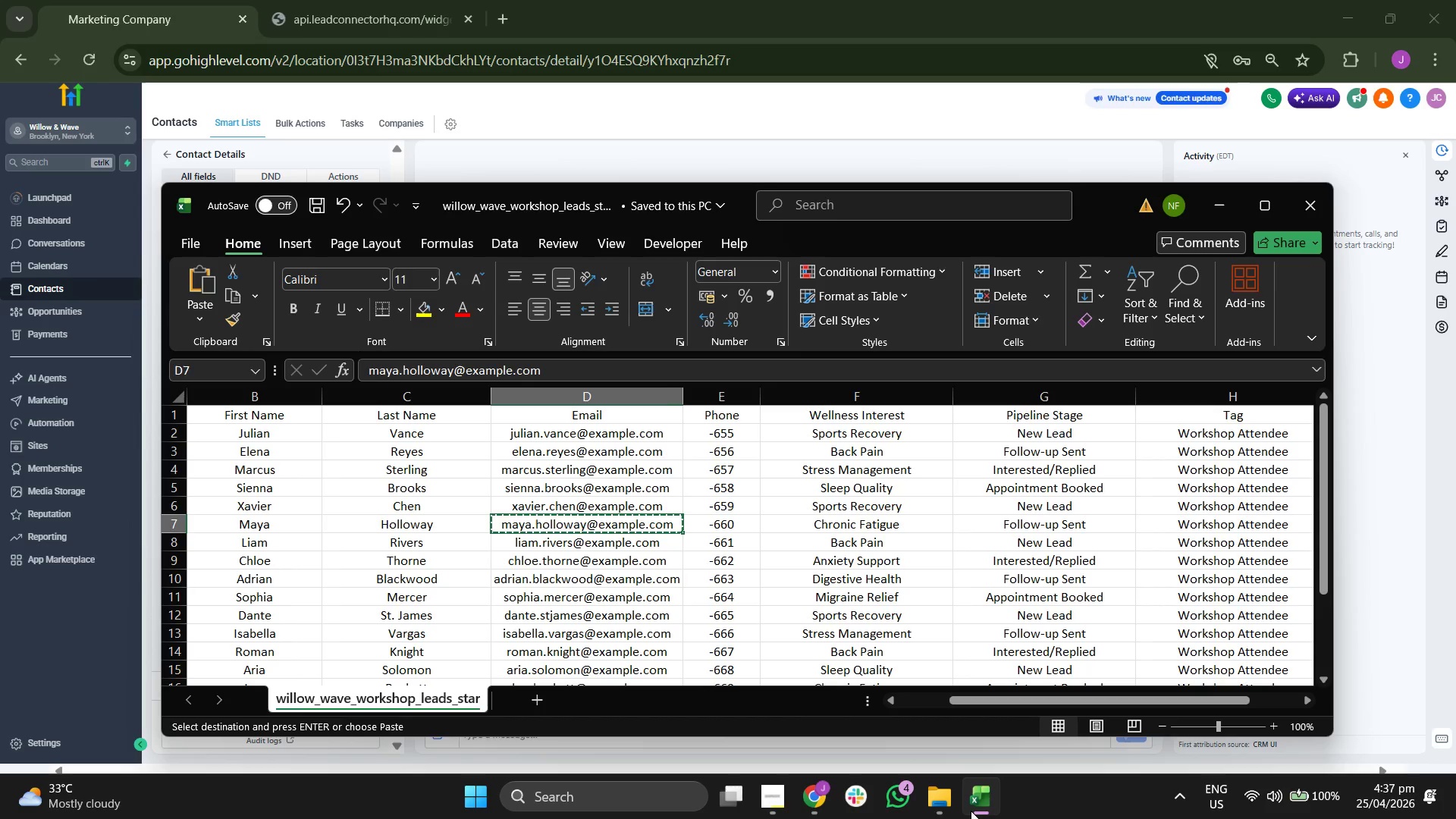 
key(ArrowRight)
 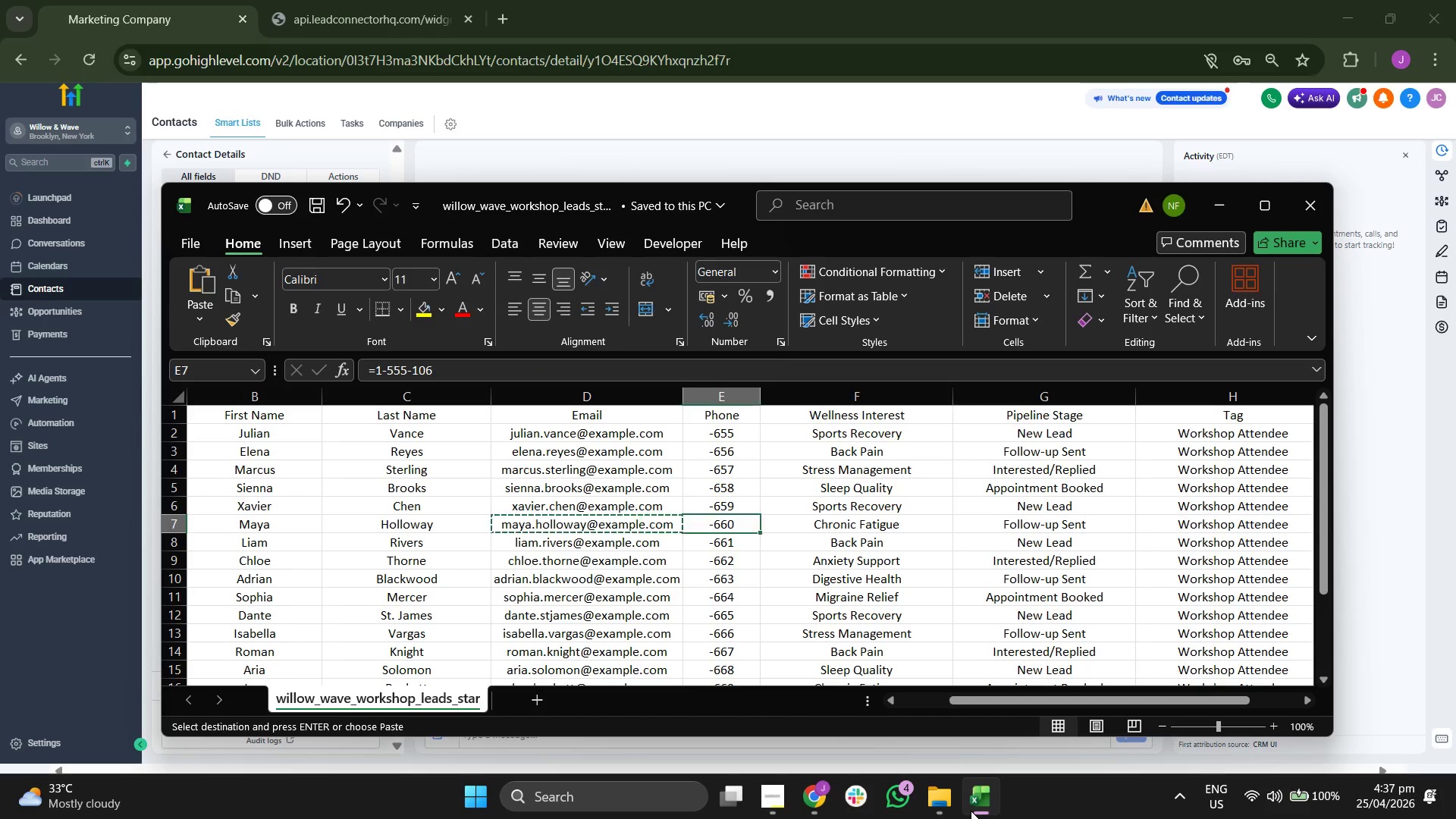 
key(ArrowRight)
 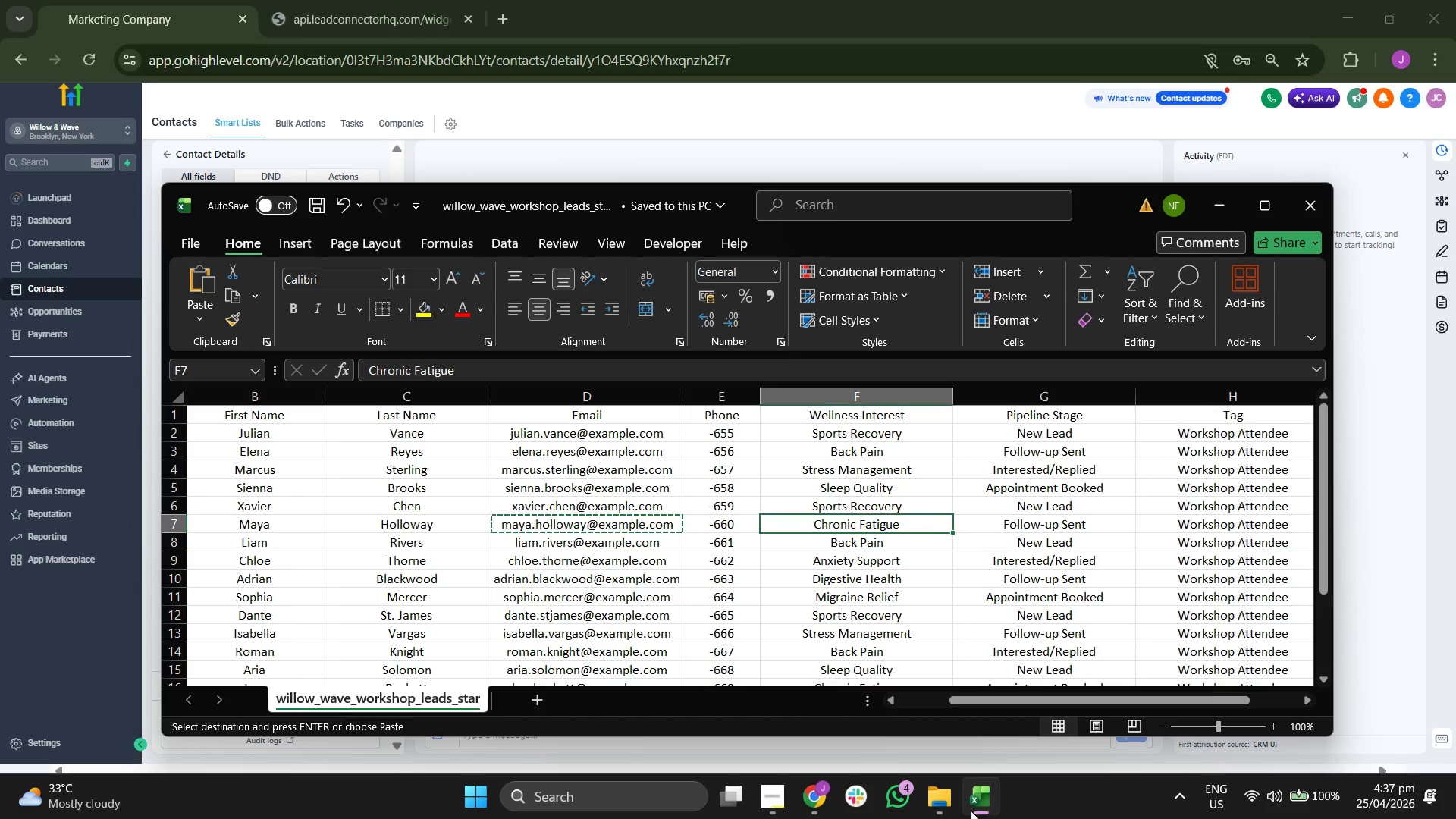 
key(ArrowRight)
 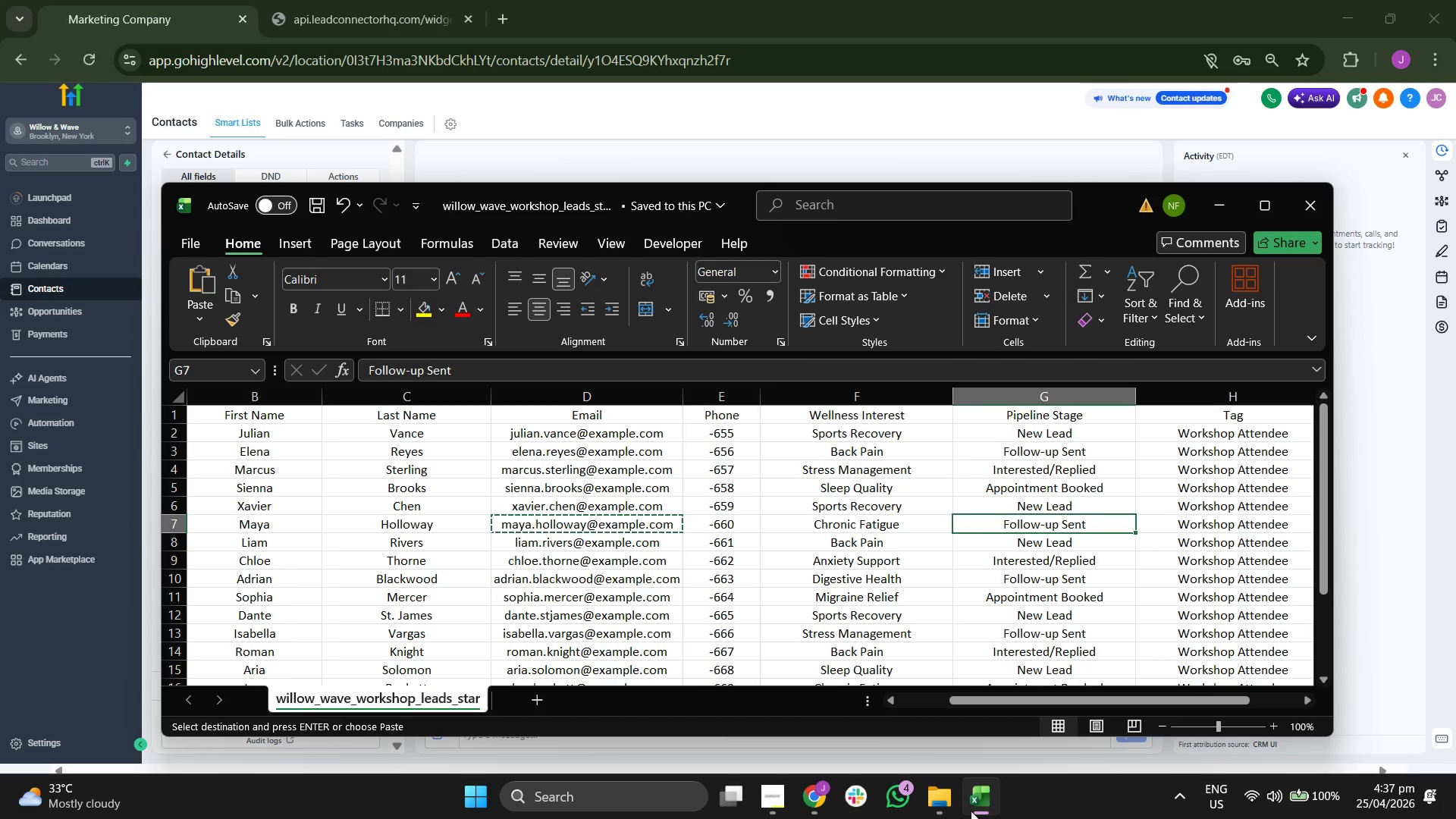 
key(ArrowLeft)
 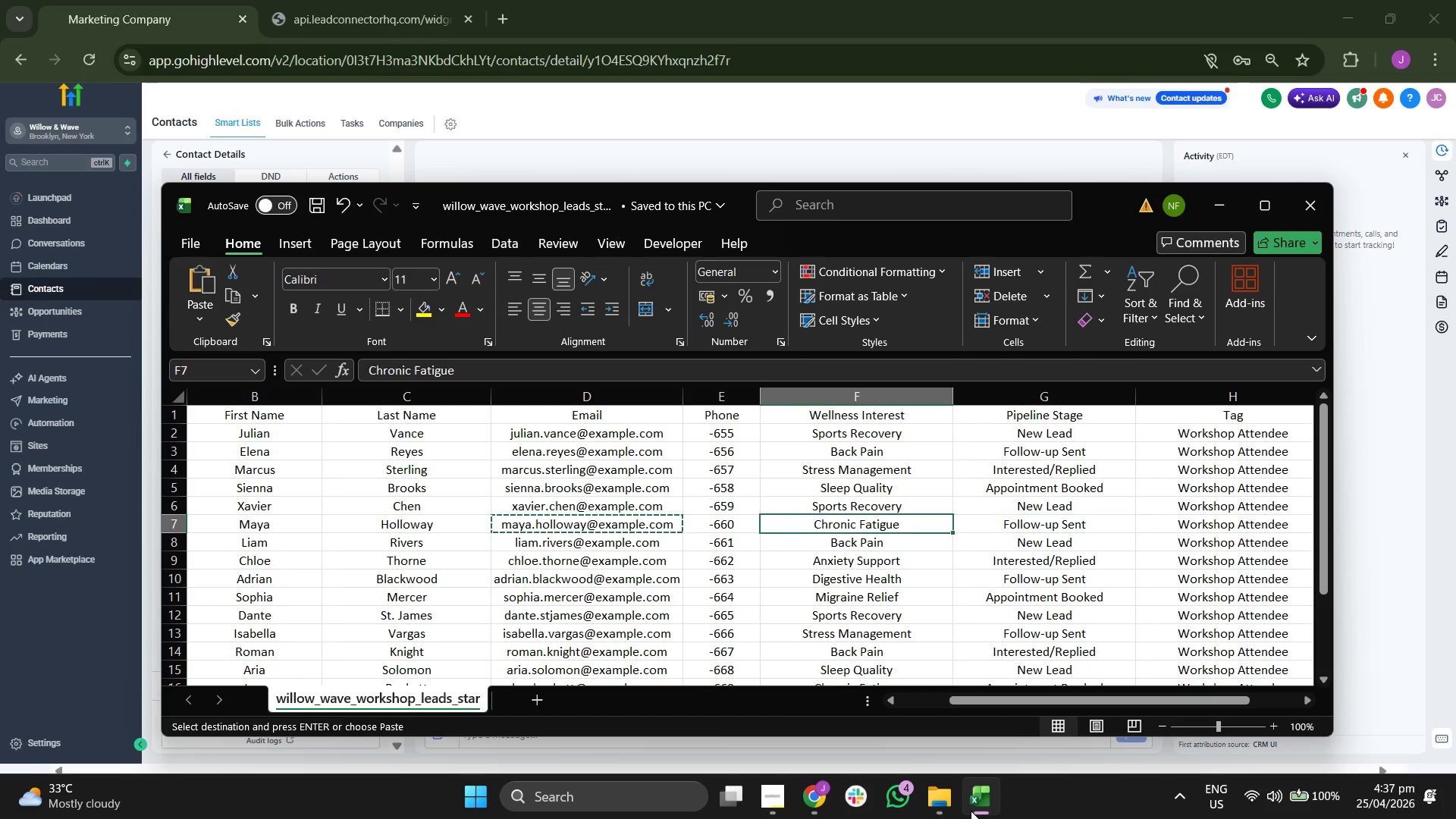 
key(Control+ControlLeft)
 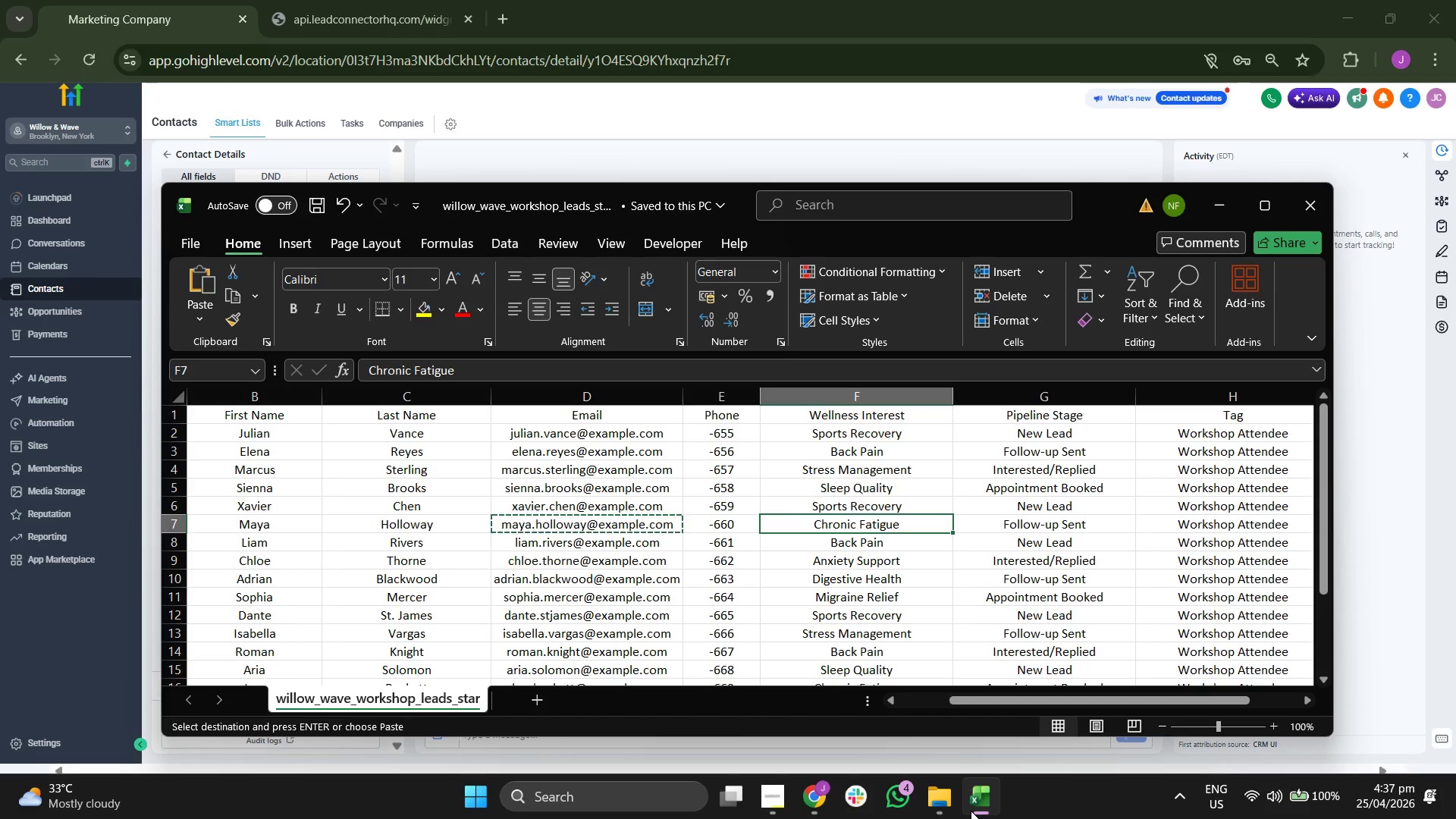 
key(Control+C)
 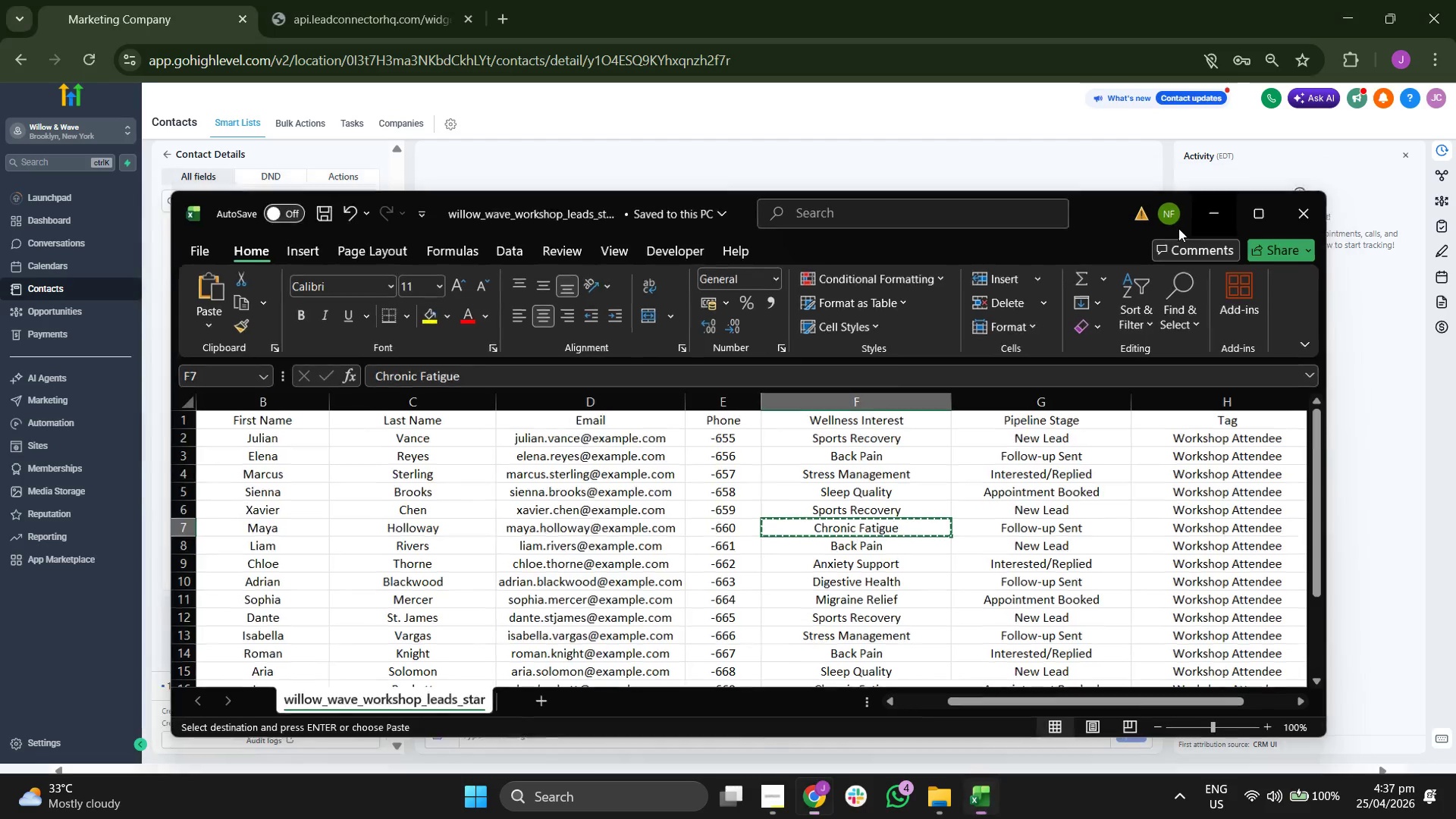 
left_click([287, 540])
 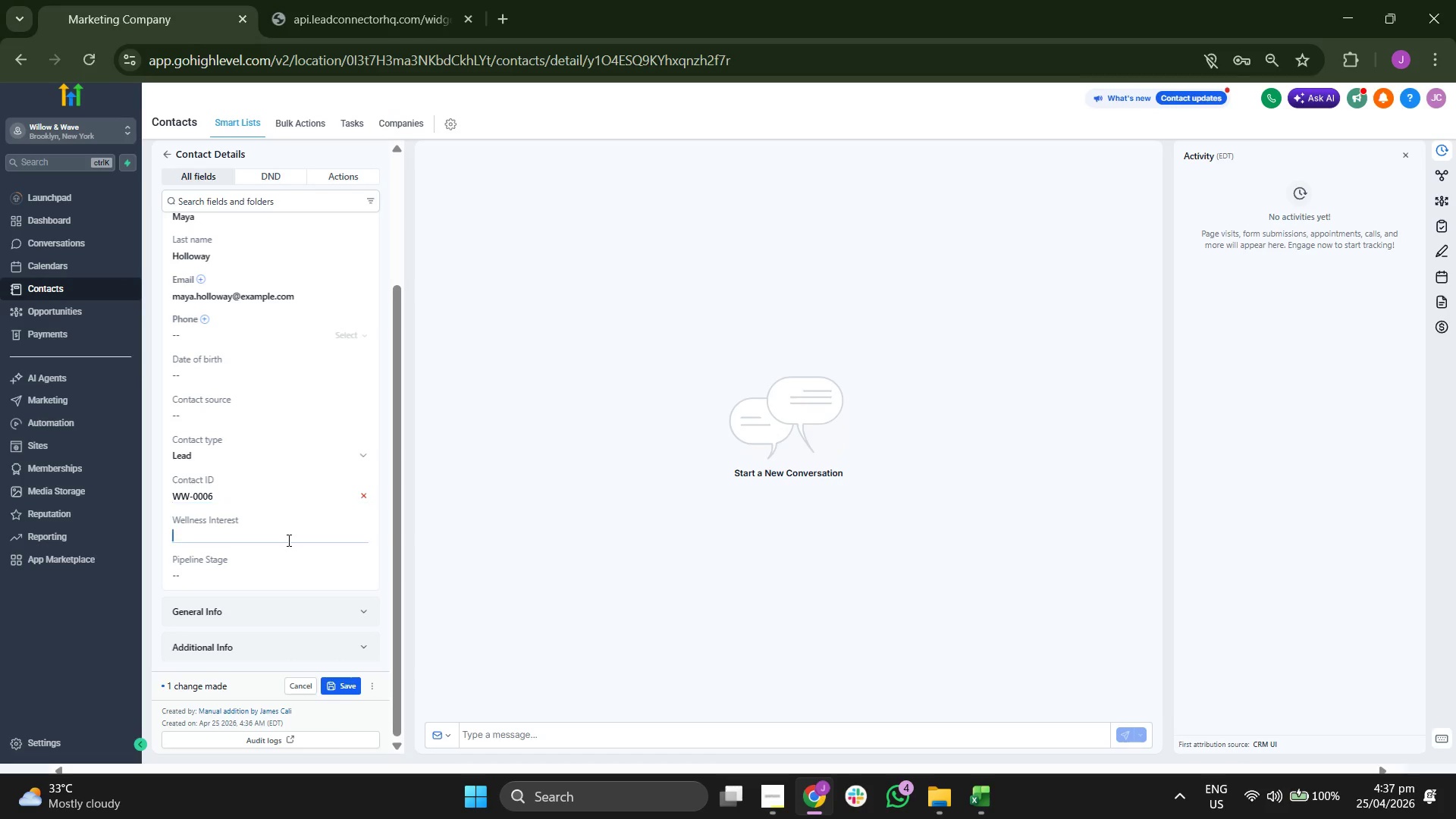 
key(Control+ControlLeft)
 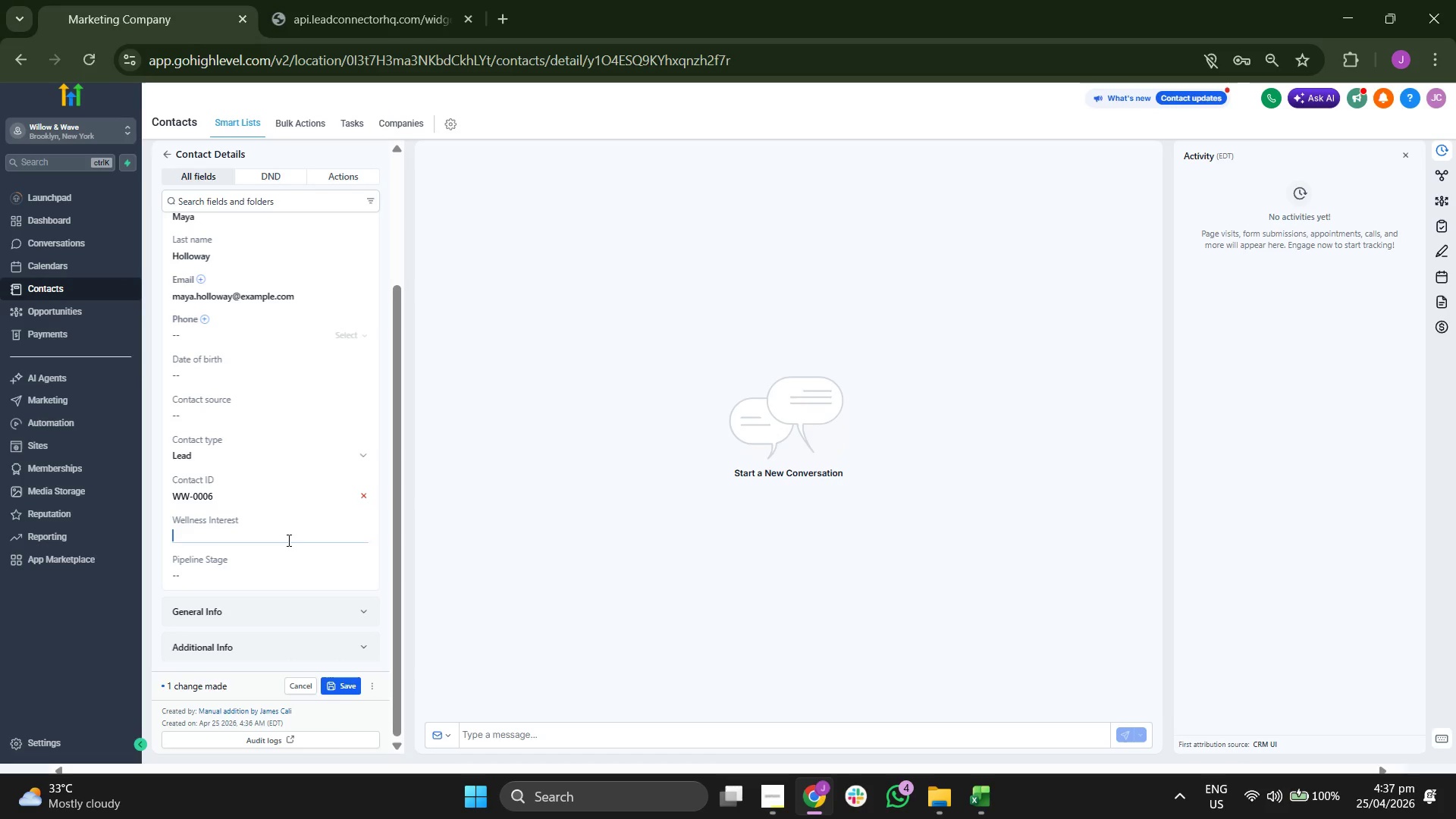 
key(Control+V)
 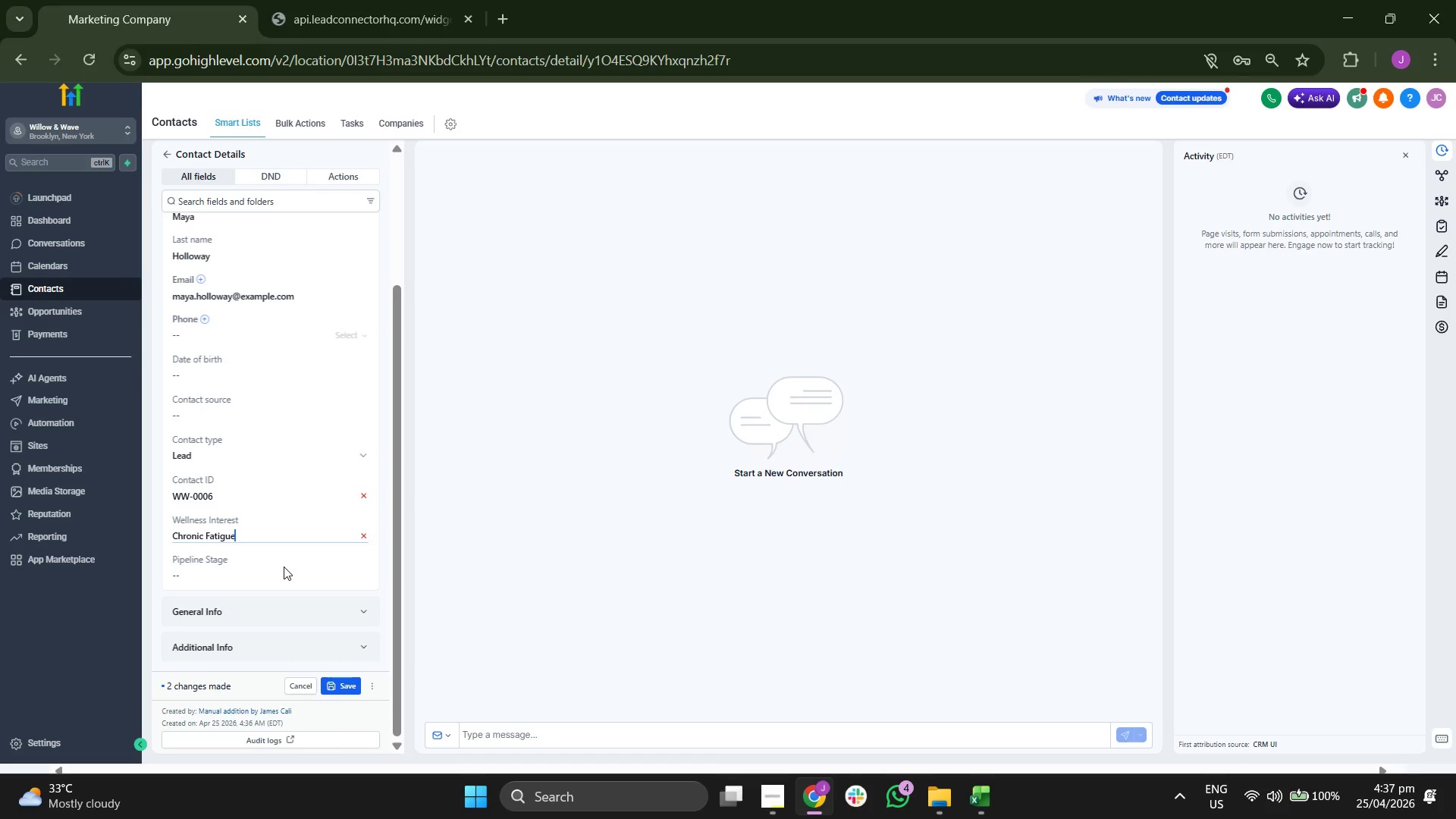 
left_click([283, 573])
 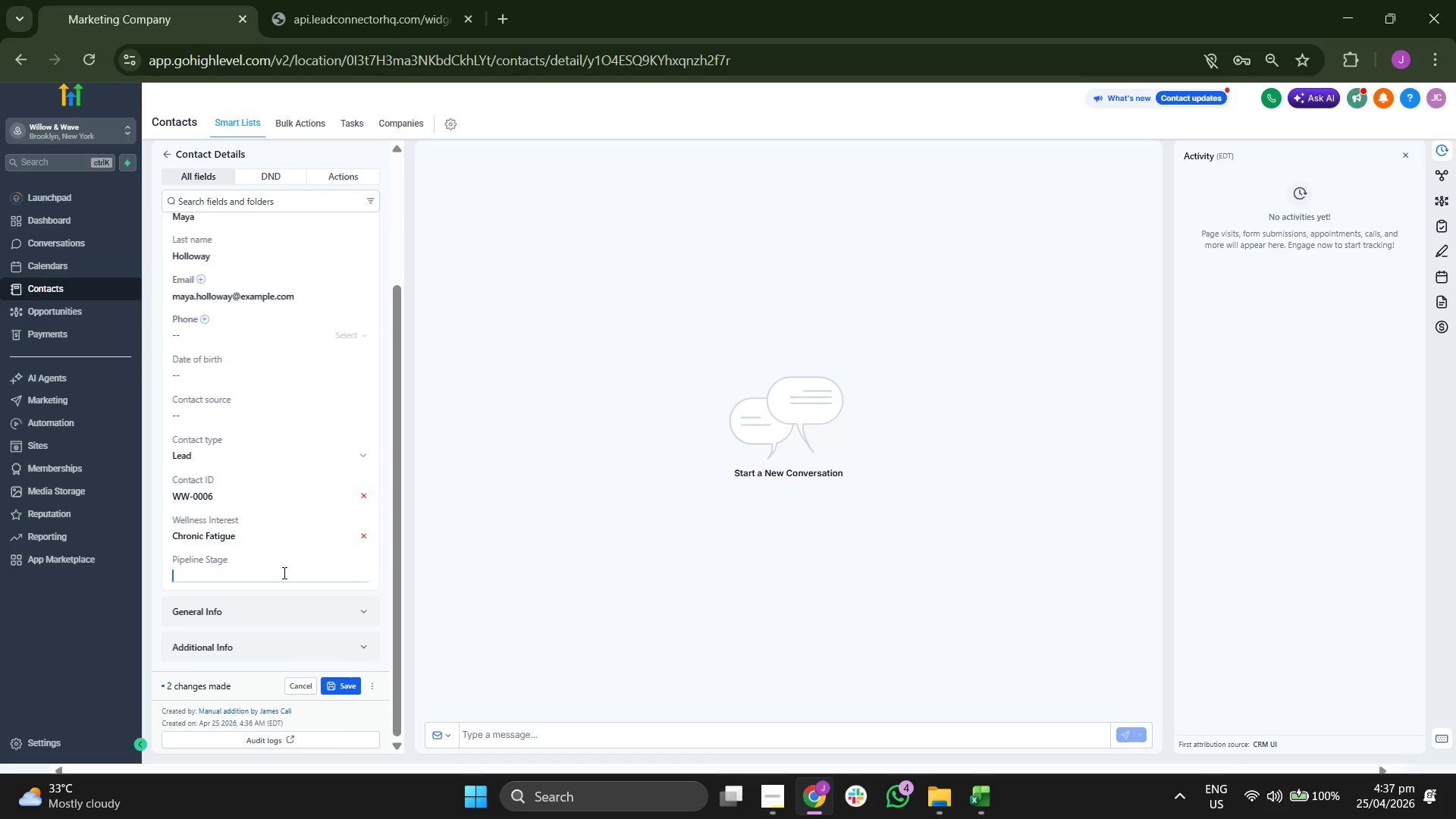 
type(f)
key(Backspace)
type(Follow-up Sent)
 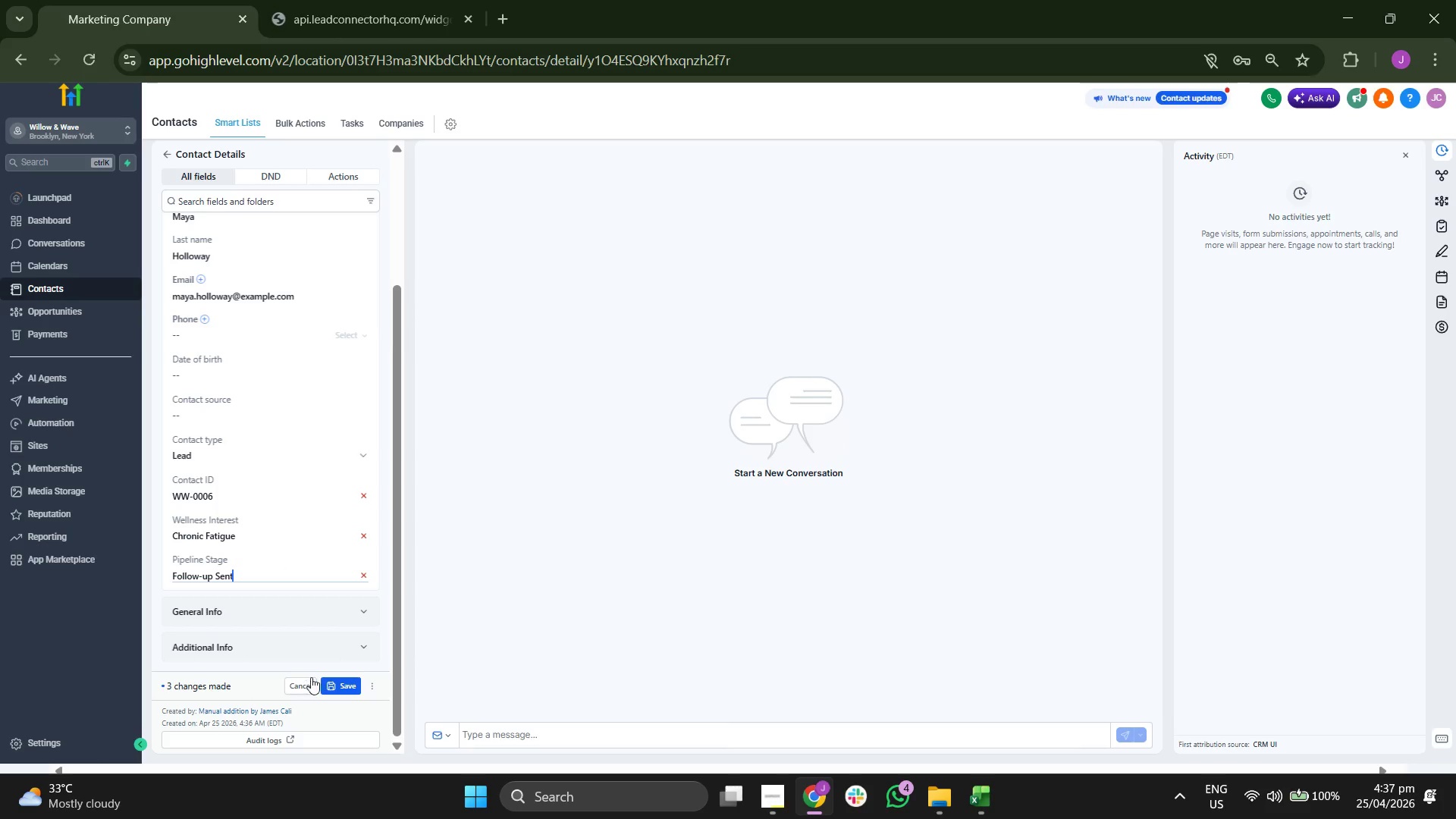 
left_click([334, 685])
 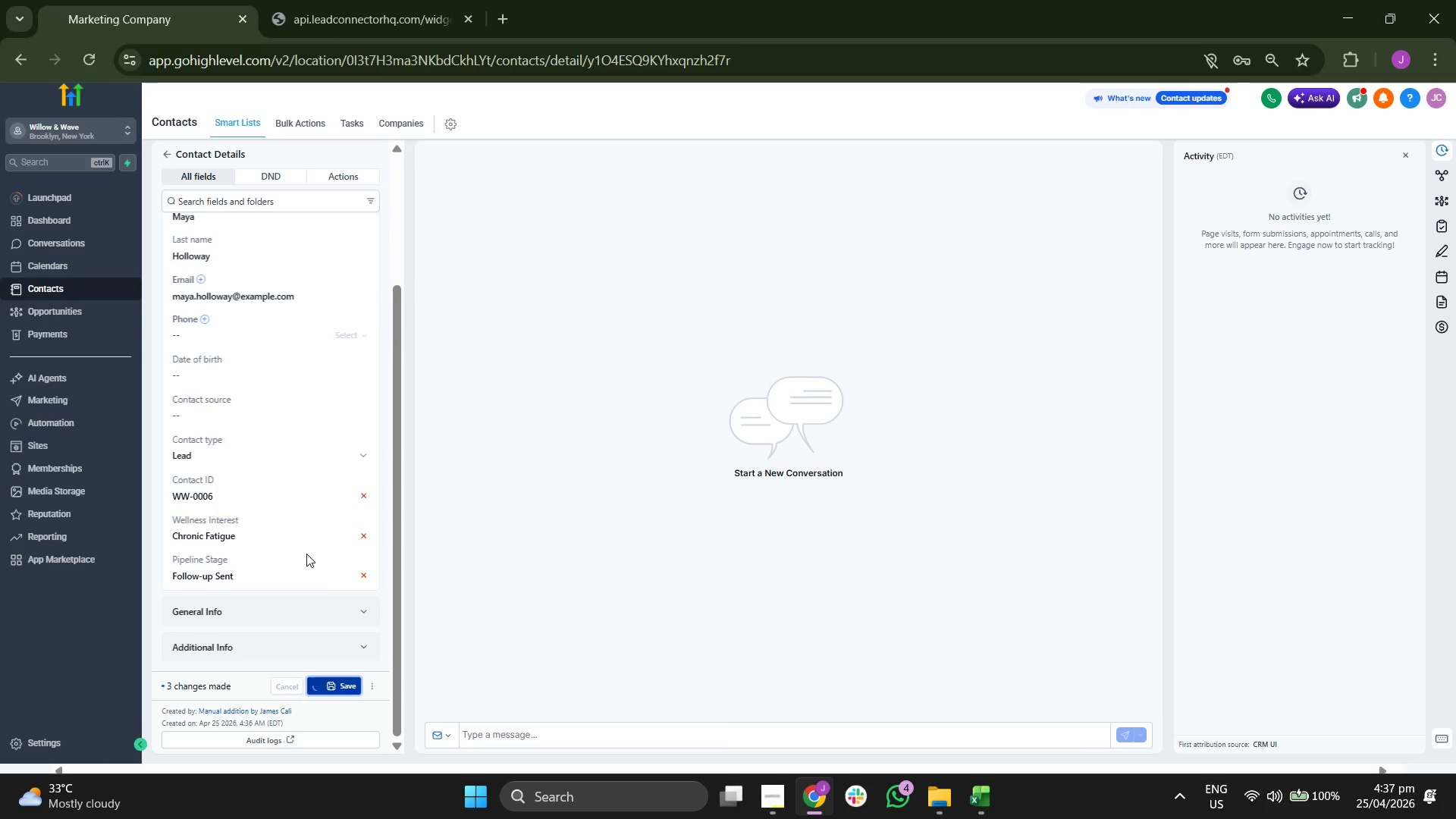 
scroll: coordinate [306, 553], scroll_direction: up, amount: 2.0
 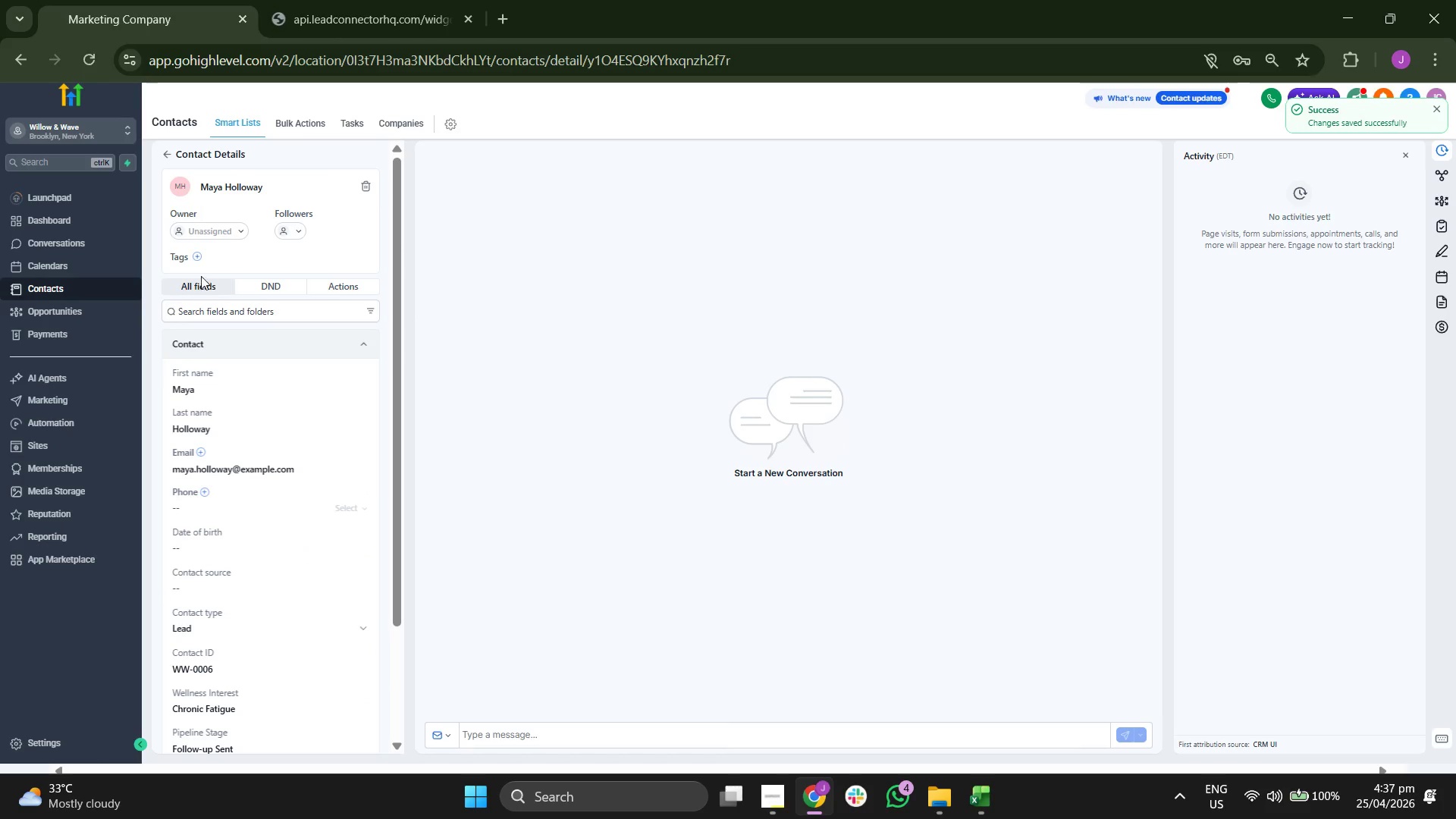 
left_click([199, 257])
 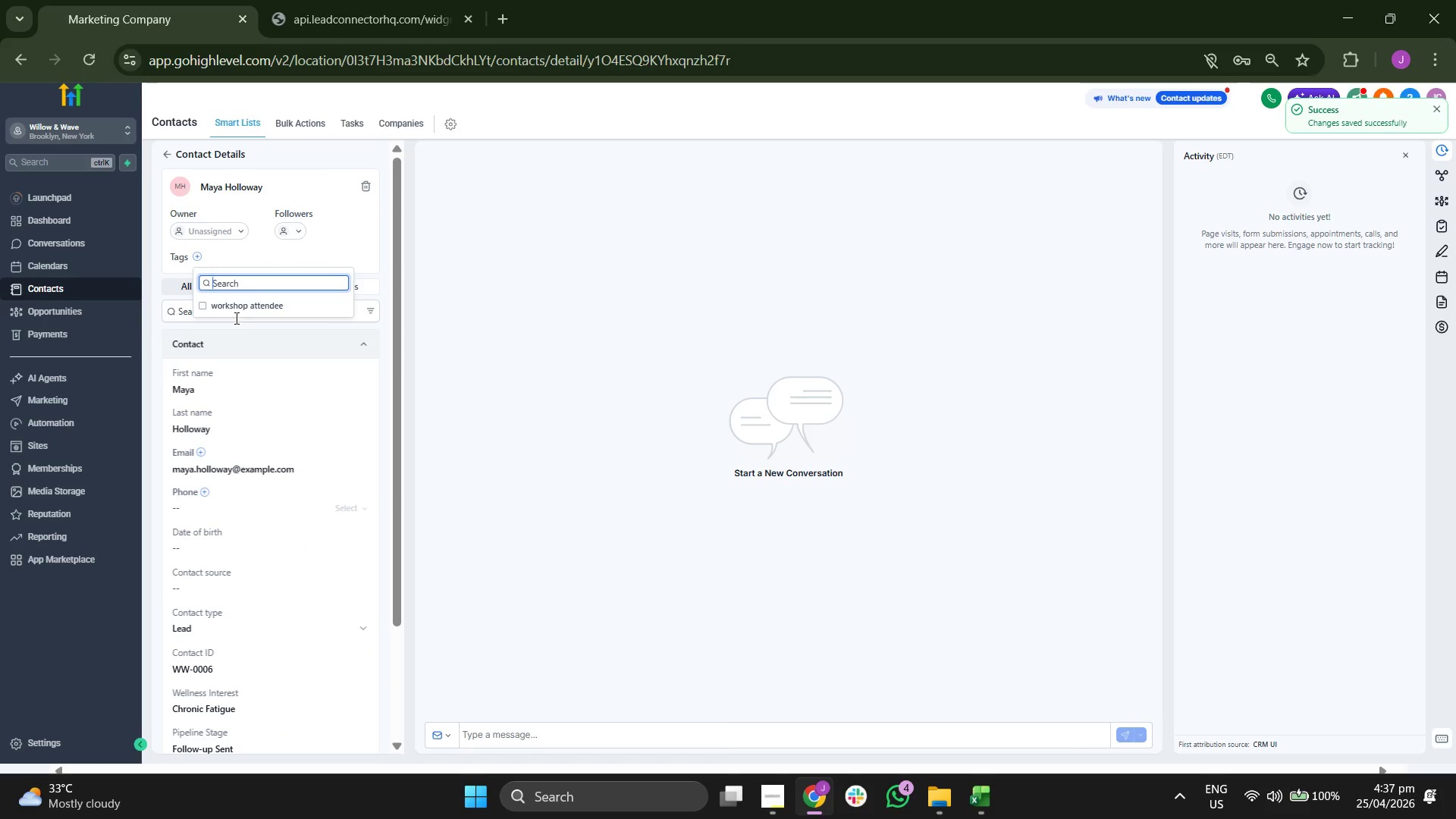 
left_click([236, 309])
 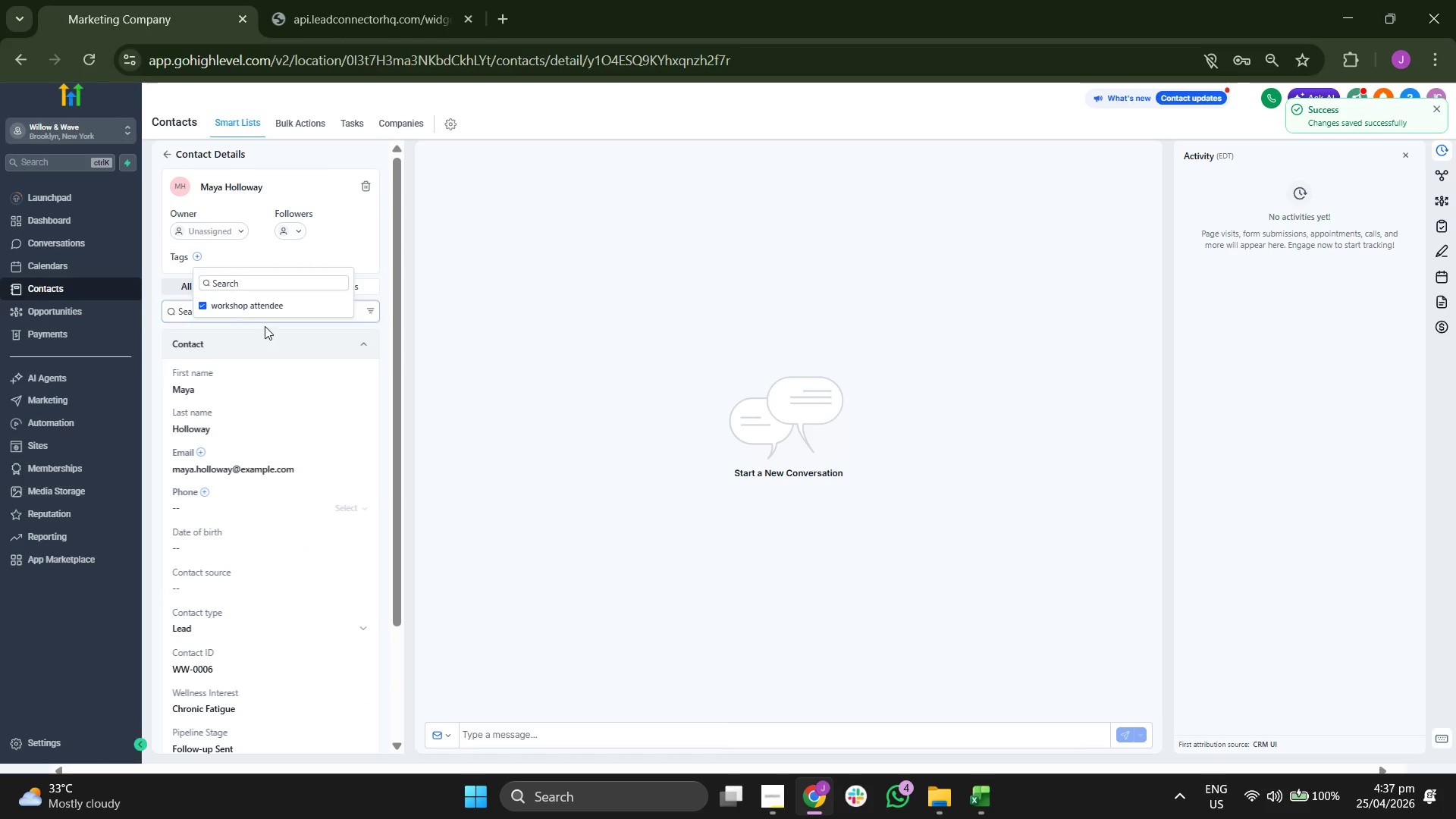 
left_click([243, 307])
 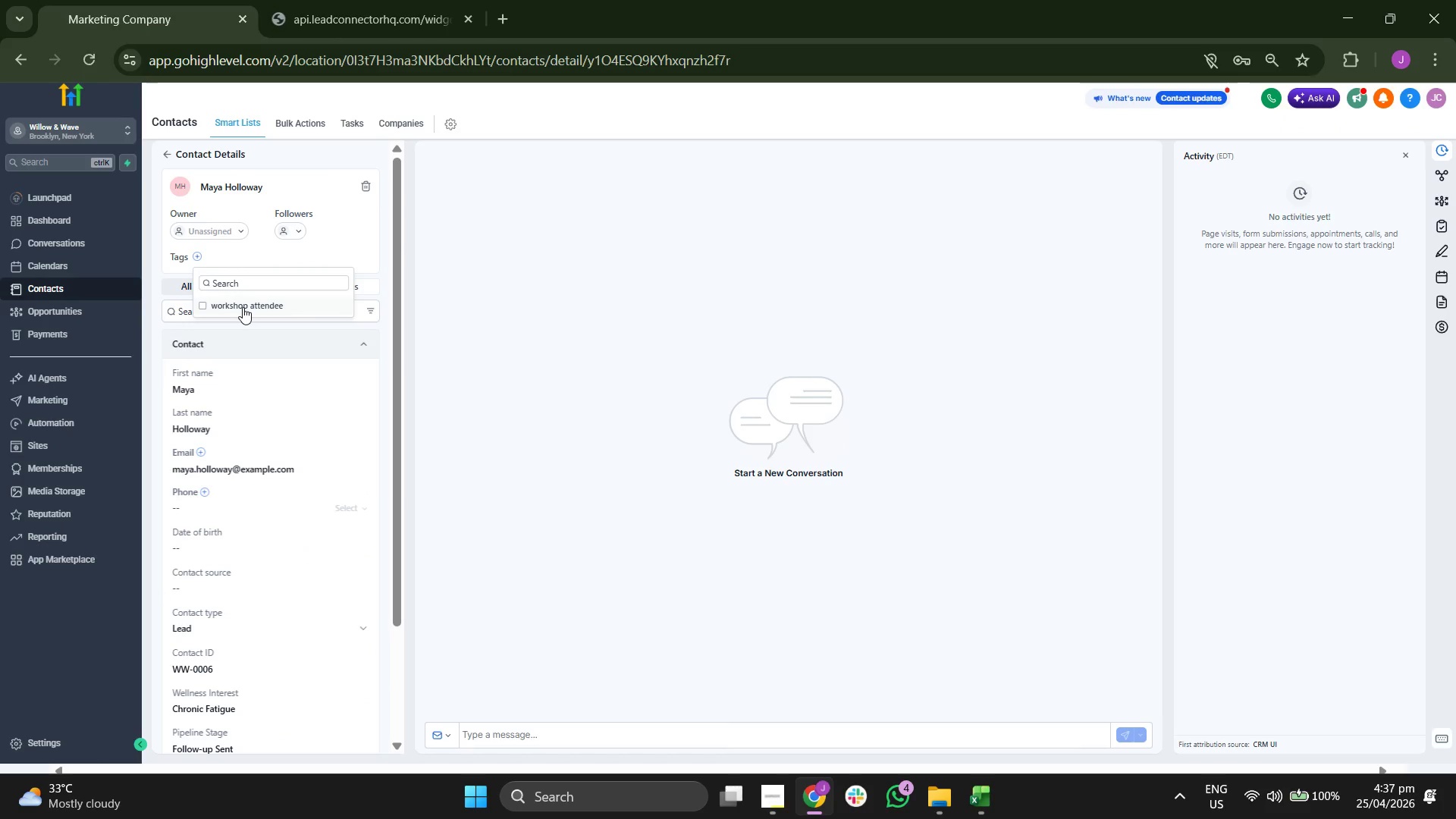 
left_click([243, 307])
 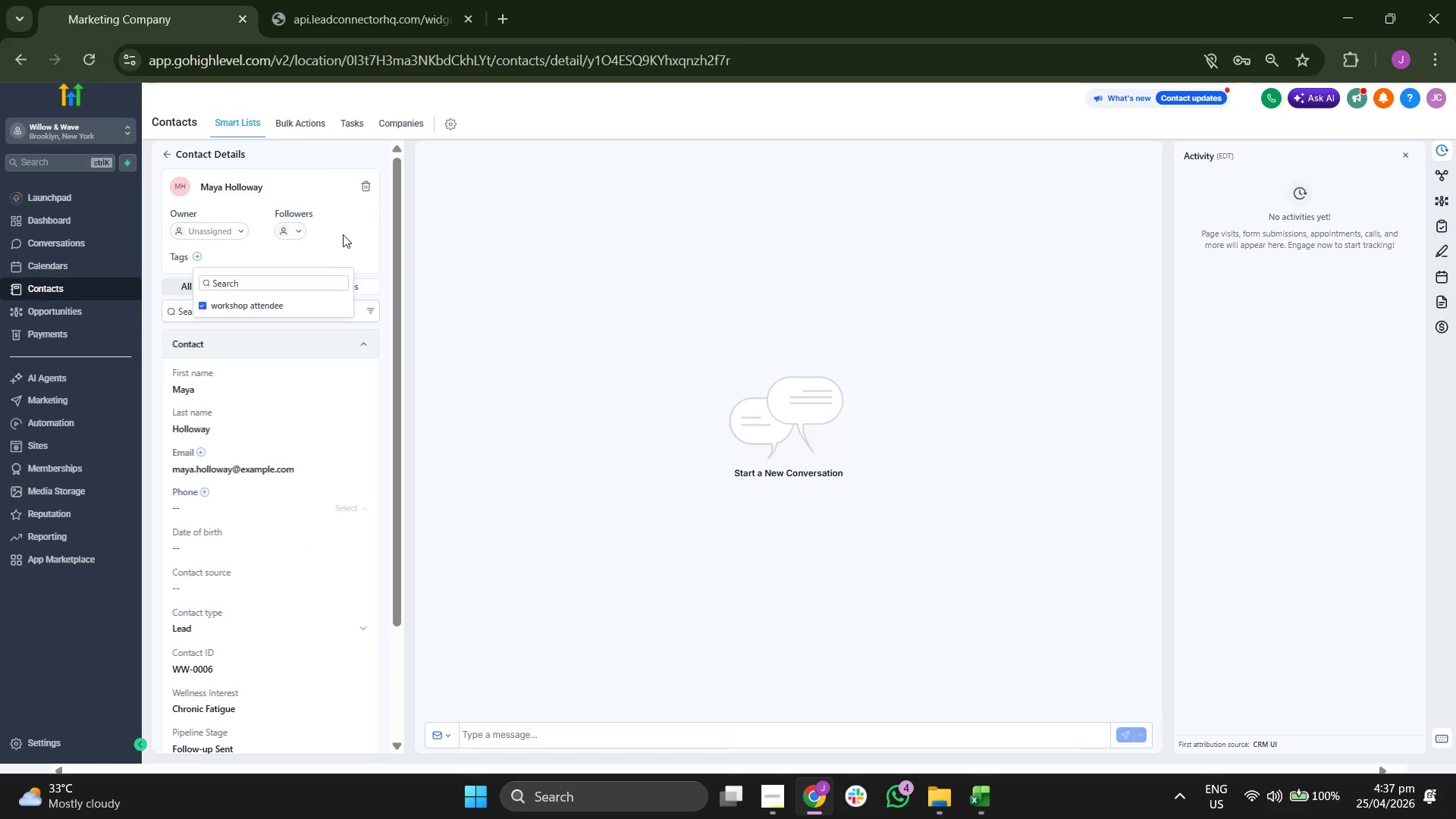 
double_click([347, 231])
 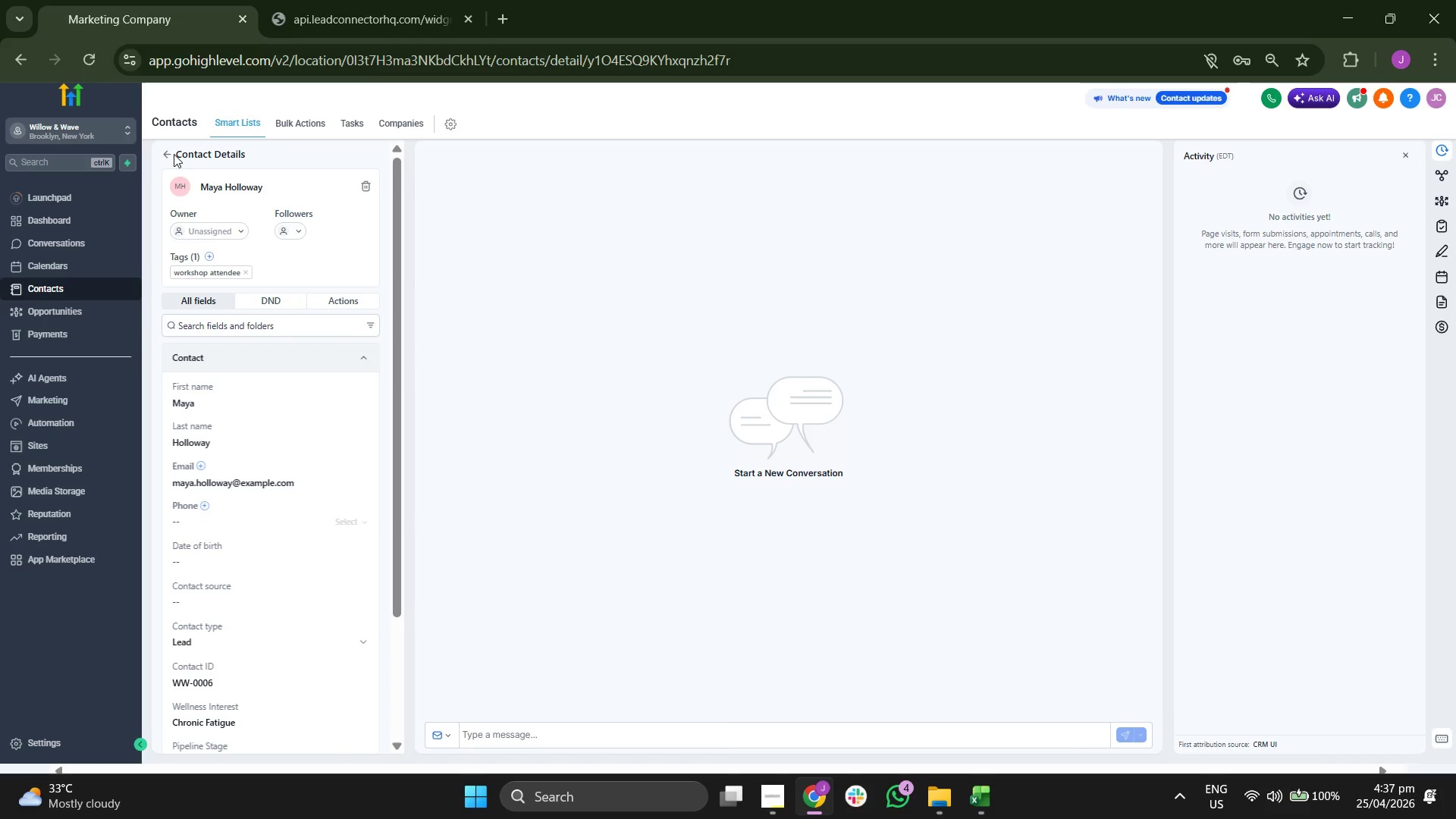 
left_click([171, 156])
 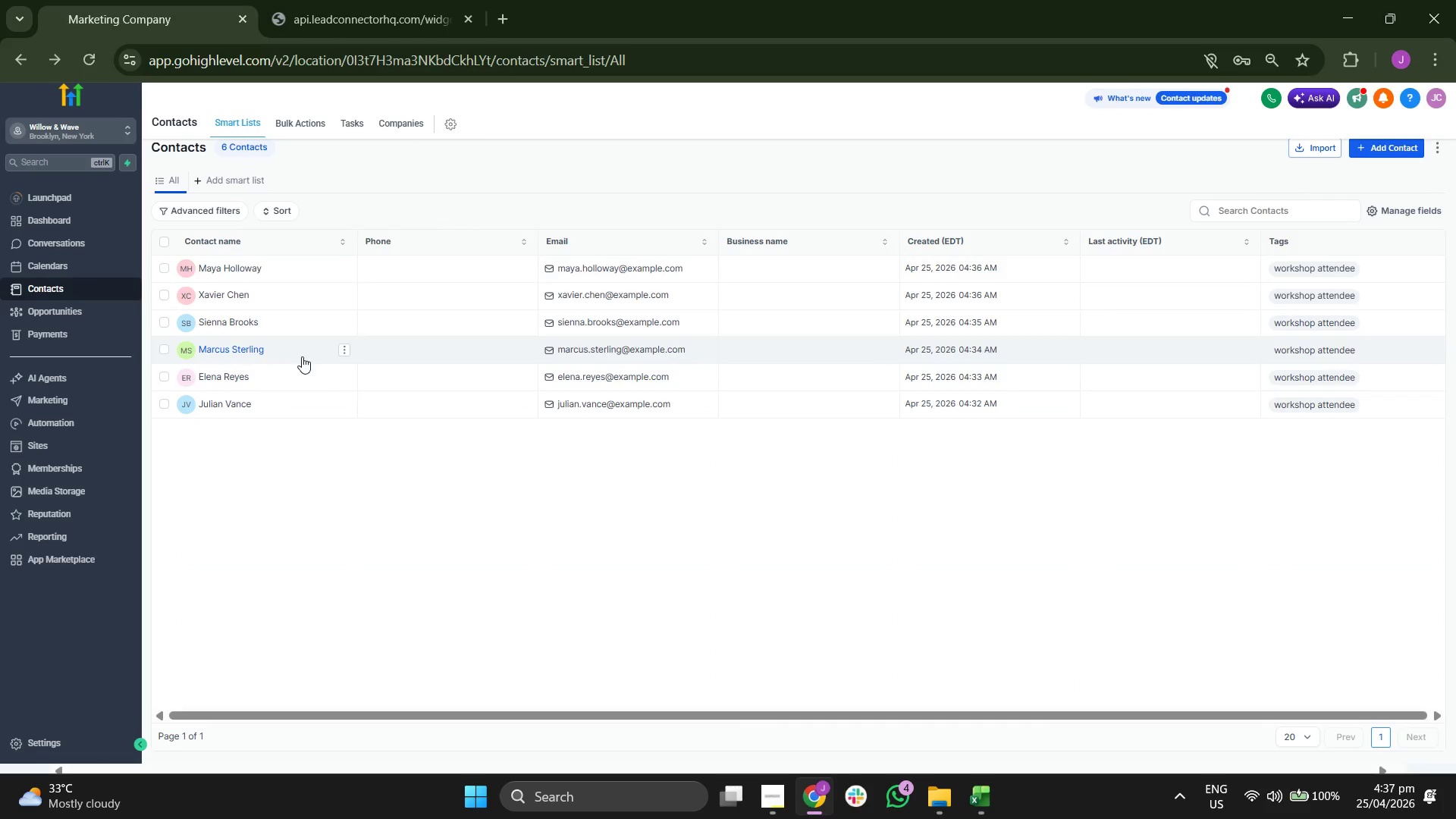 
left_click([1376, 146])
 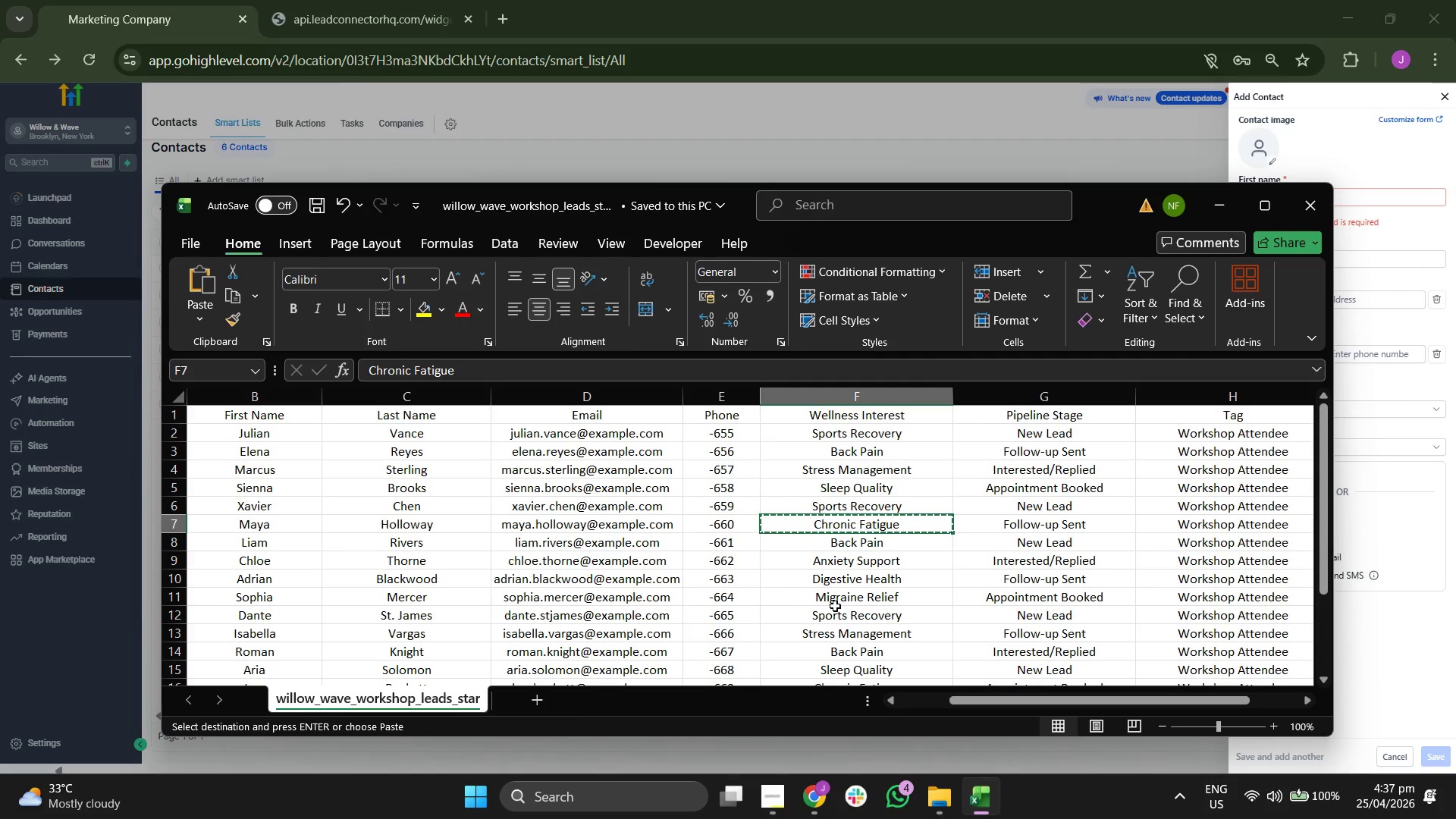 
key(ArrowDown)
 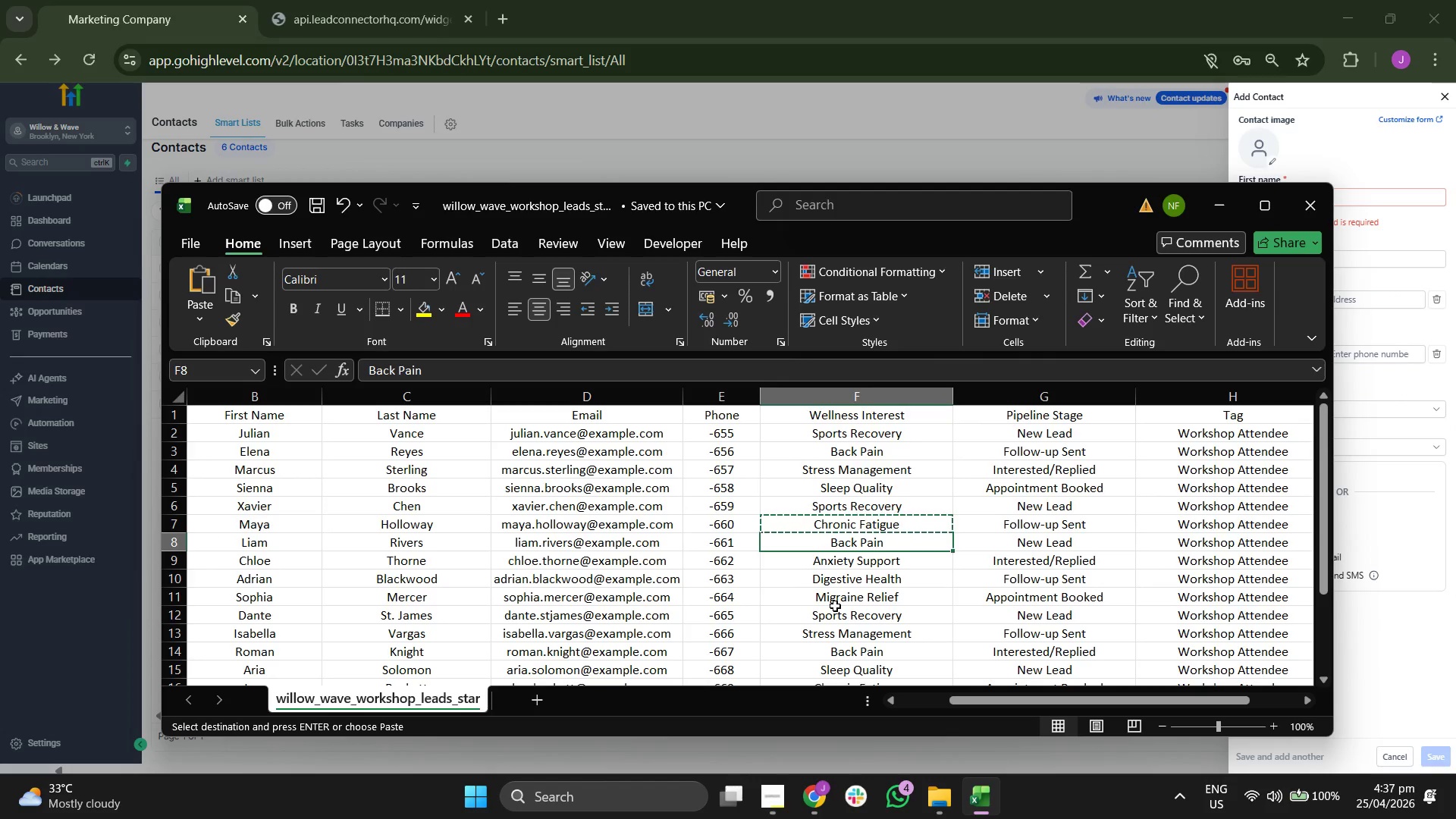 
key(ArrowLeft)
 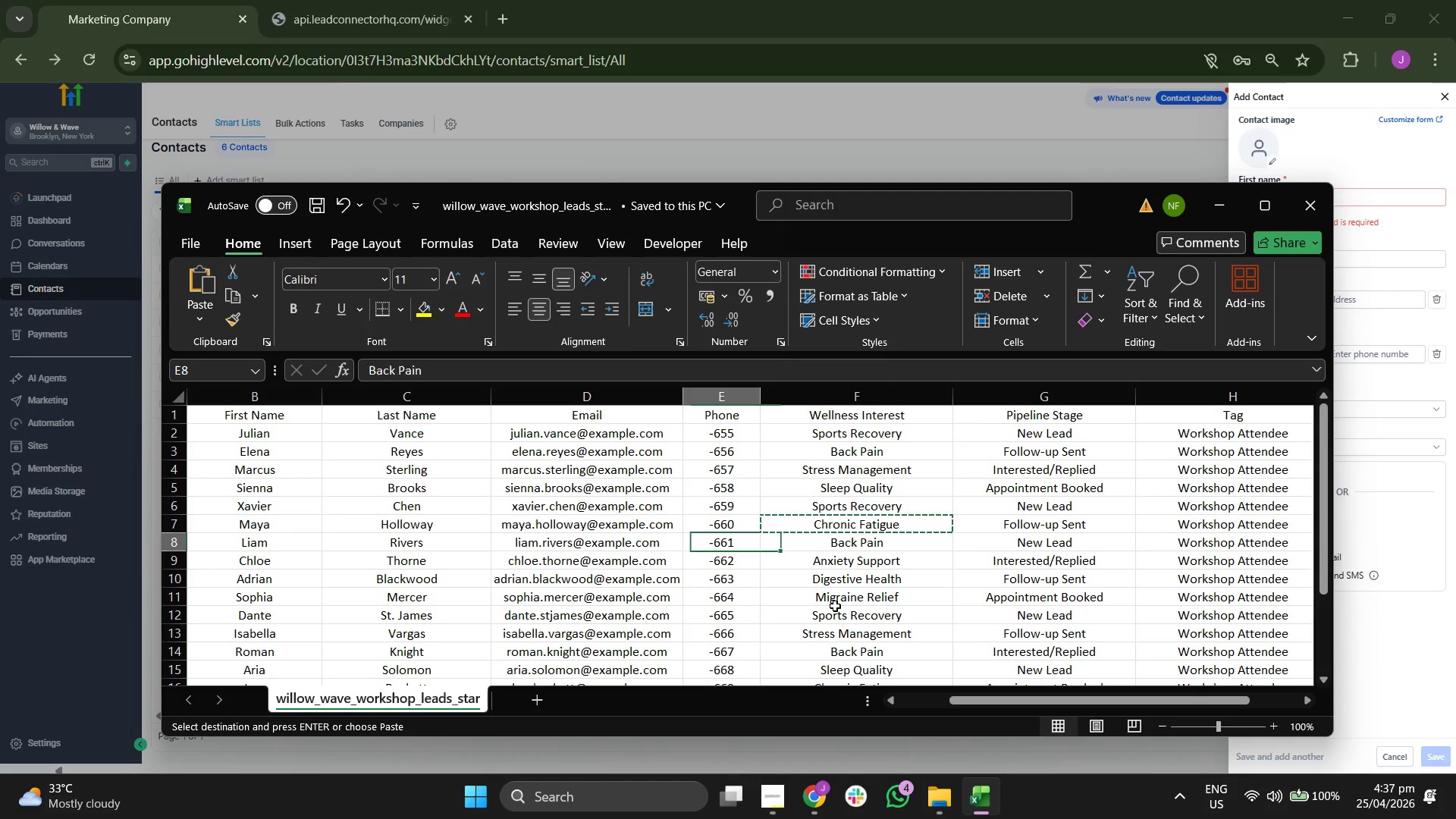 
key(ArrowLeft)
 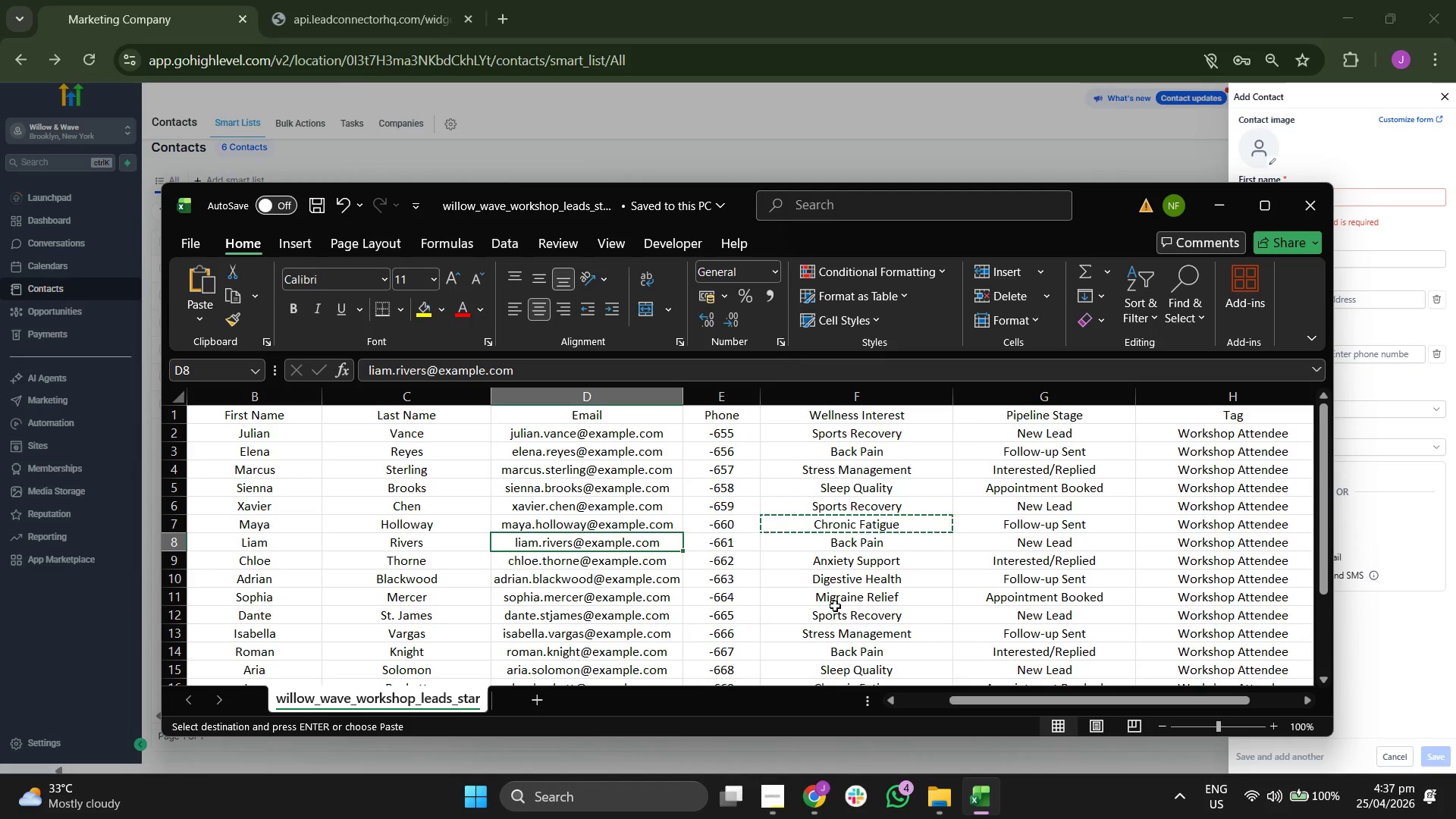 
key(Control+ControlLeft)
 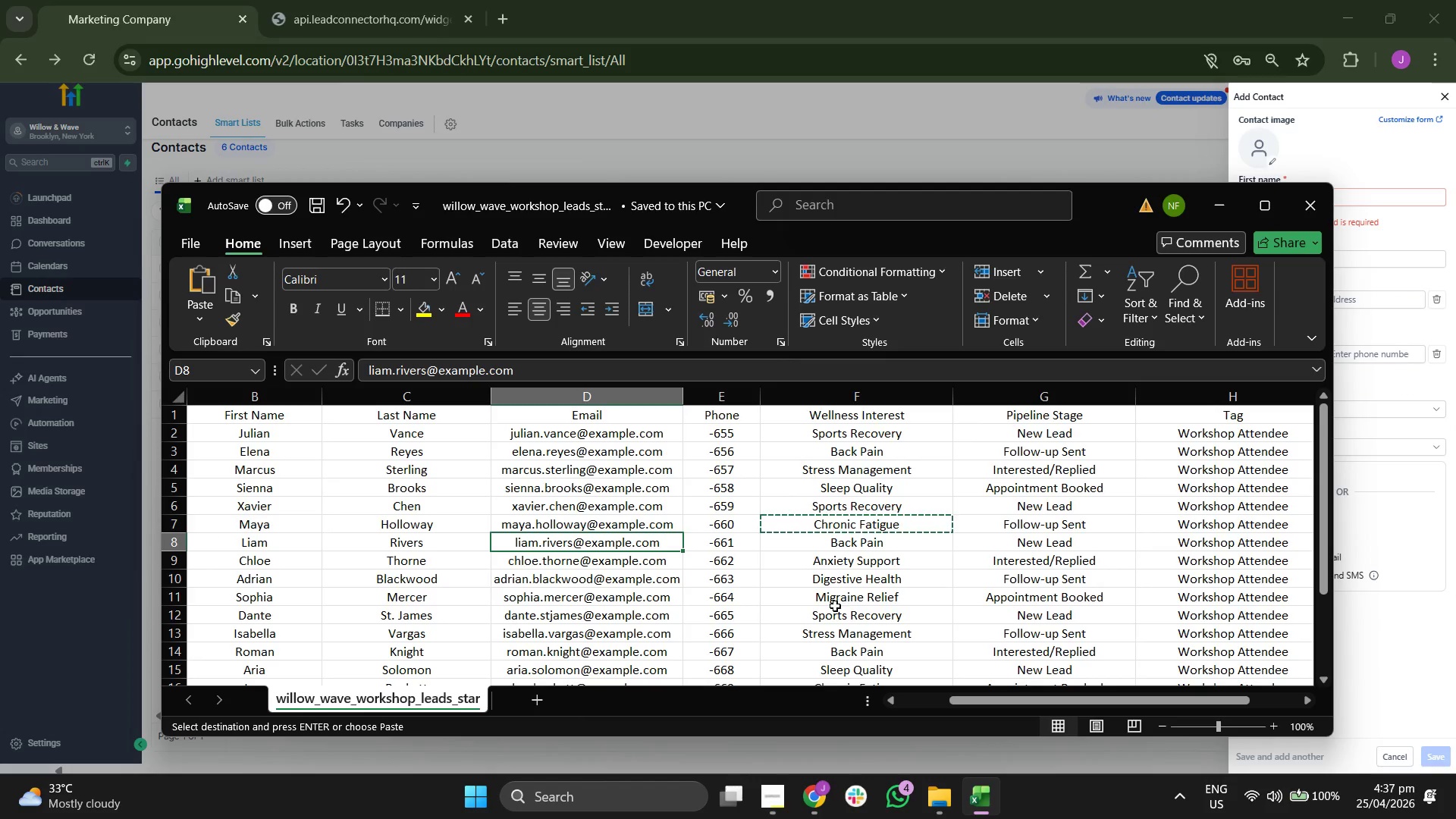 
key(Control+C)
 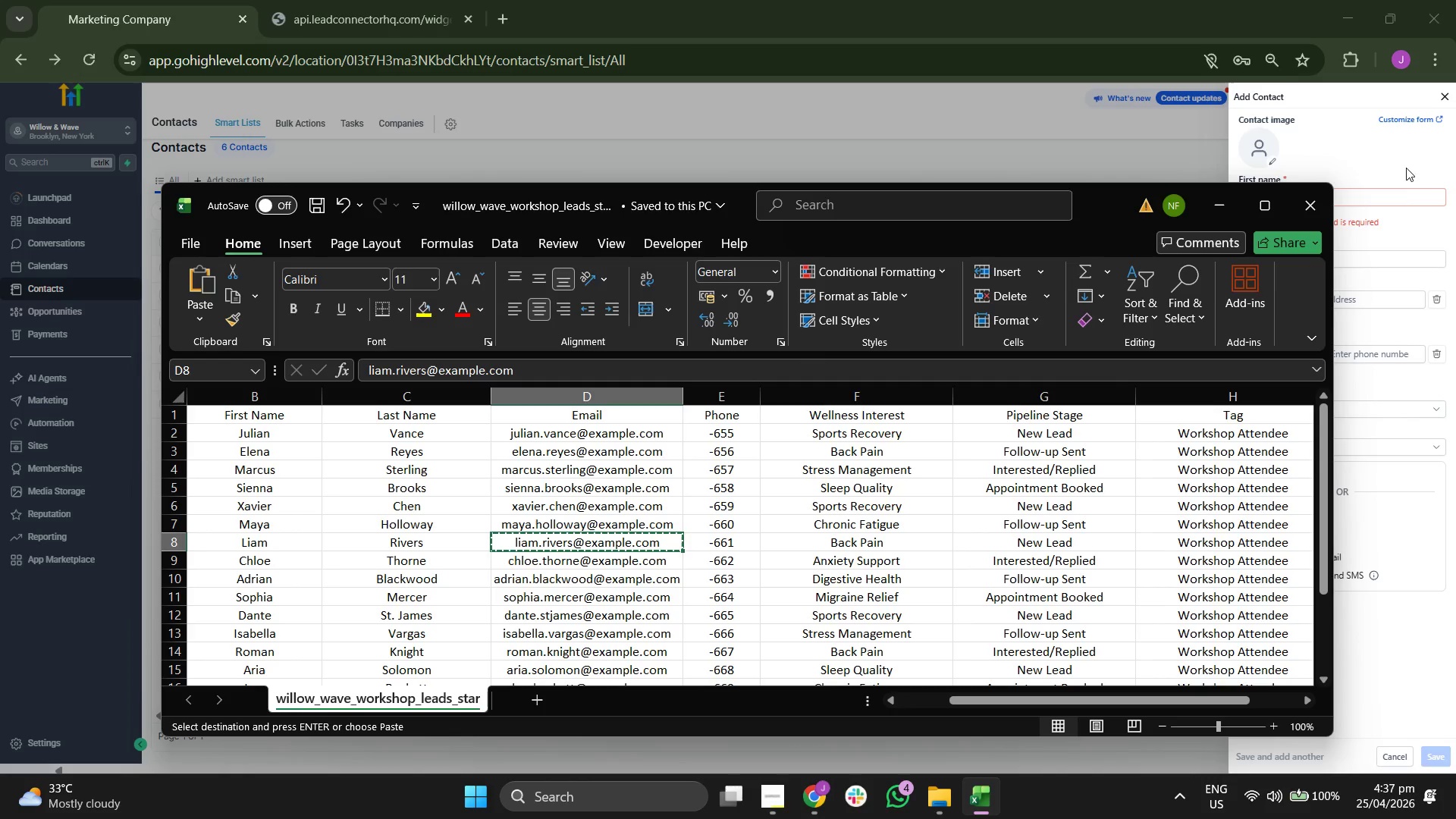 
left_click([1398, 130])
 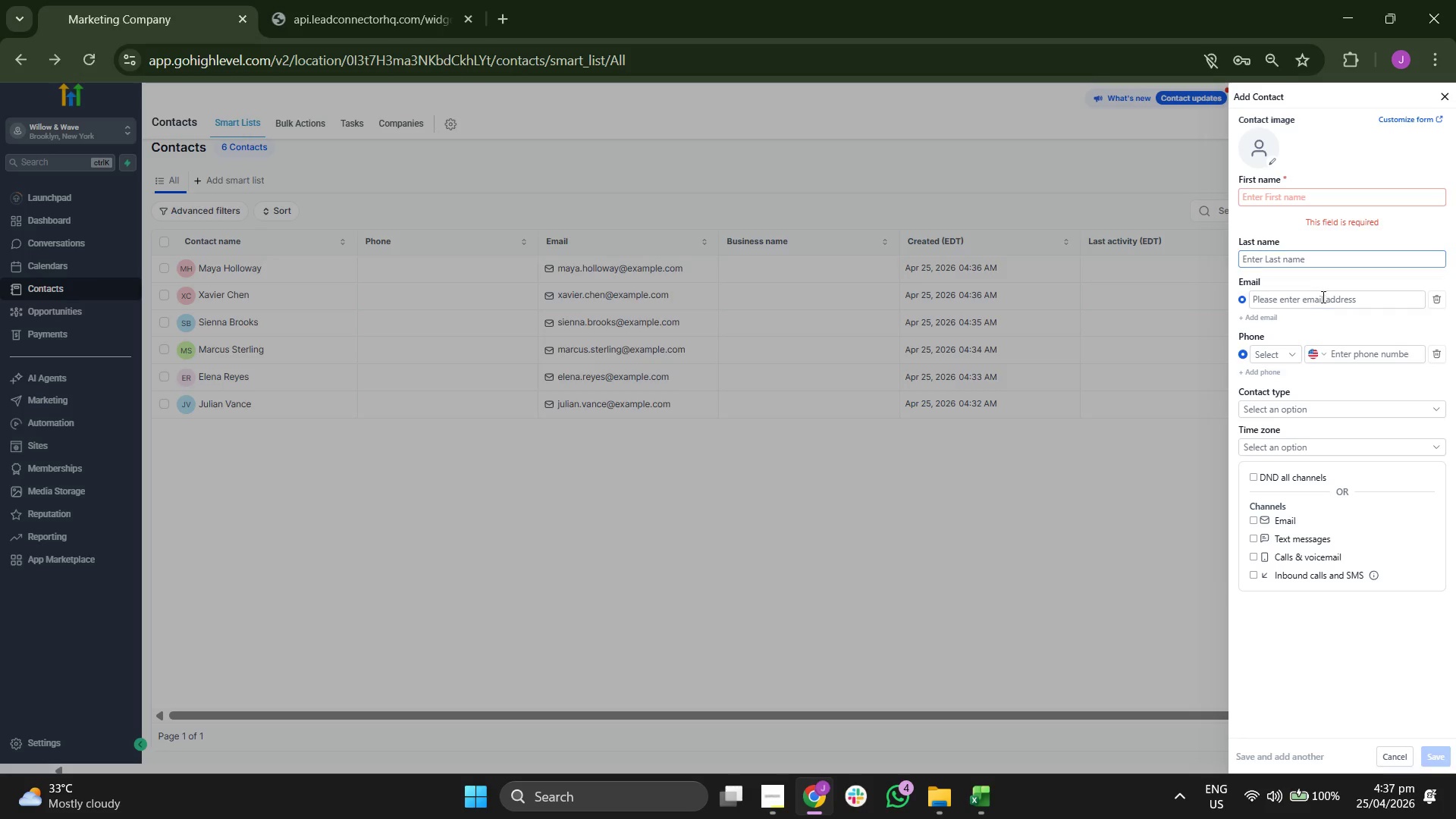 
key(Control+ControlLeft)
 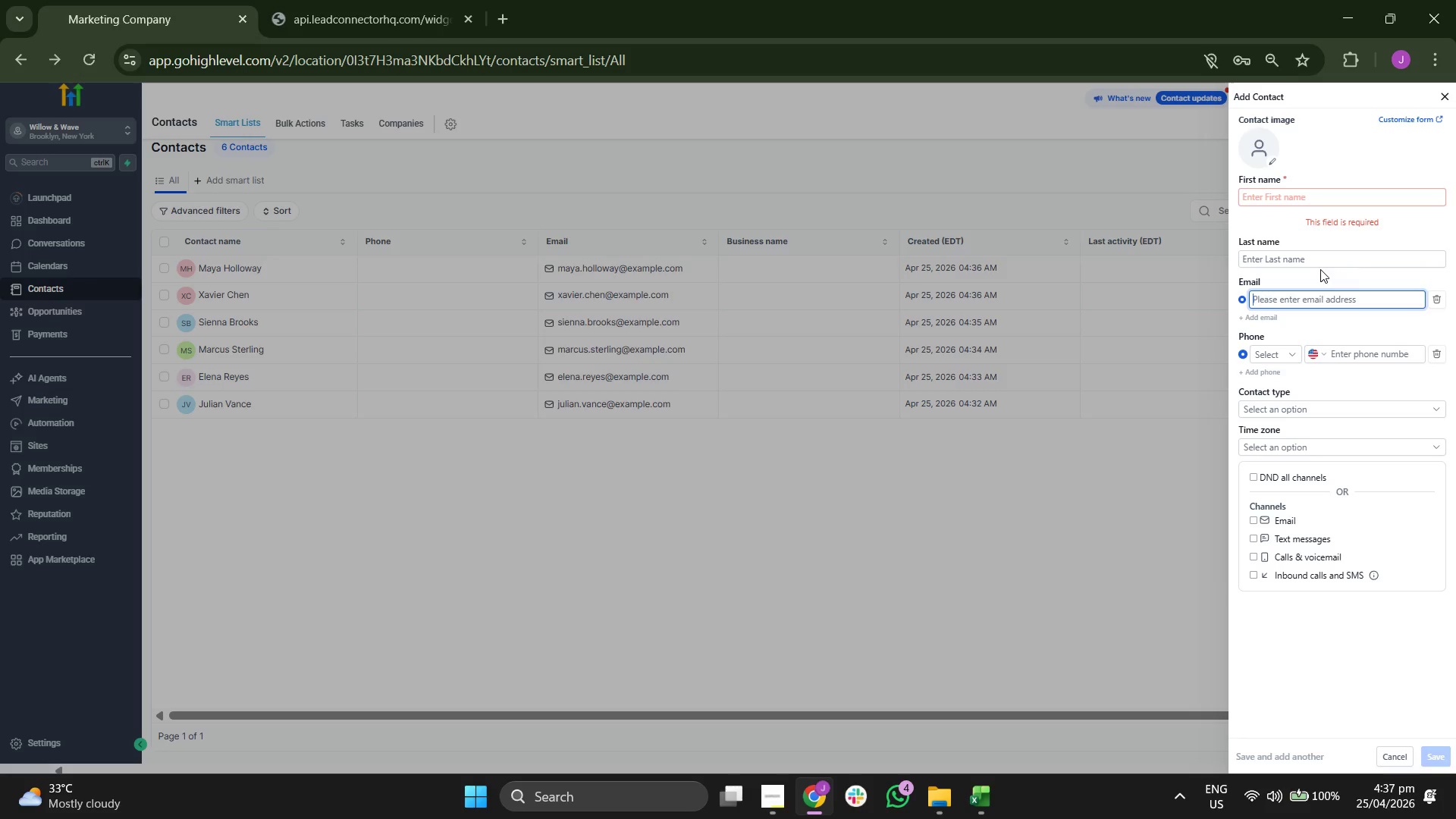 
key(Control+V)
 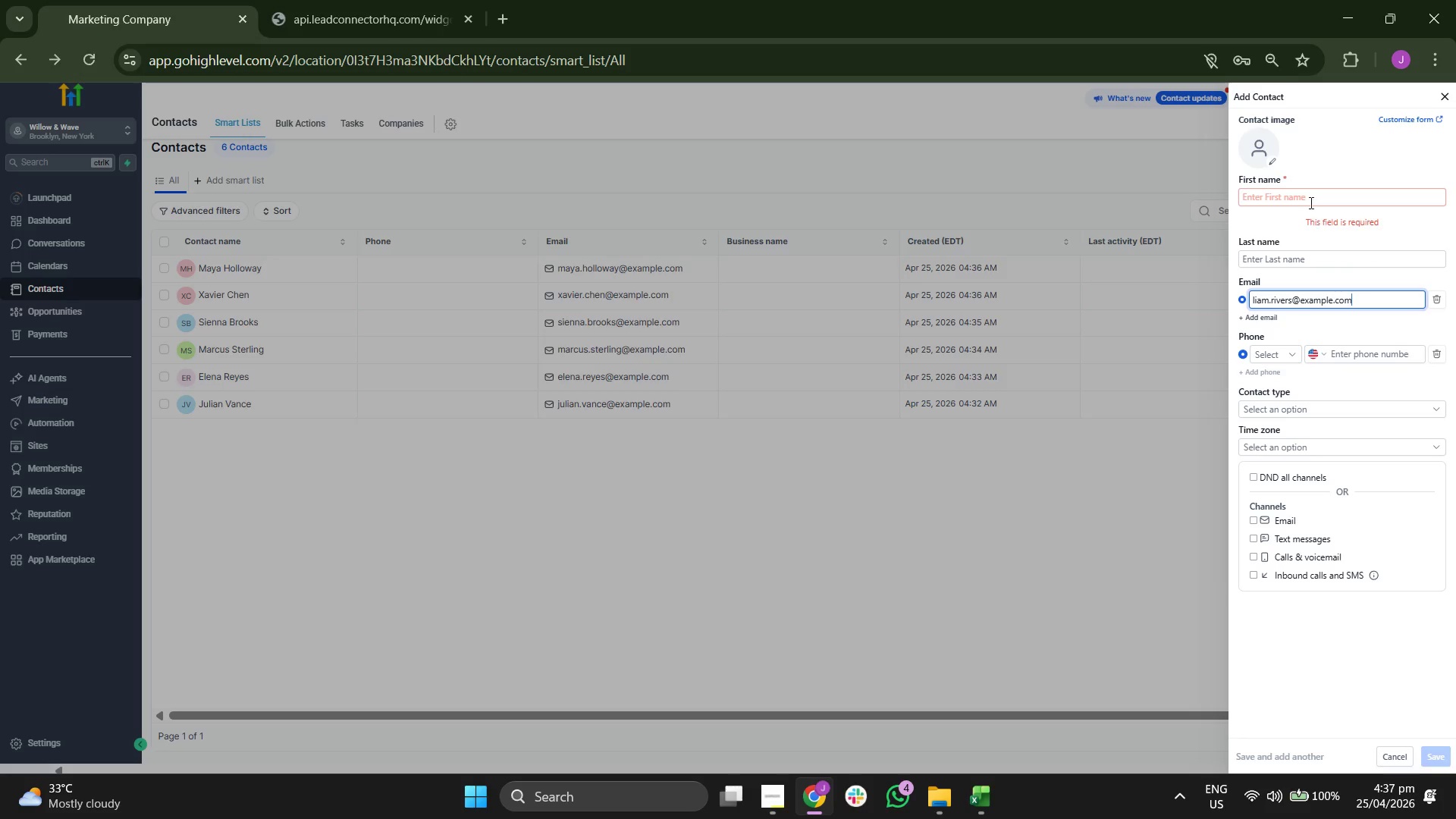 
left_click([1310, 202])
 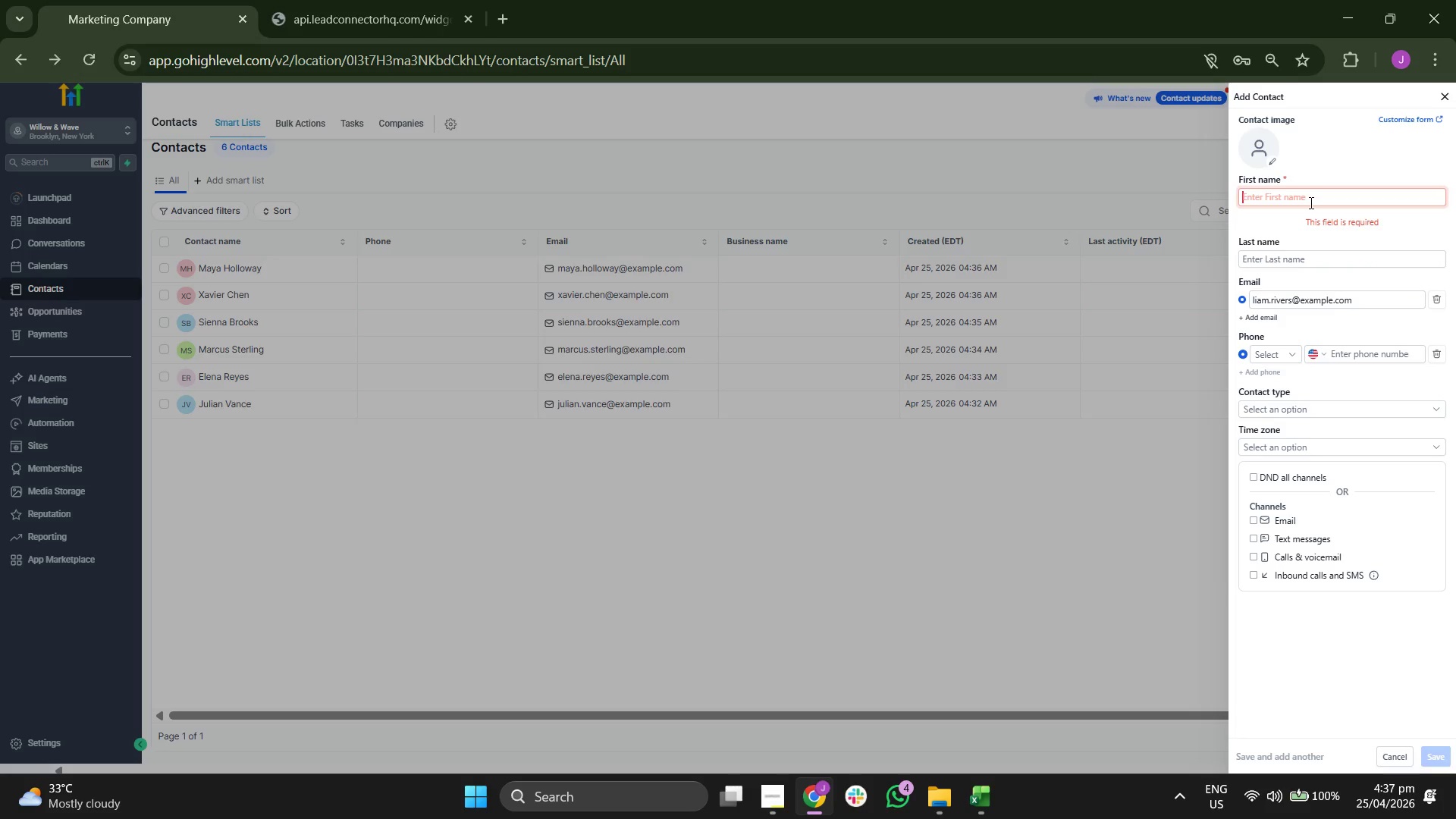 
type(Liam Rivers)
key(Backspace)
key(Backspace)
key(Backspace)
key(Backspace)
key(Backspace)
key(Backspace)
key(Backspace)
key(Tab)
type(r)
key(Backspace)
type(r)
key(Backspace)
type(Rivers)
 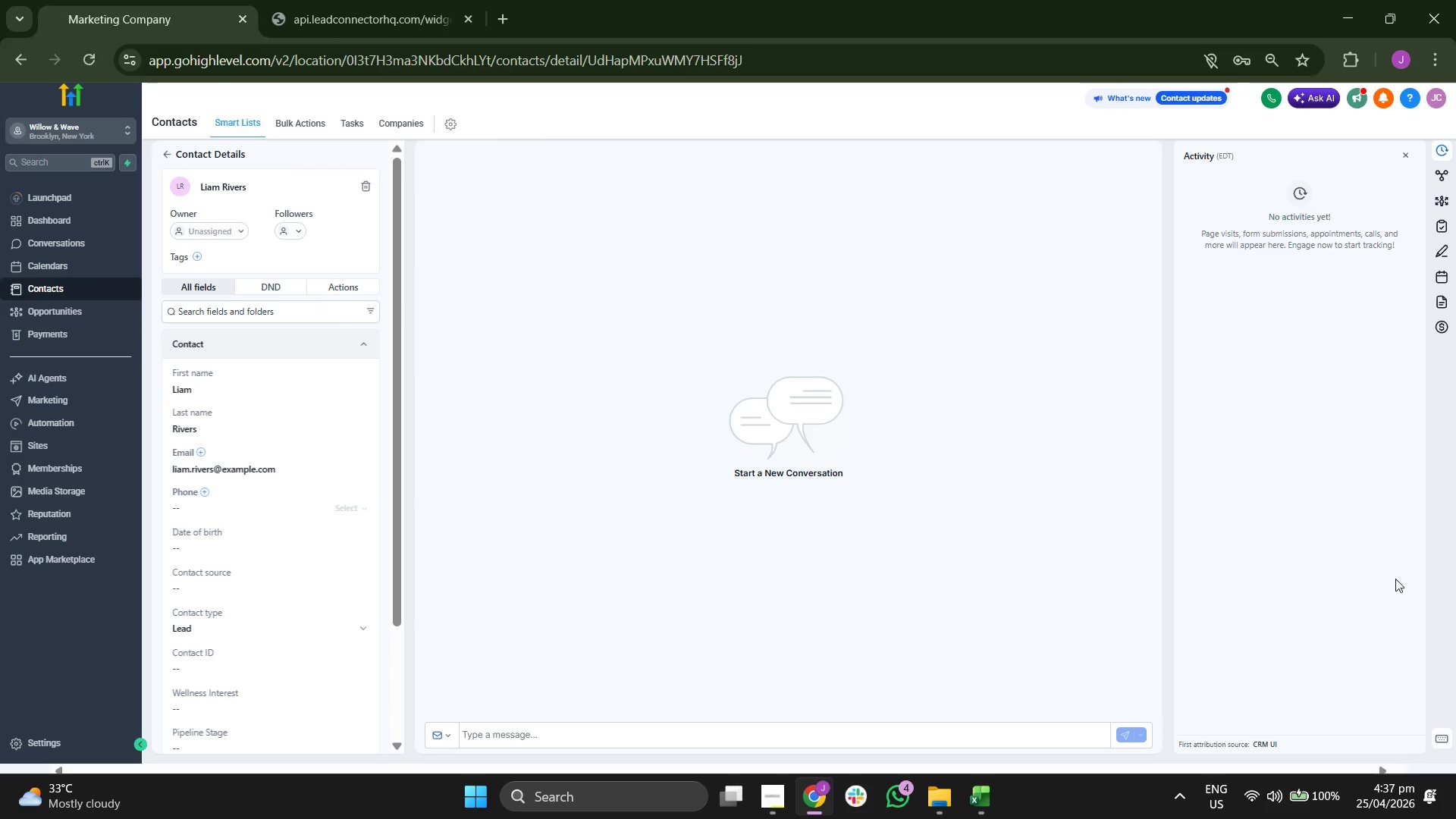 
wait(6.94)
 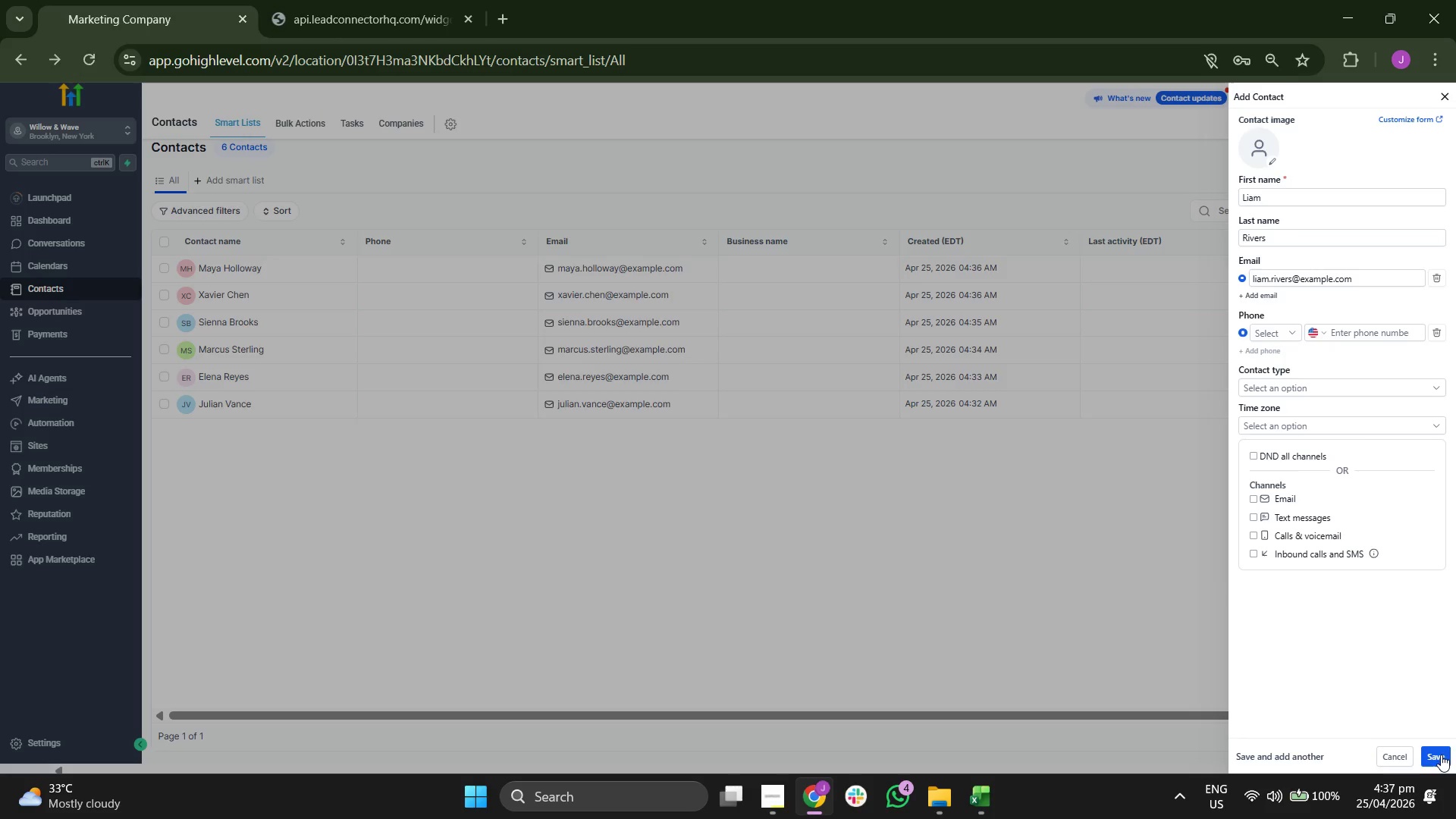 
scroll: coordinate [315, 402], scroll_direction: down, amount: 2.0
 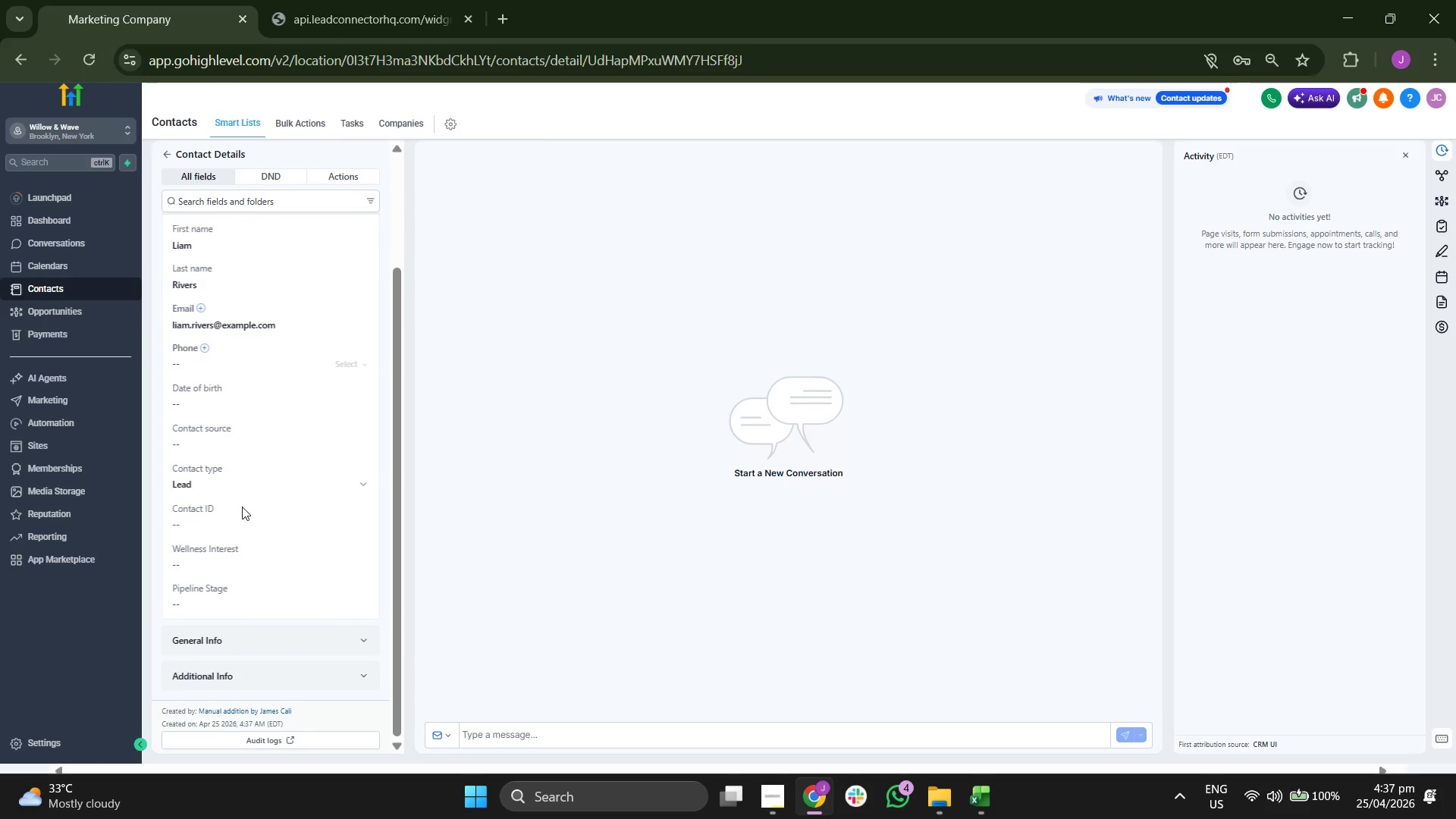 
left_click([240, 526])
 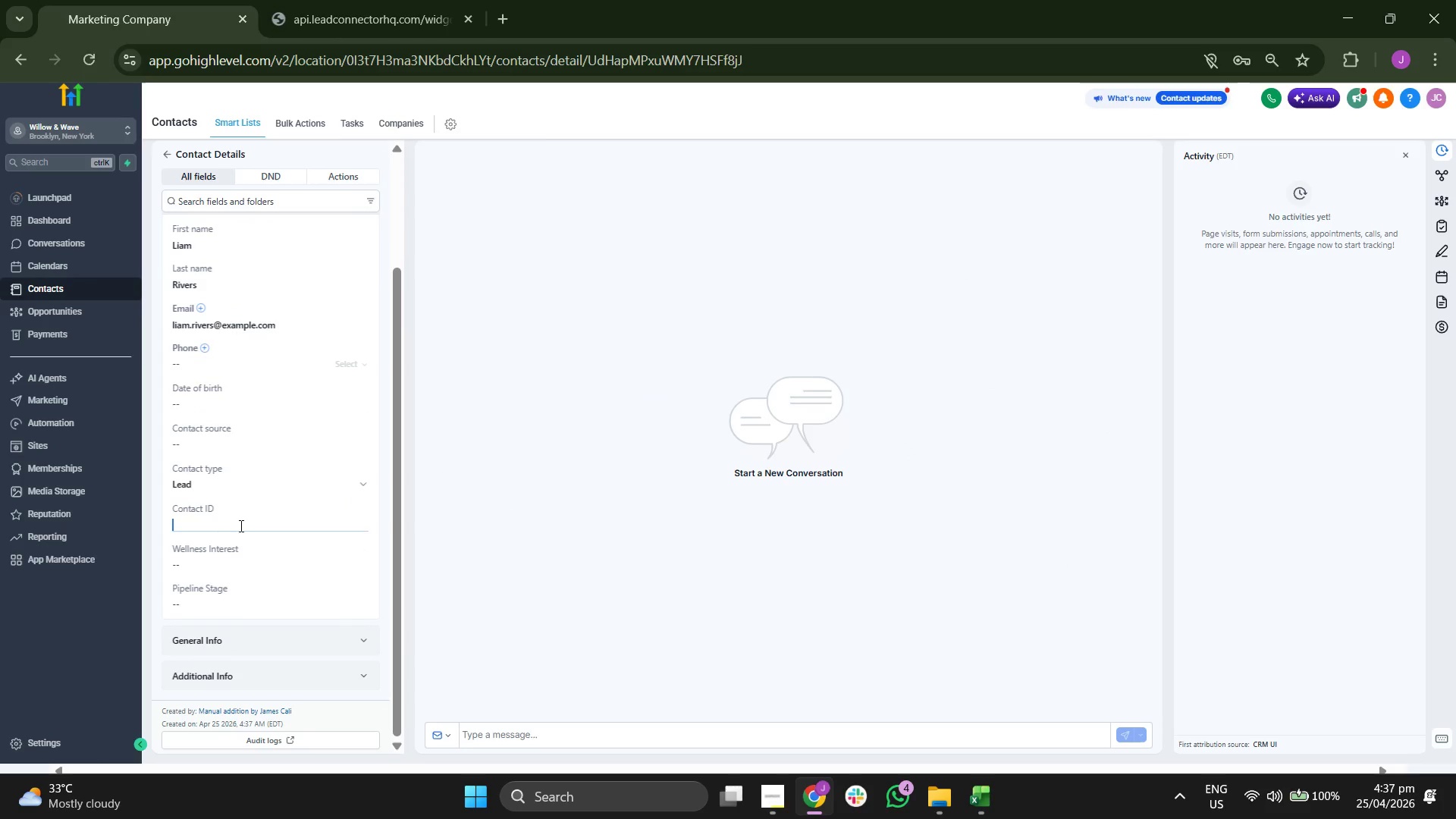 
type(WW-0007)
 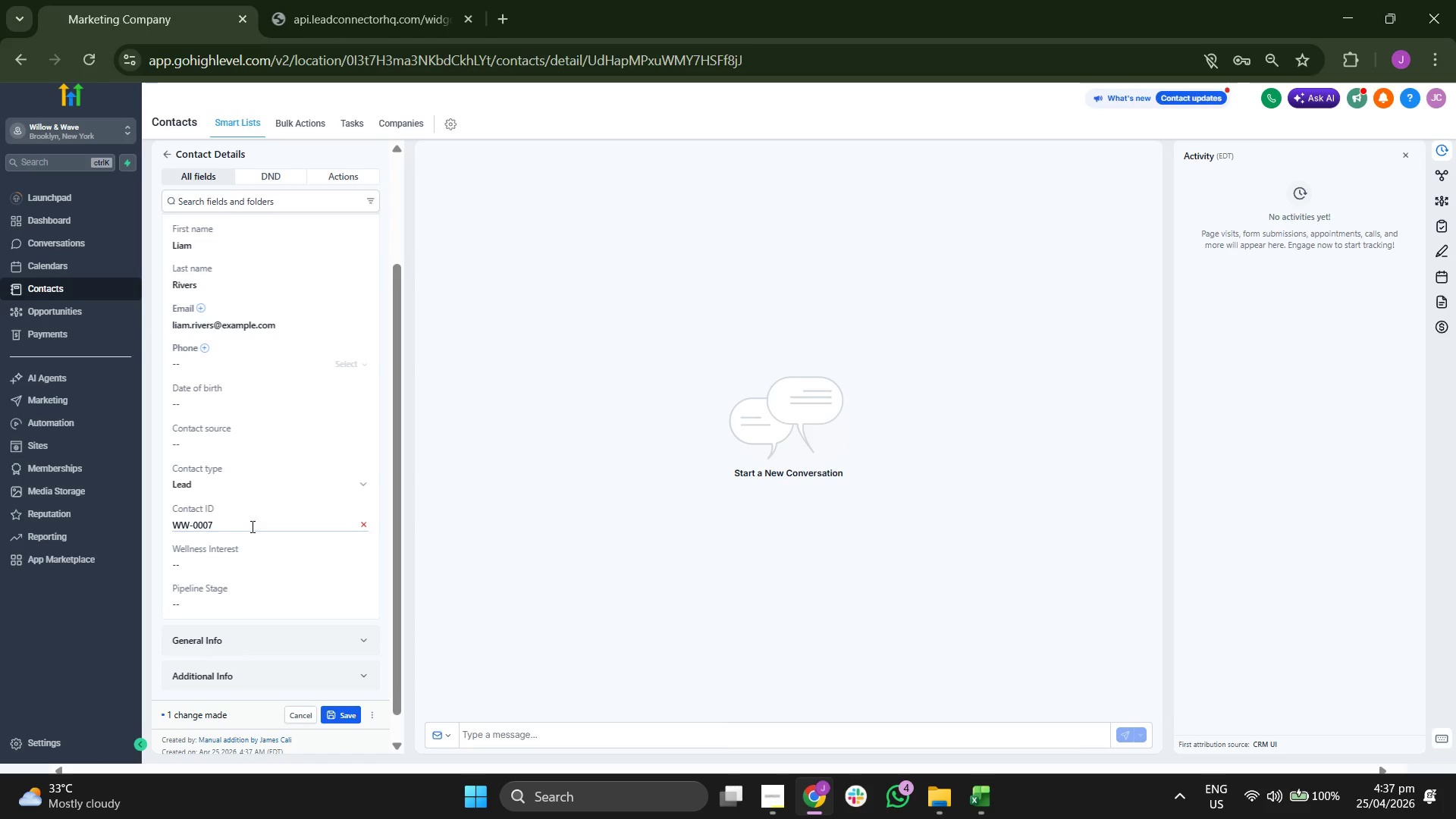 
scroll: coordinate [251, 526], scroll_direction: down, amount: 1.0
 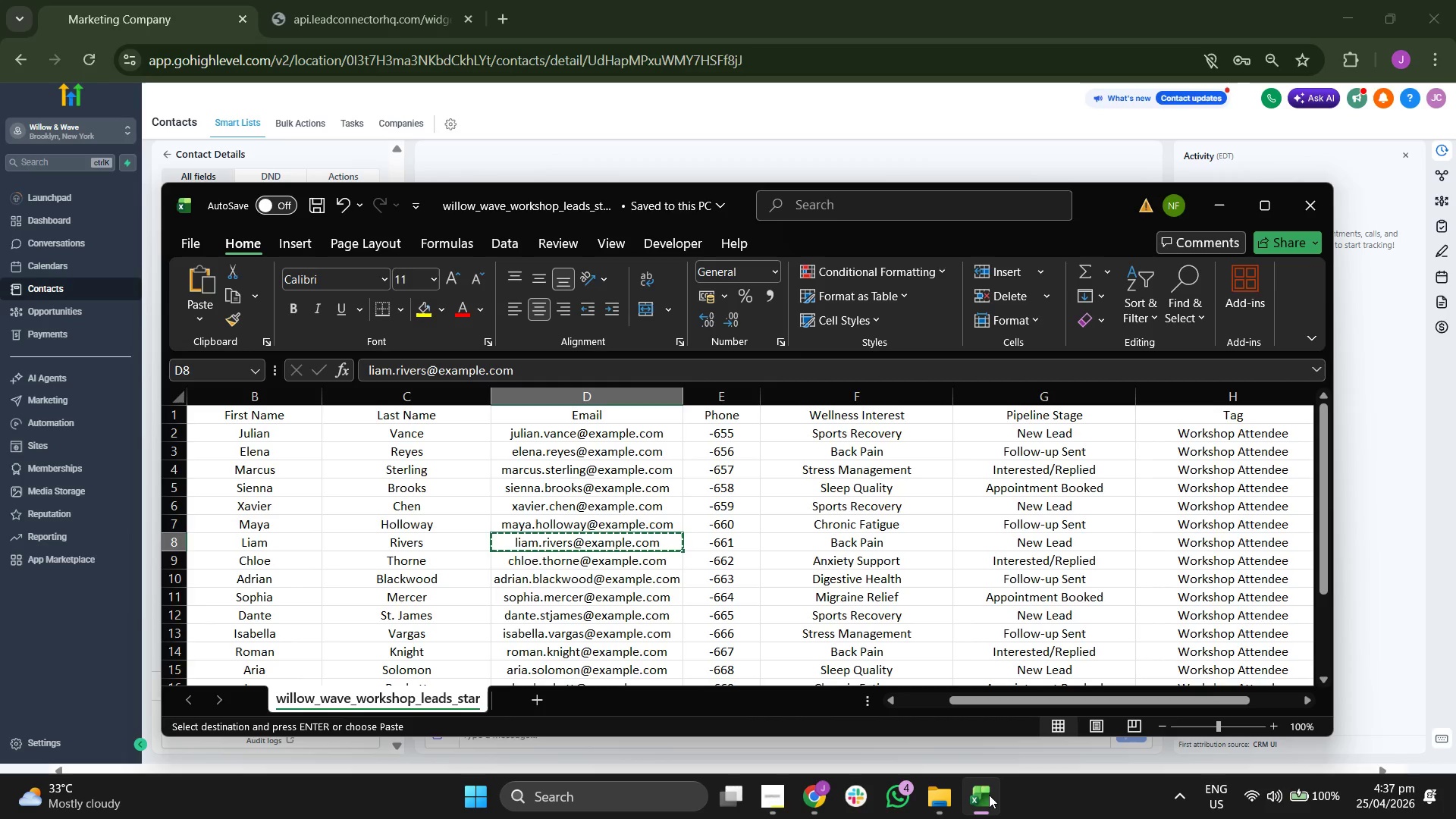 
key(ArrowRight)
 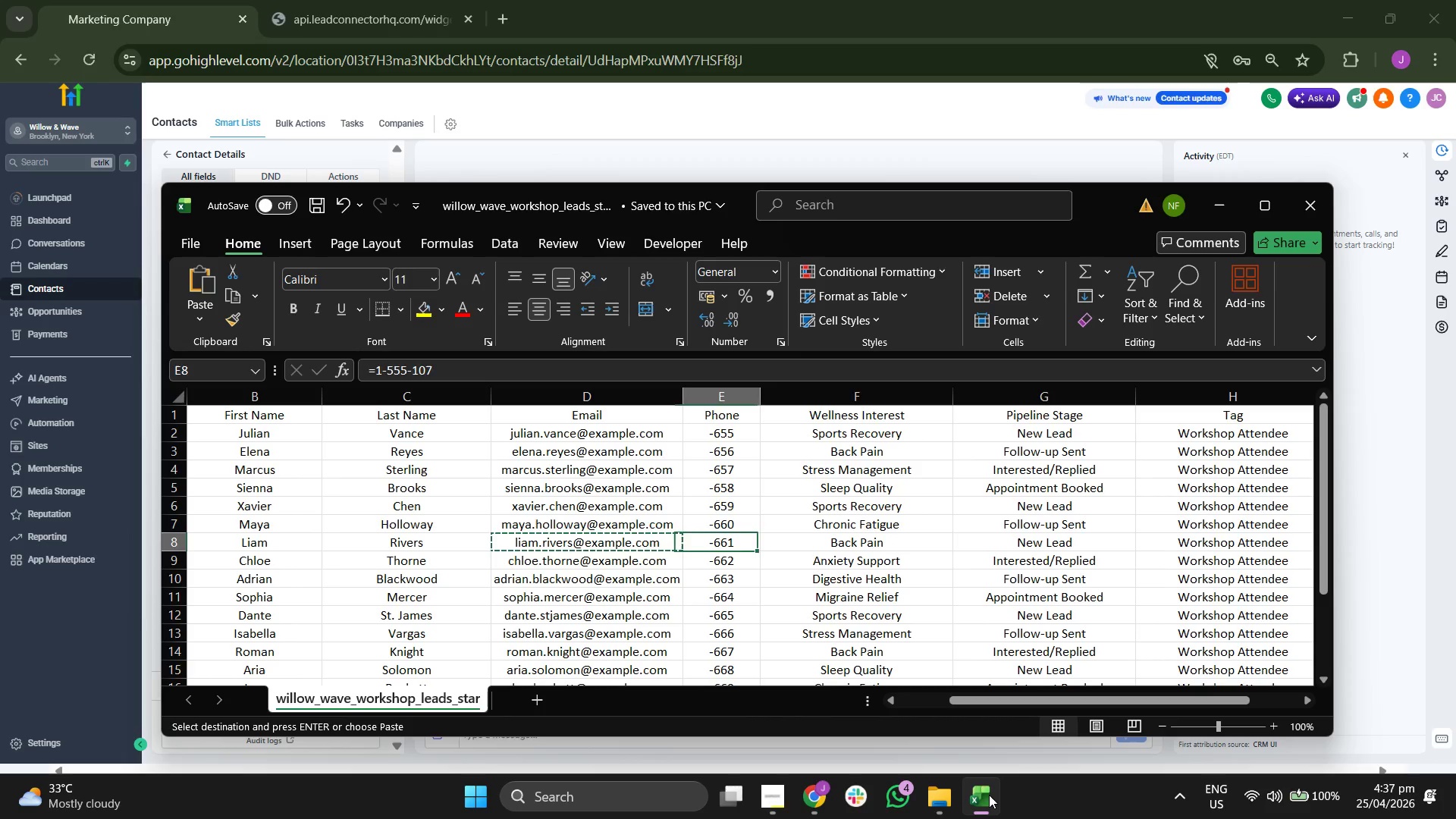 
key(ArrowRight)
 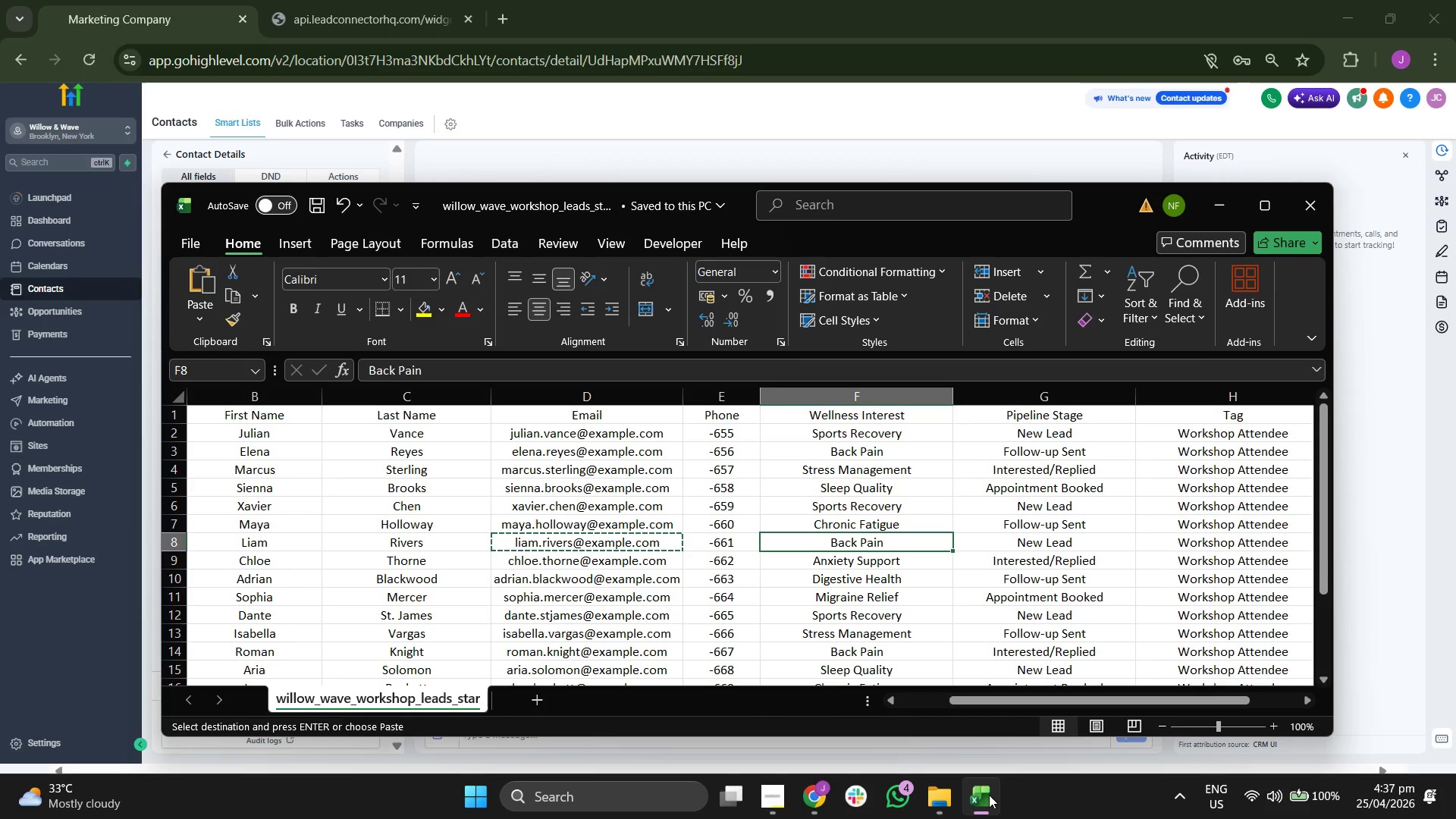 
key(Control+ControlLeft)
 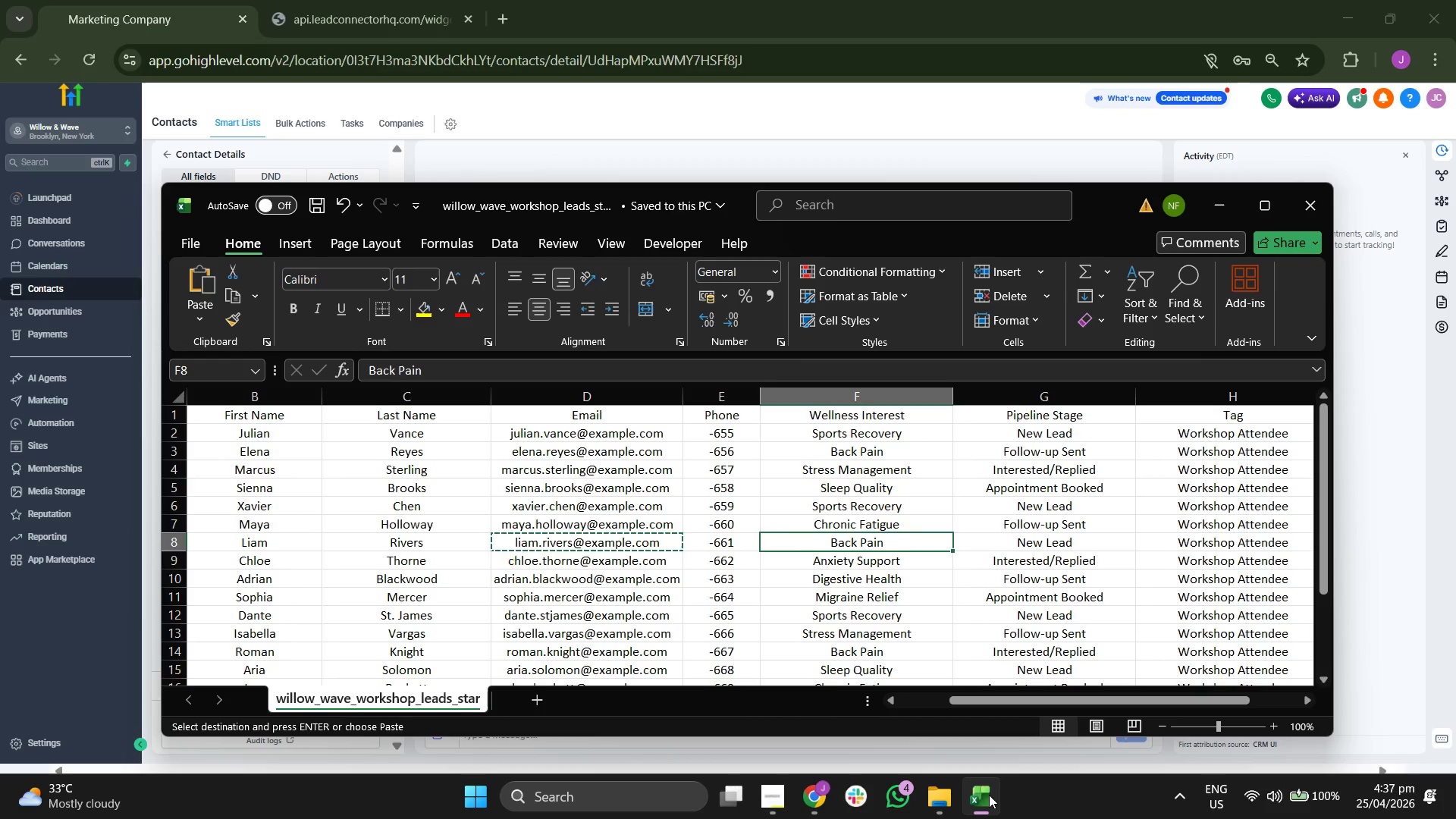 
key(Control+C)
 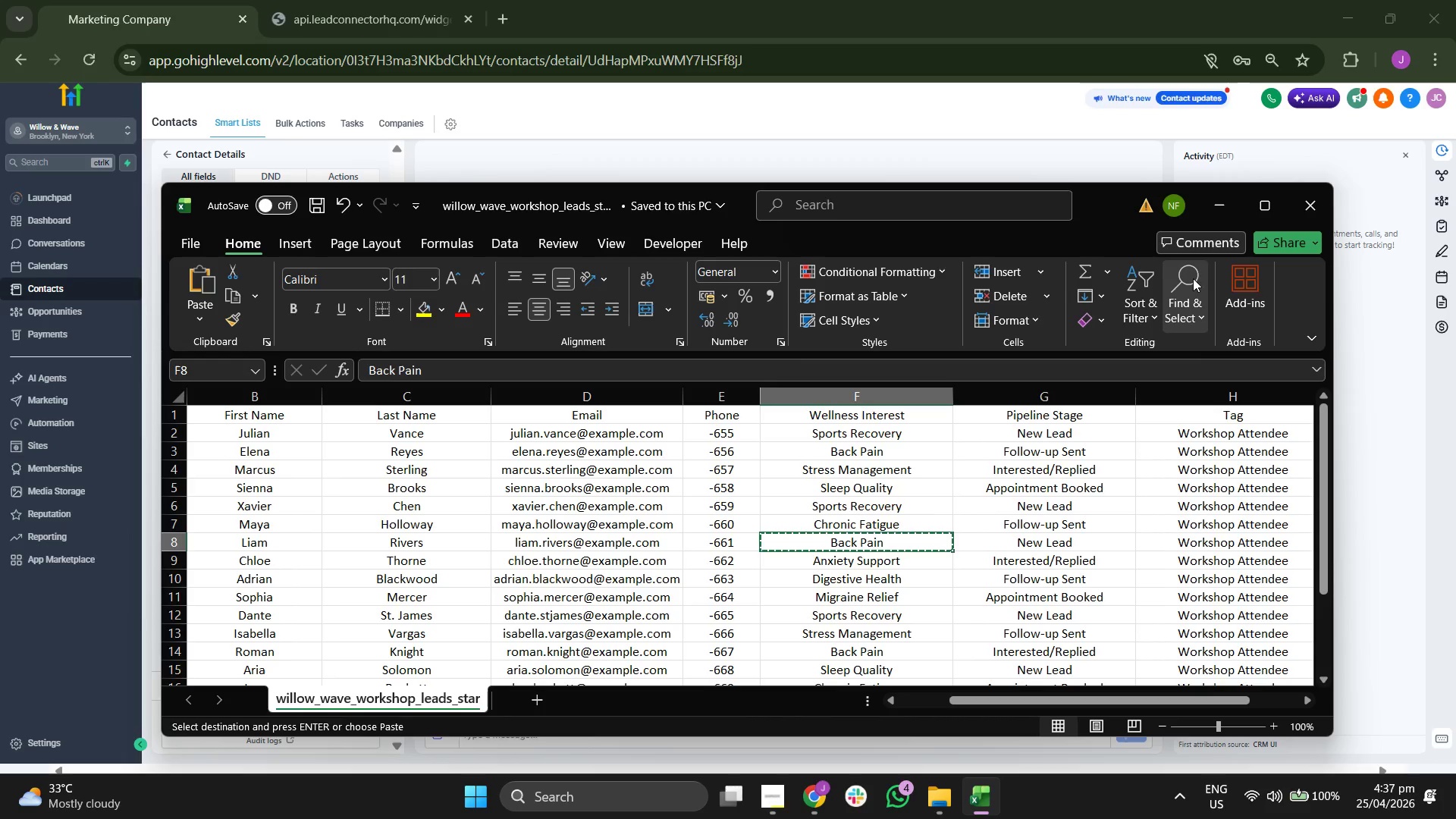 
left_click([1222, 223])
 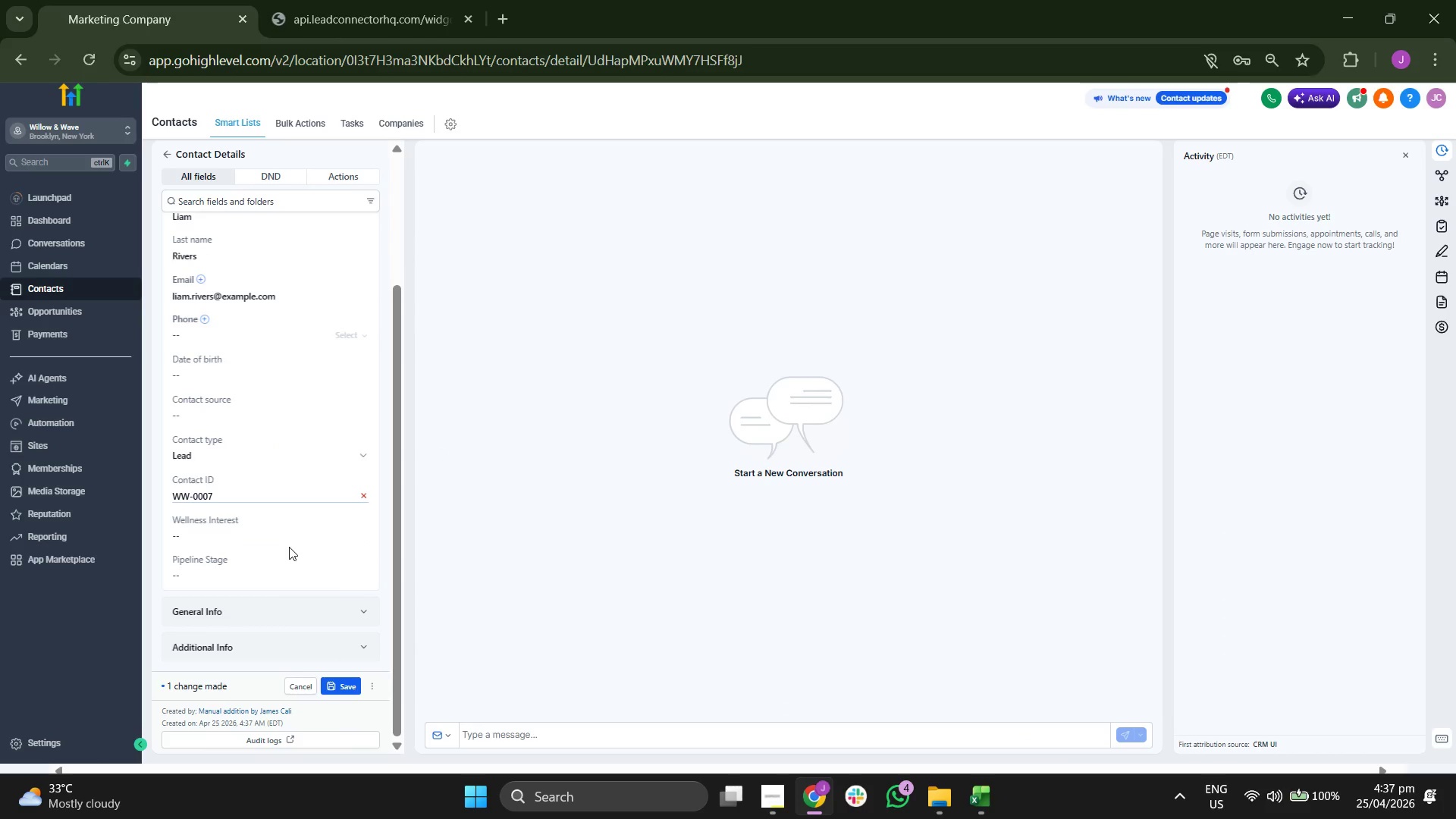 
left_click([289, 540])
 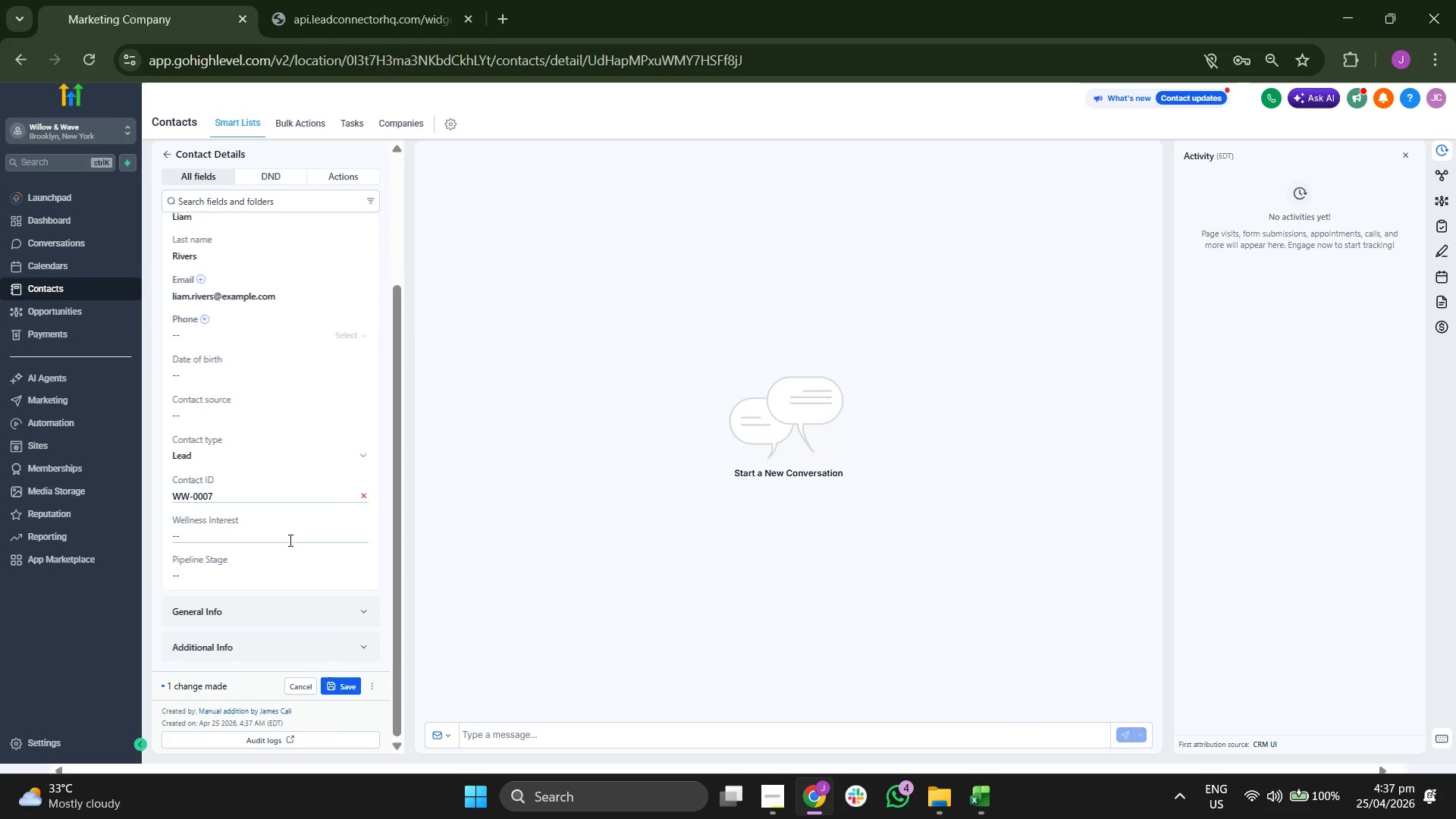 
key(Control+ControlLeft)
 